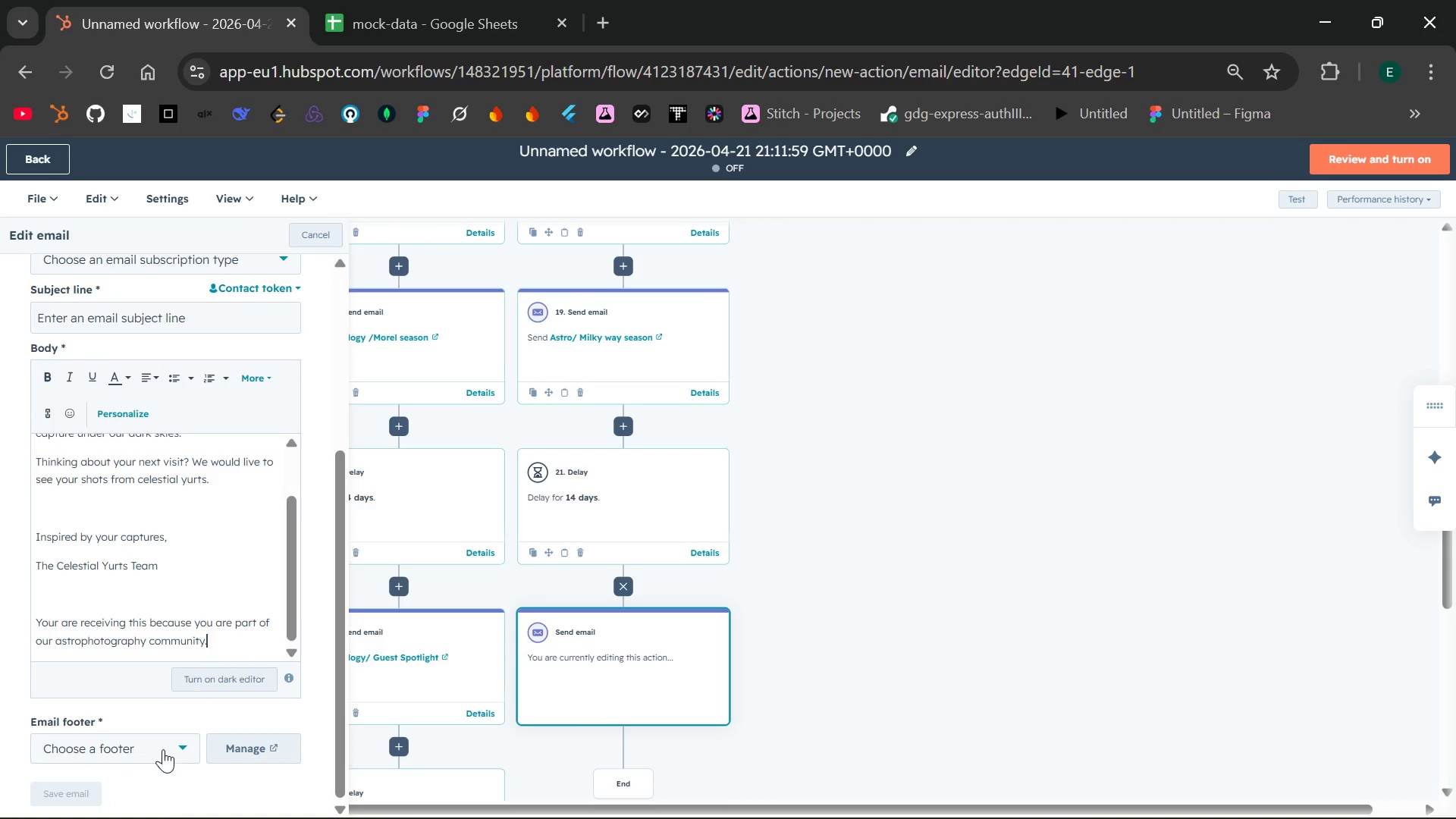 
left_click([163, 749])
 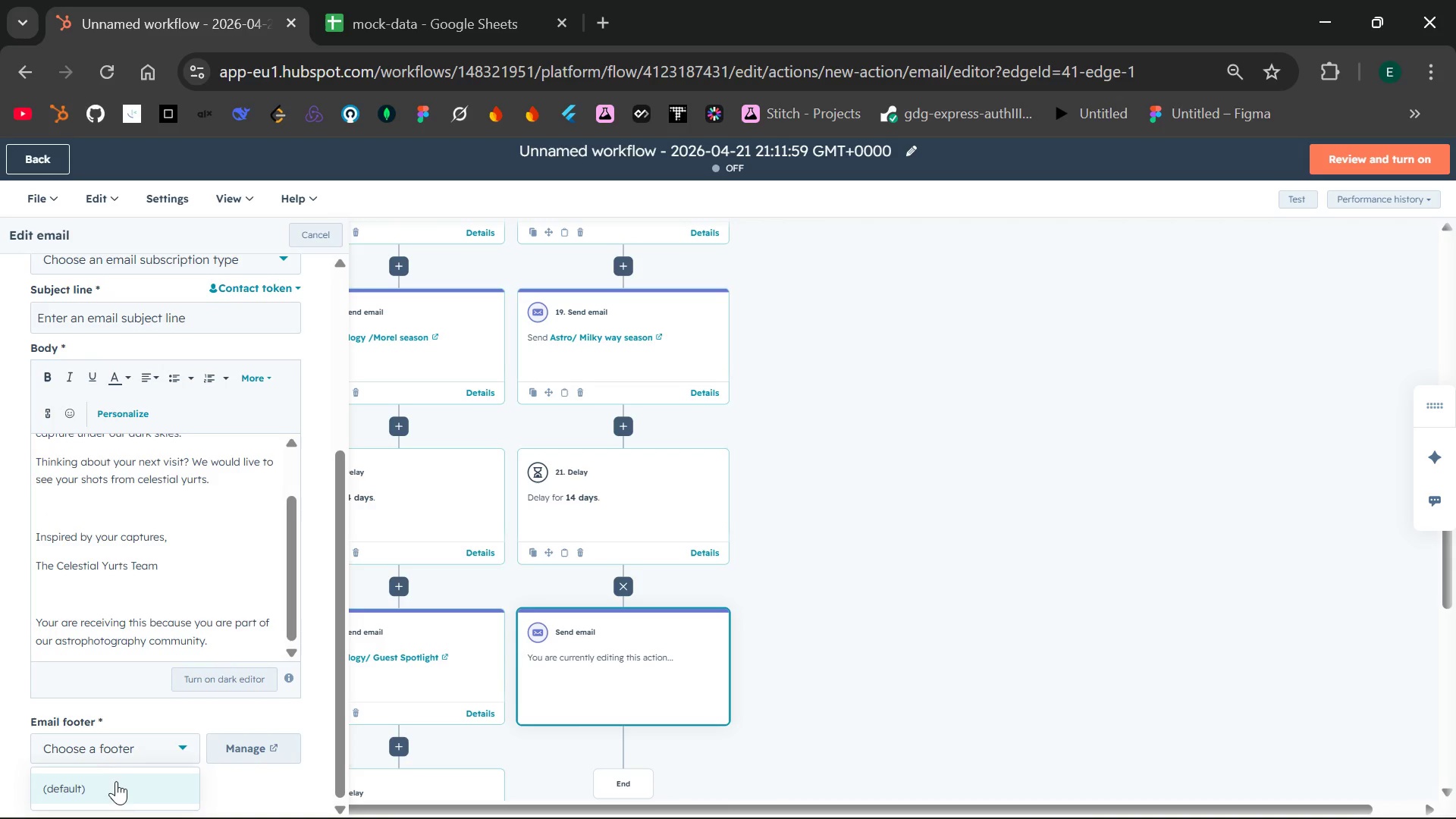 
left_click([108, 784])
 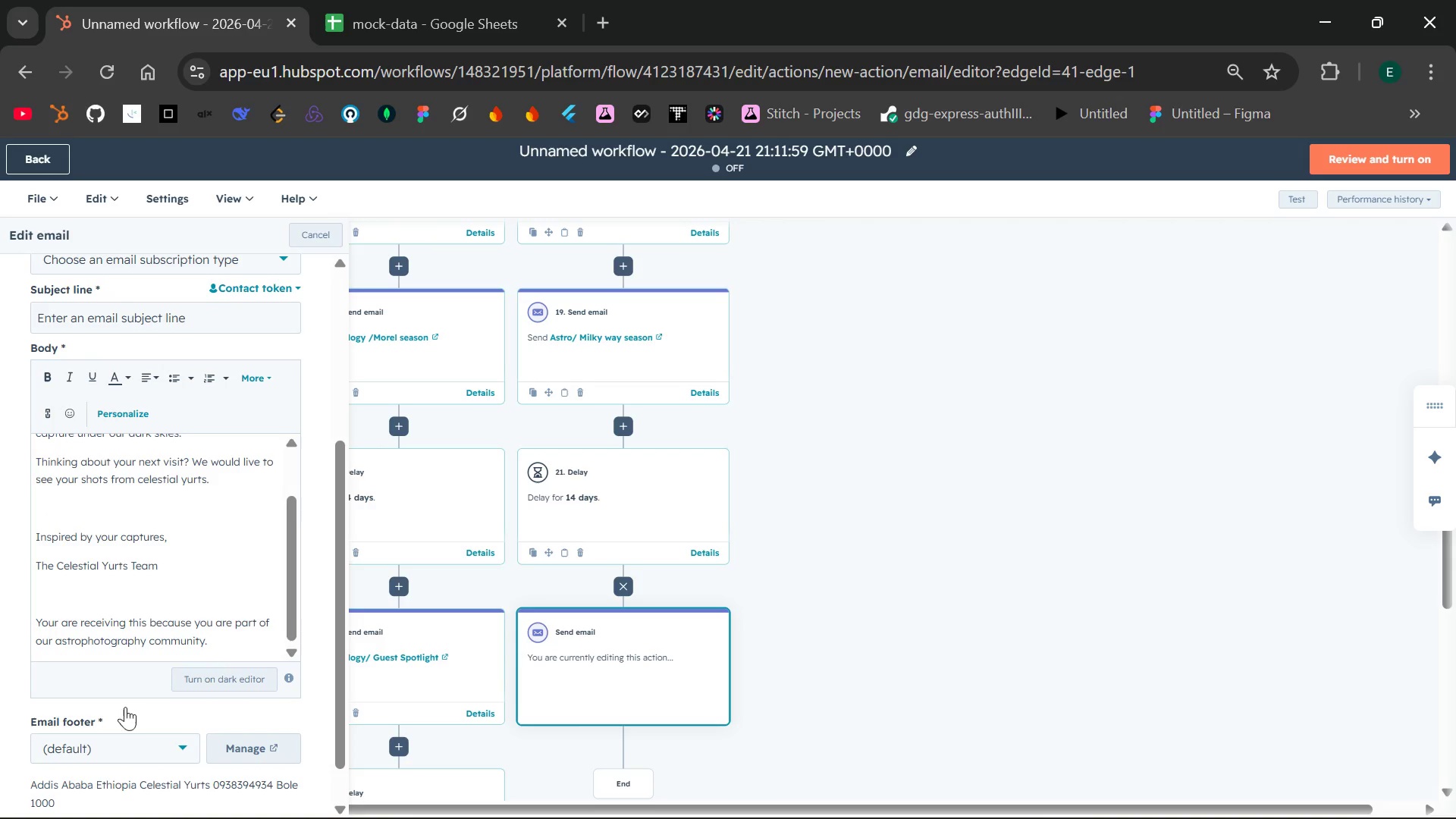 
mouse_move([158, 548])
 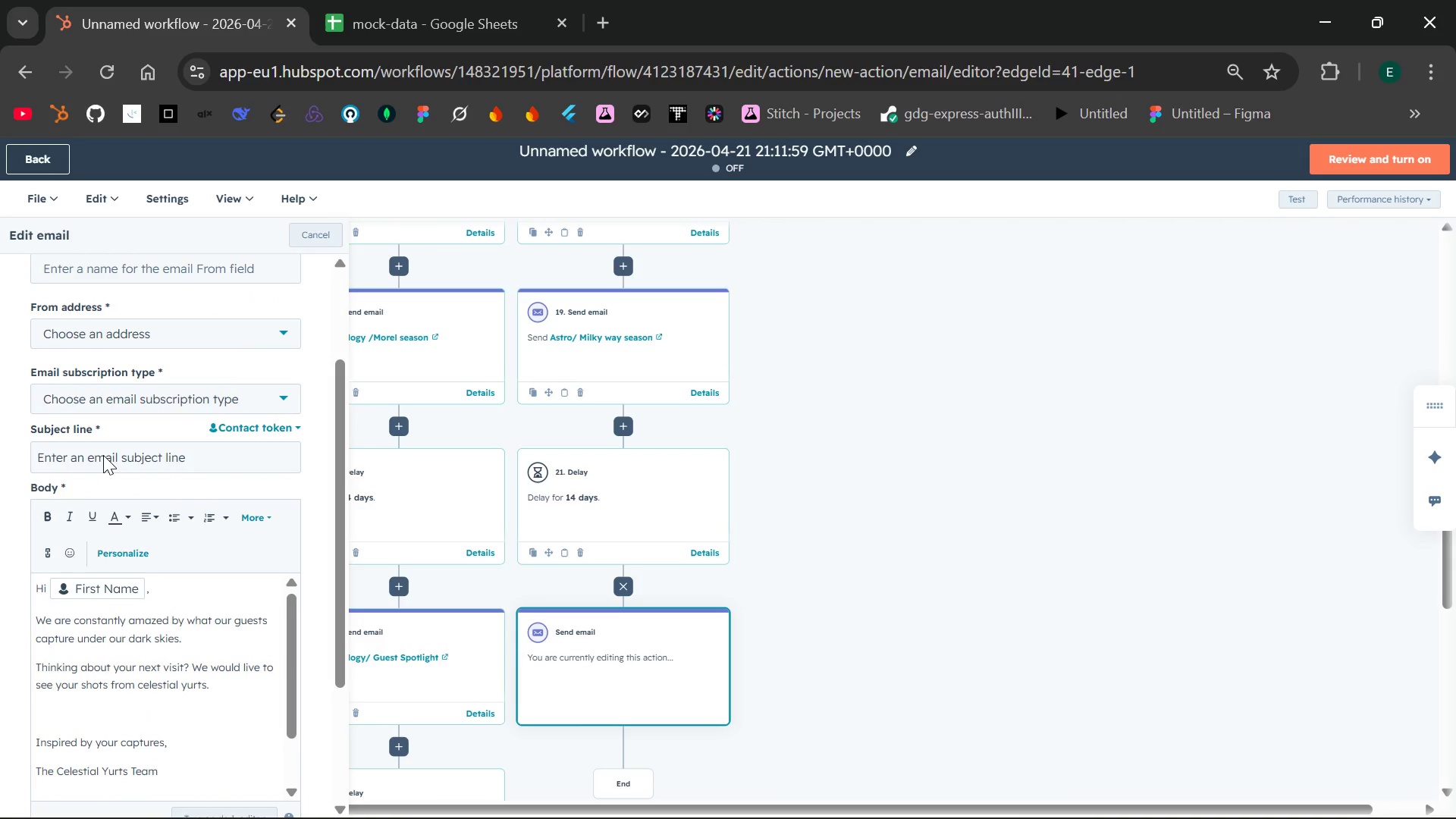 
left_click([103, 455])
 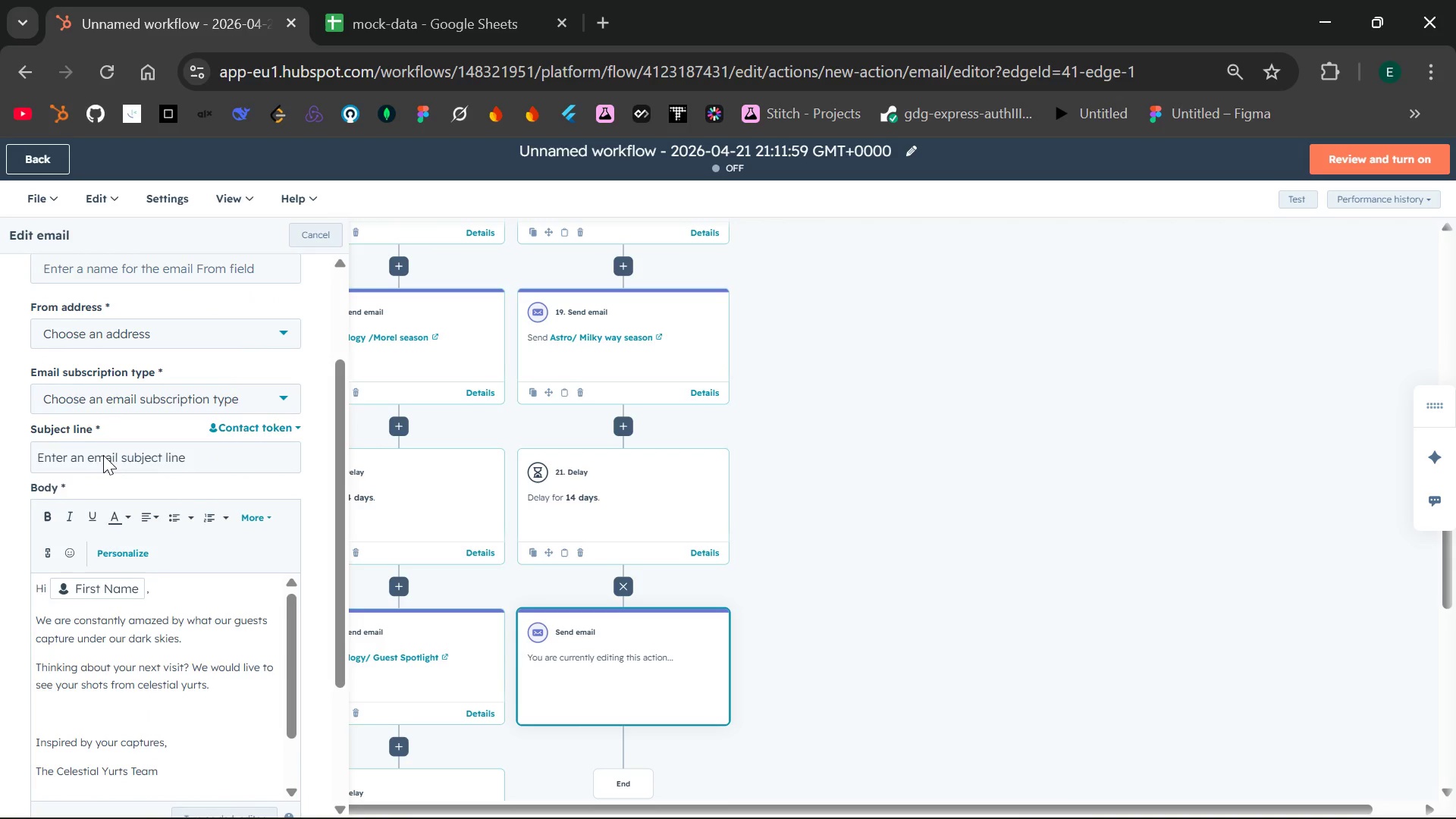 
type({{contact,firstname{)
key(Backspace)
type(}})
 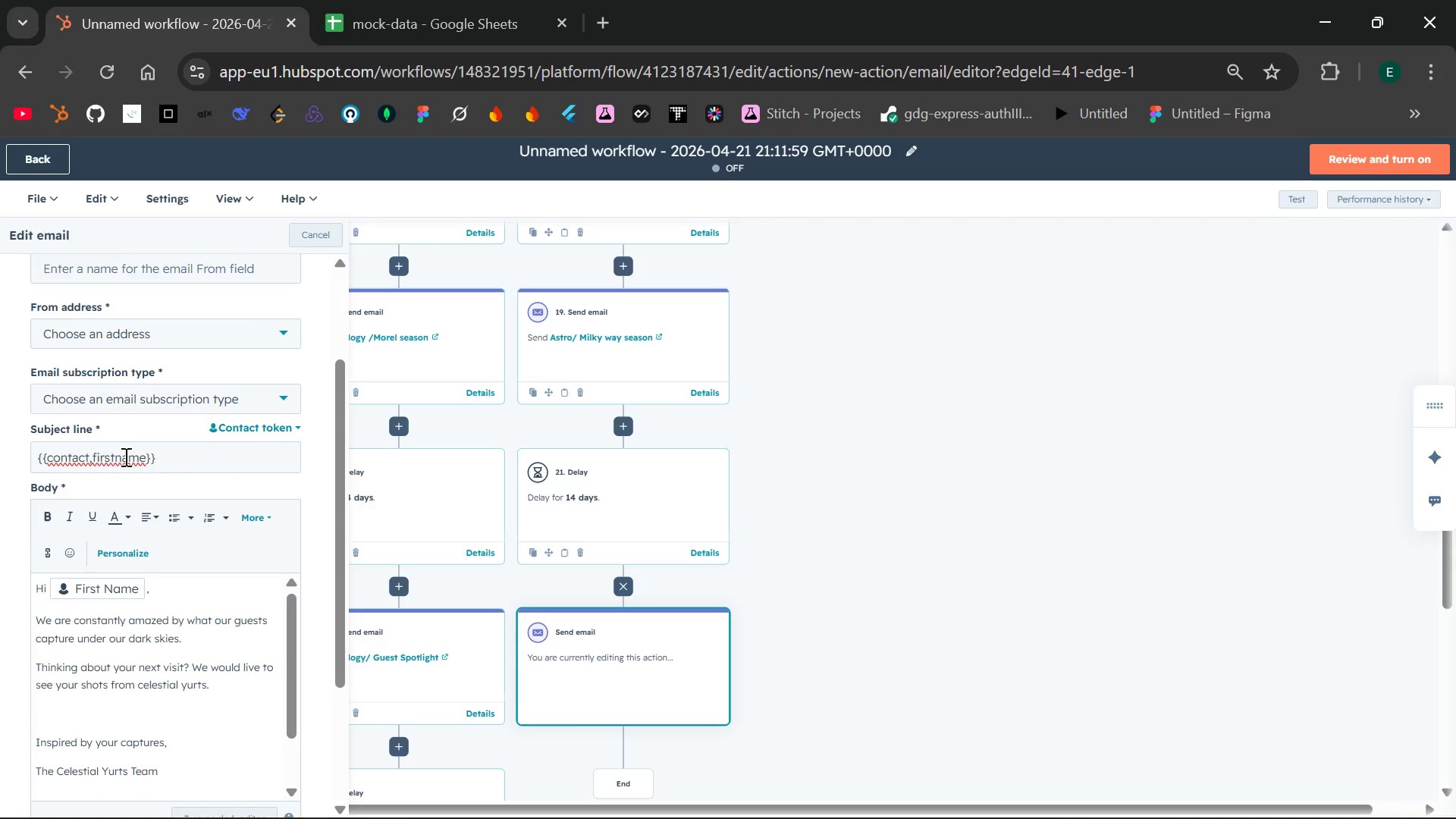 
left_click([95, 460])
 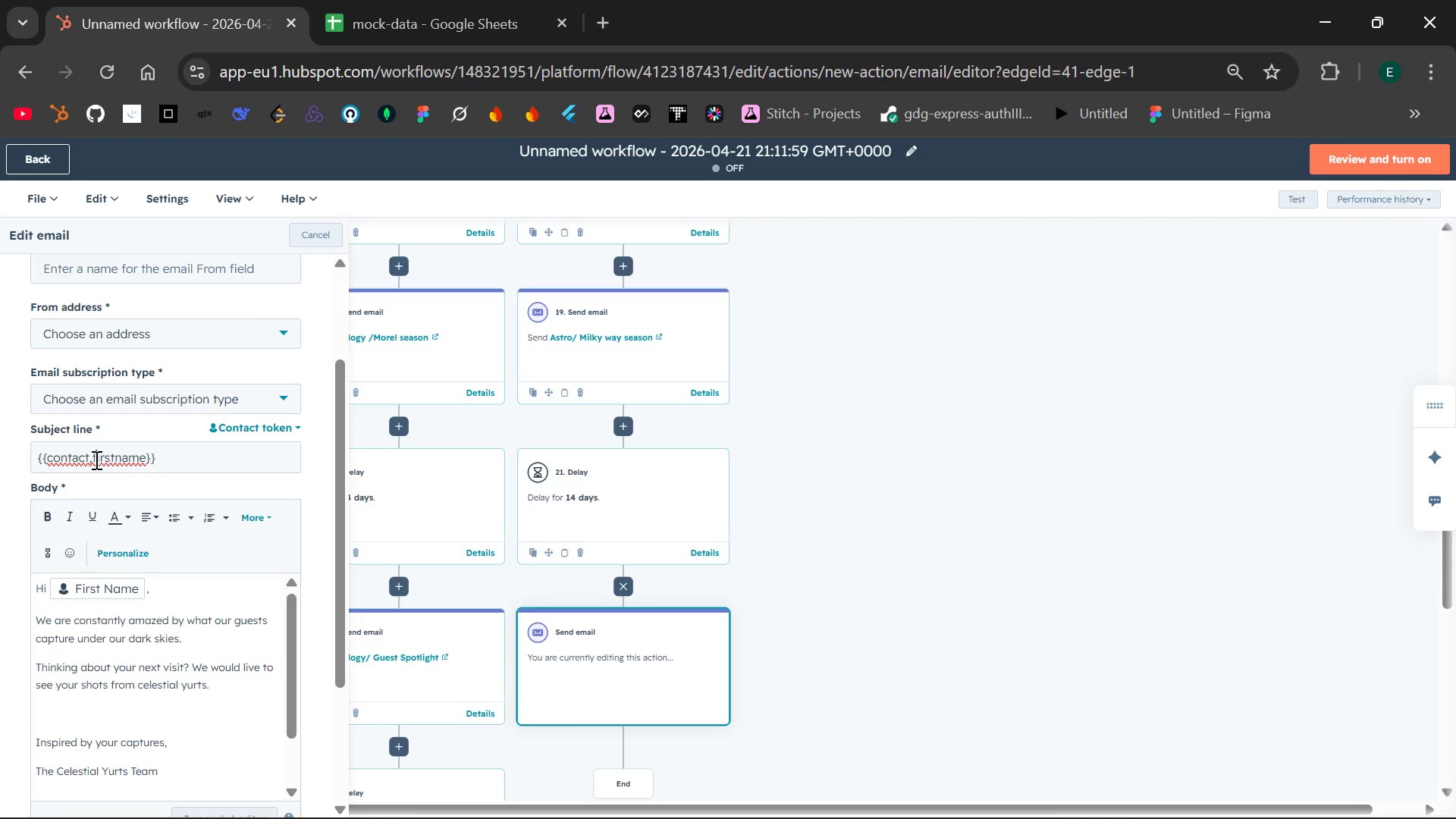 
key(Backspace)
 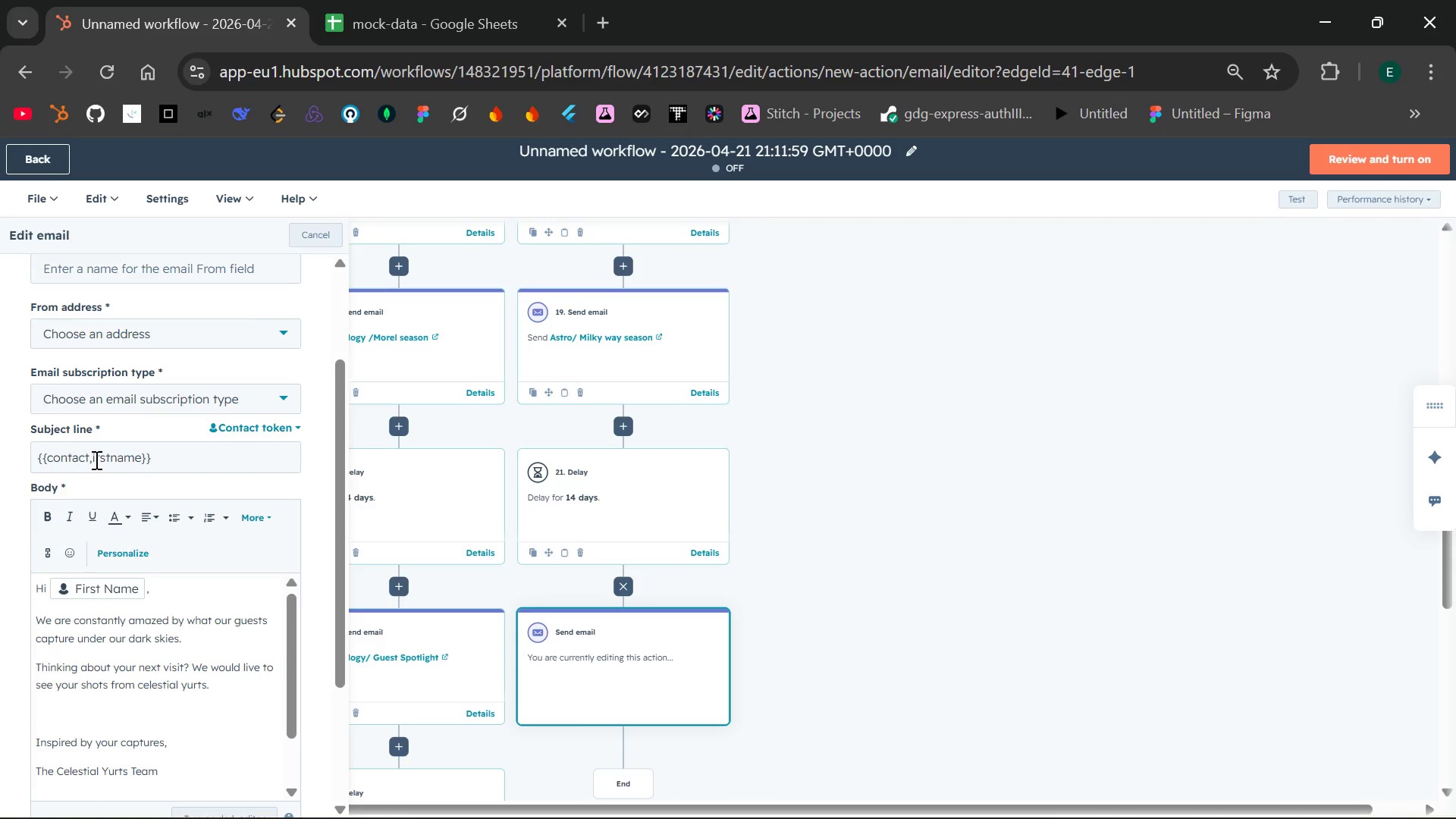 
key(Backspace)
 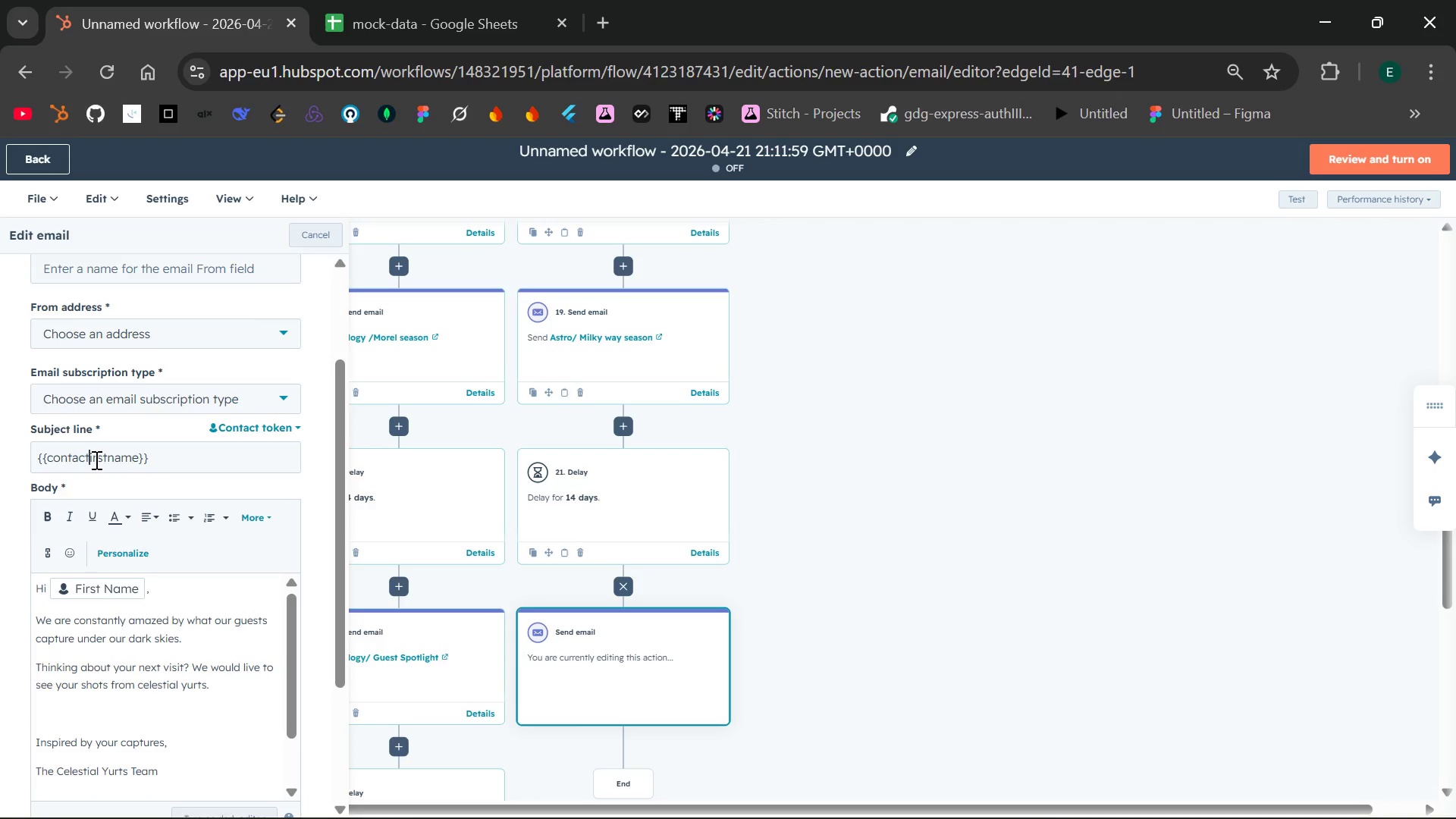 
key(Period)
 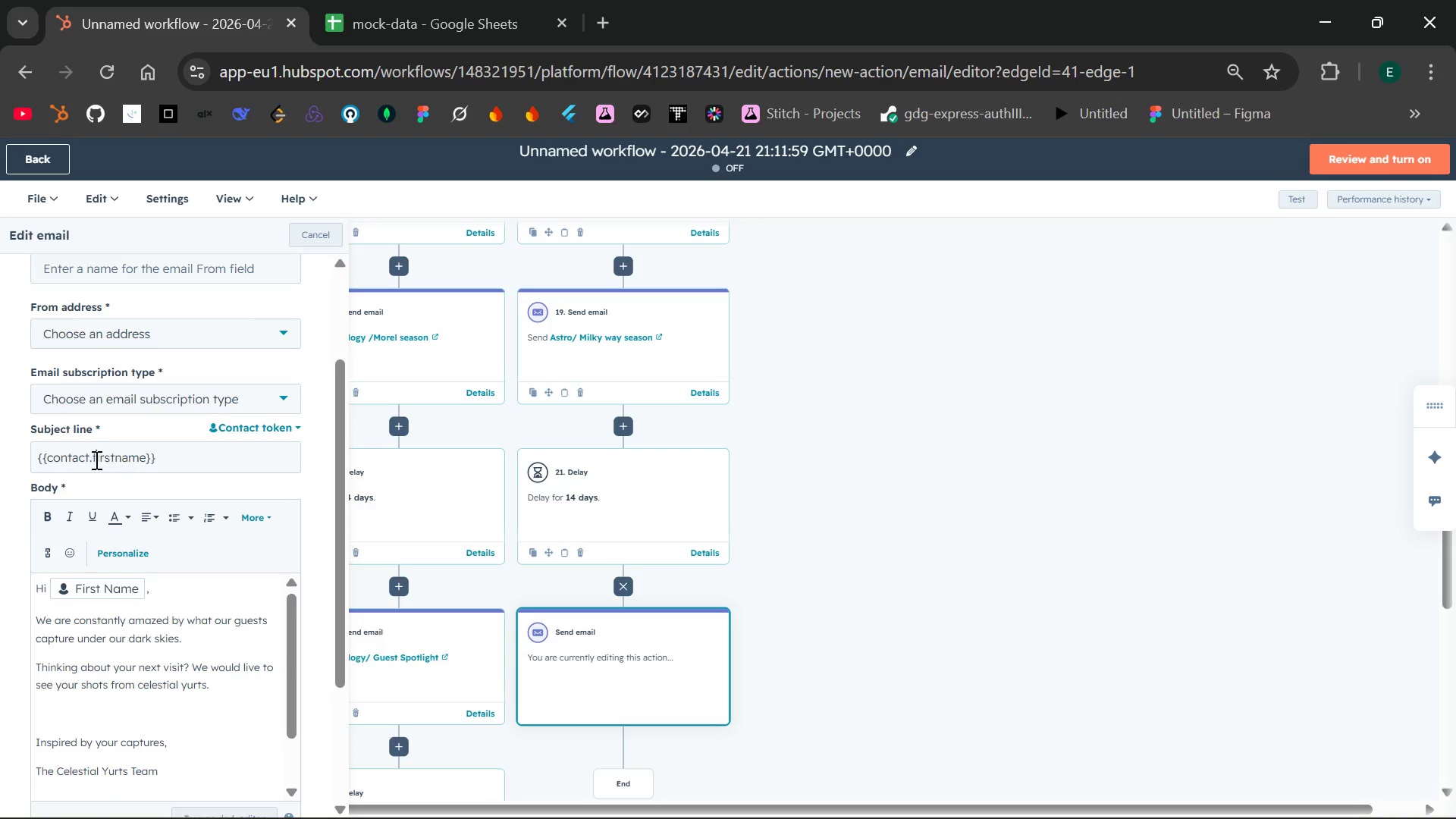 
key(F)
 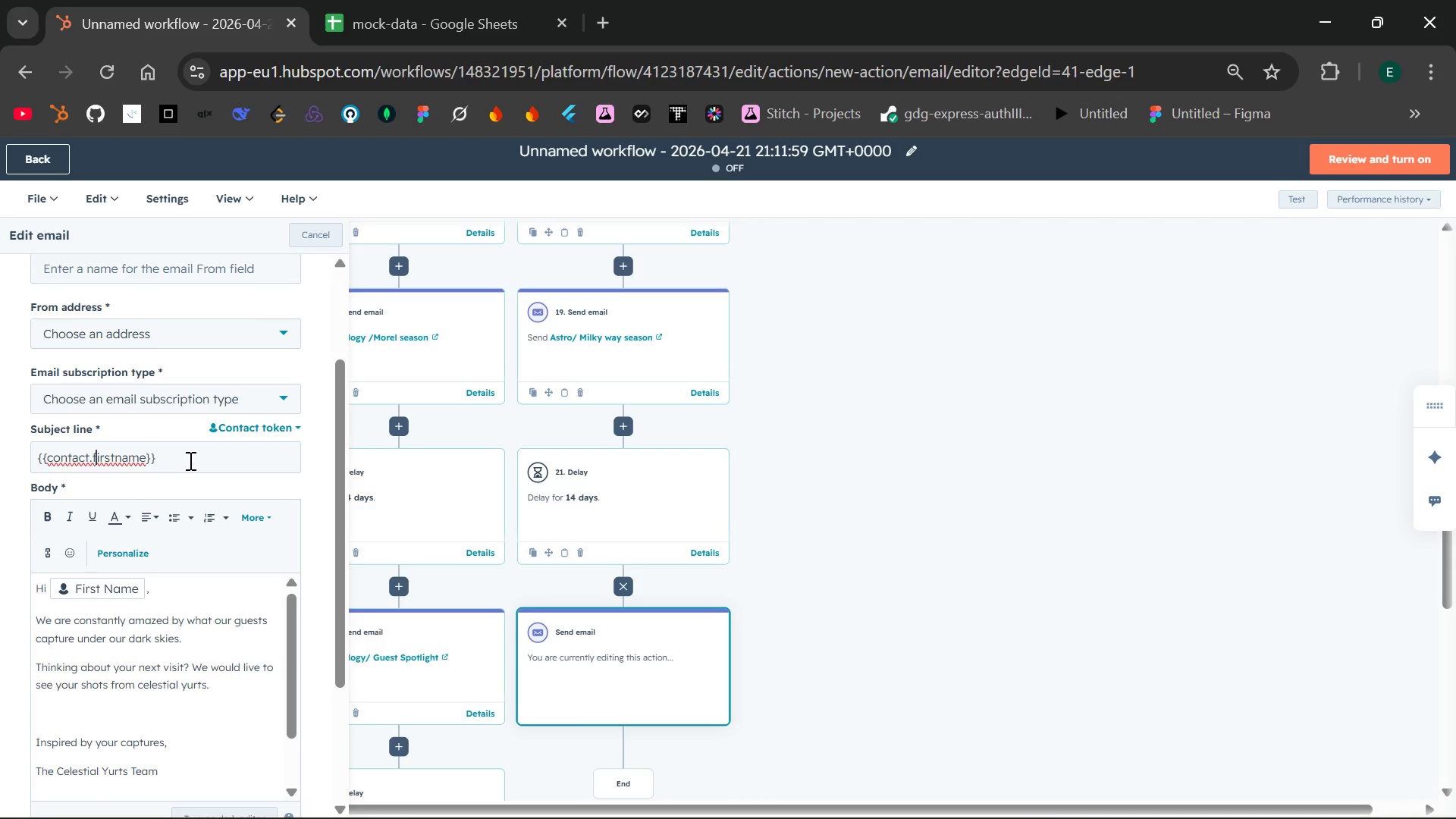 
left_click_drag(start_coordinate=[189, 460], to_coordinate=[32, 458])
 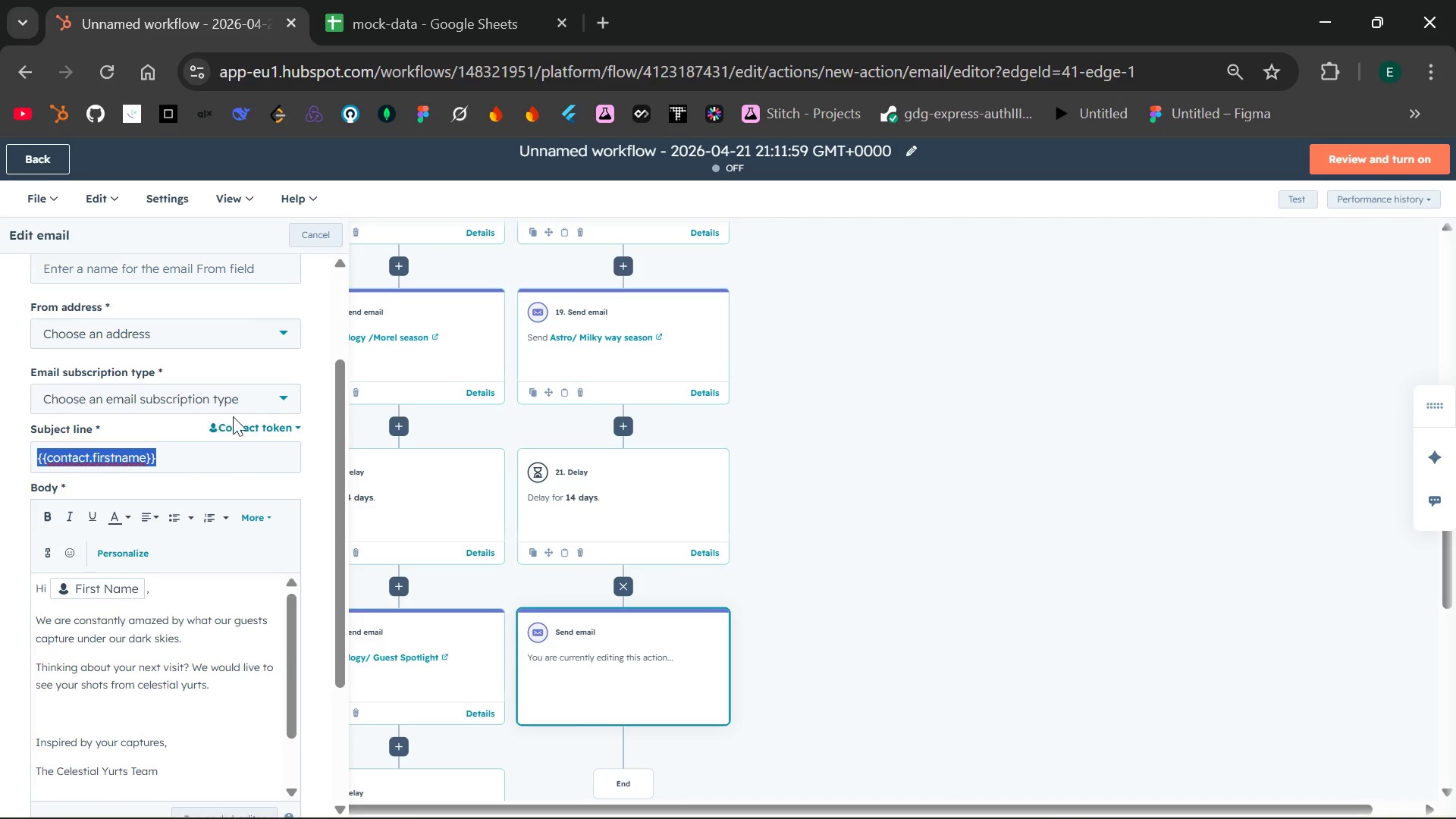 
left_click([237, 421])
 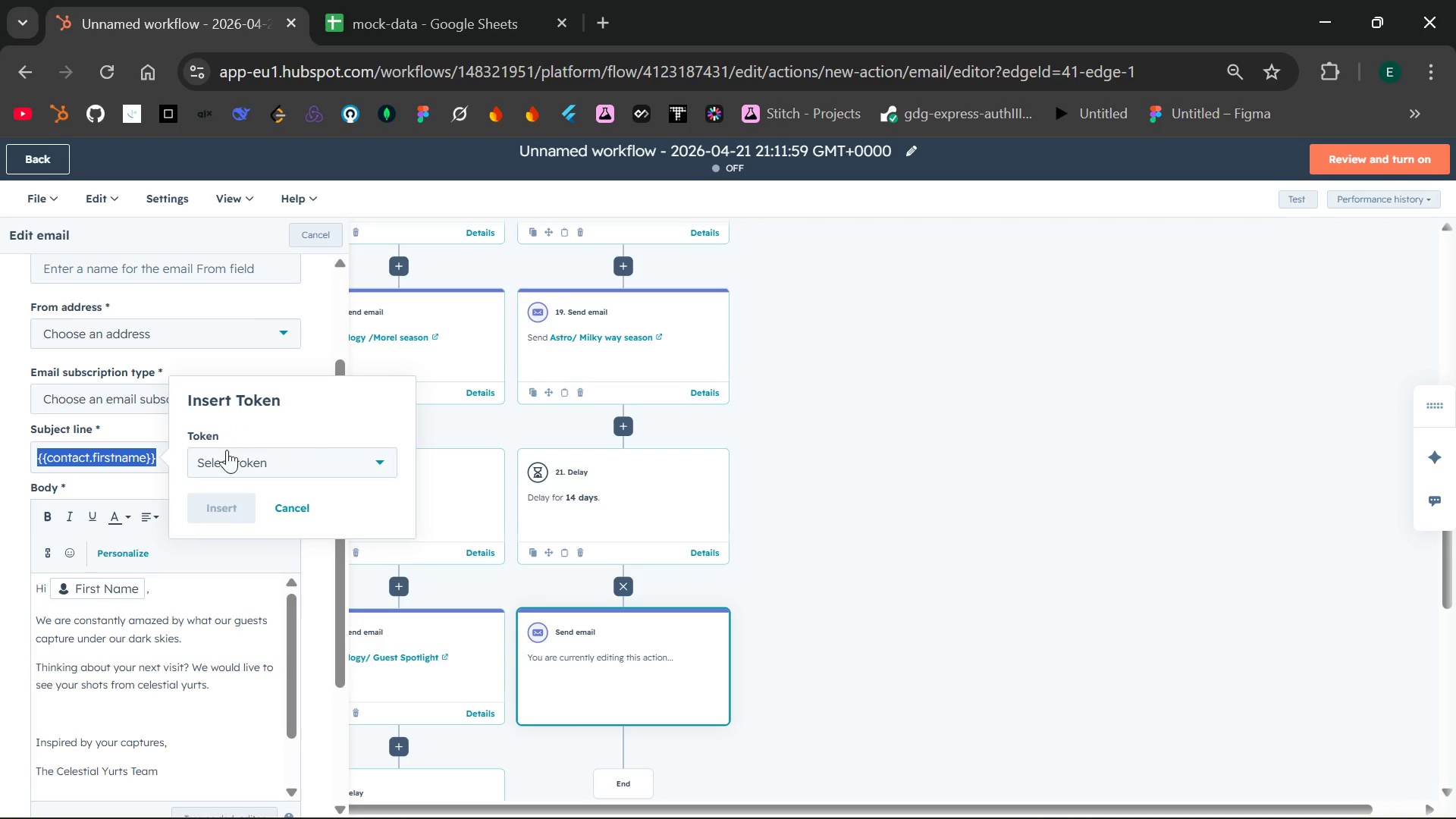 
left_click([226, 456])
 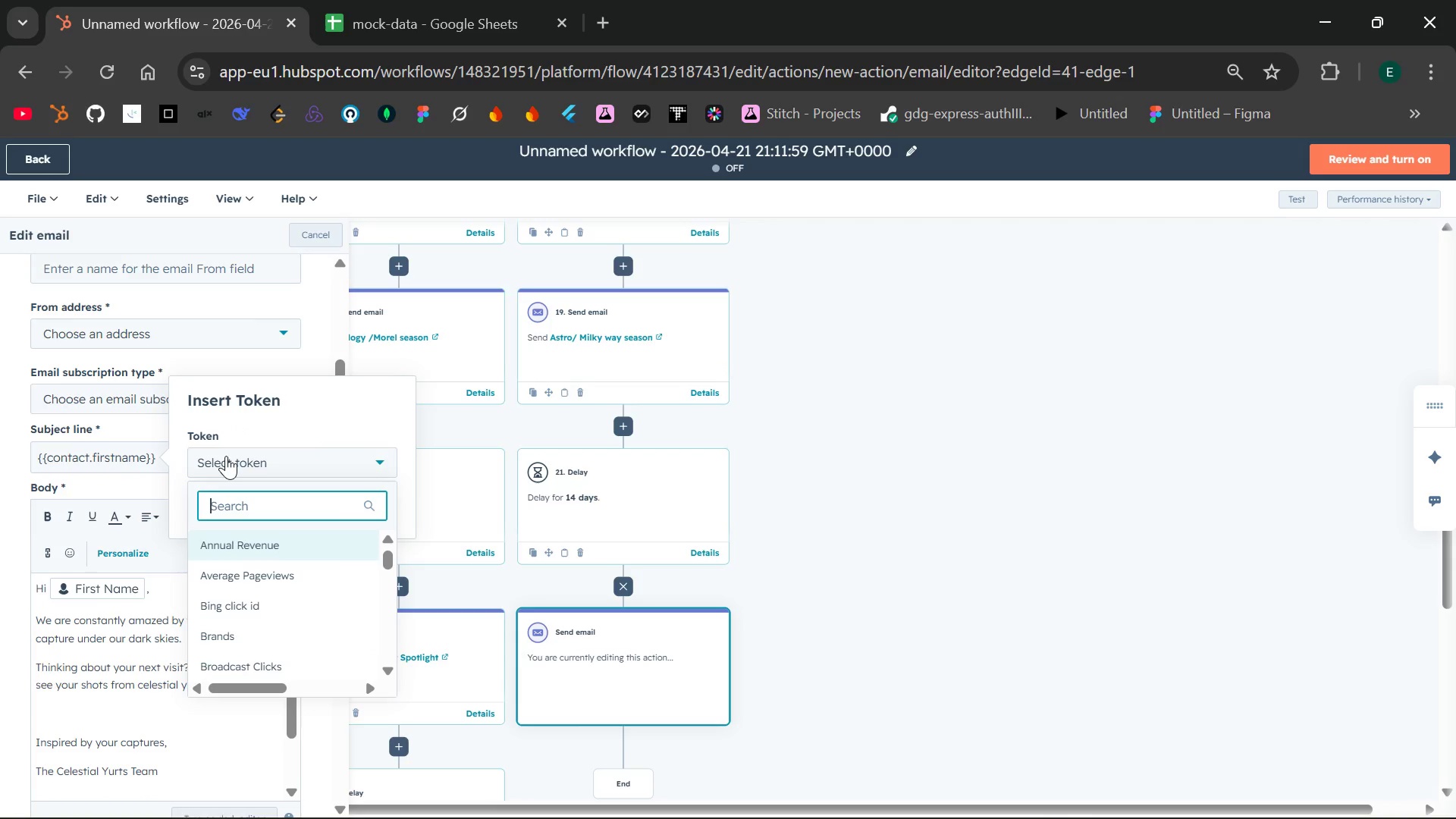 
type(first n)
 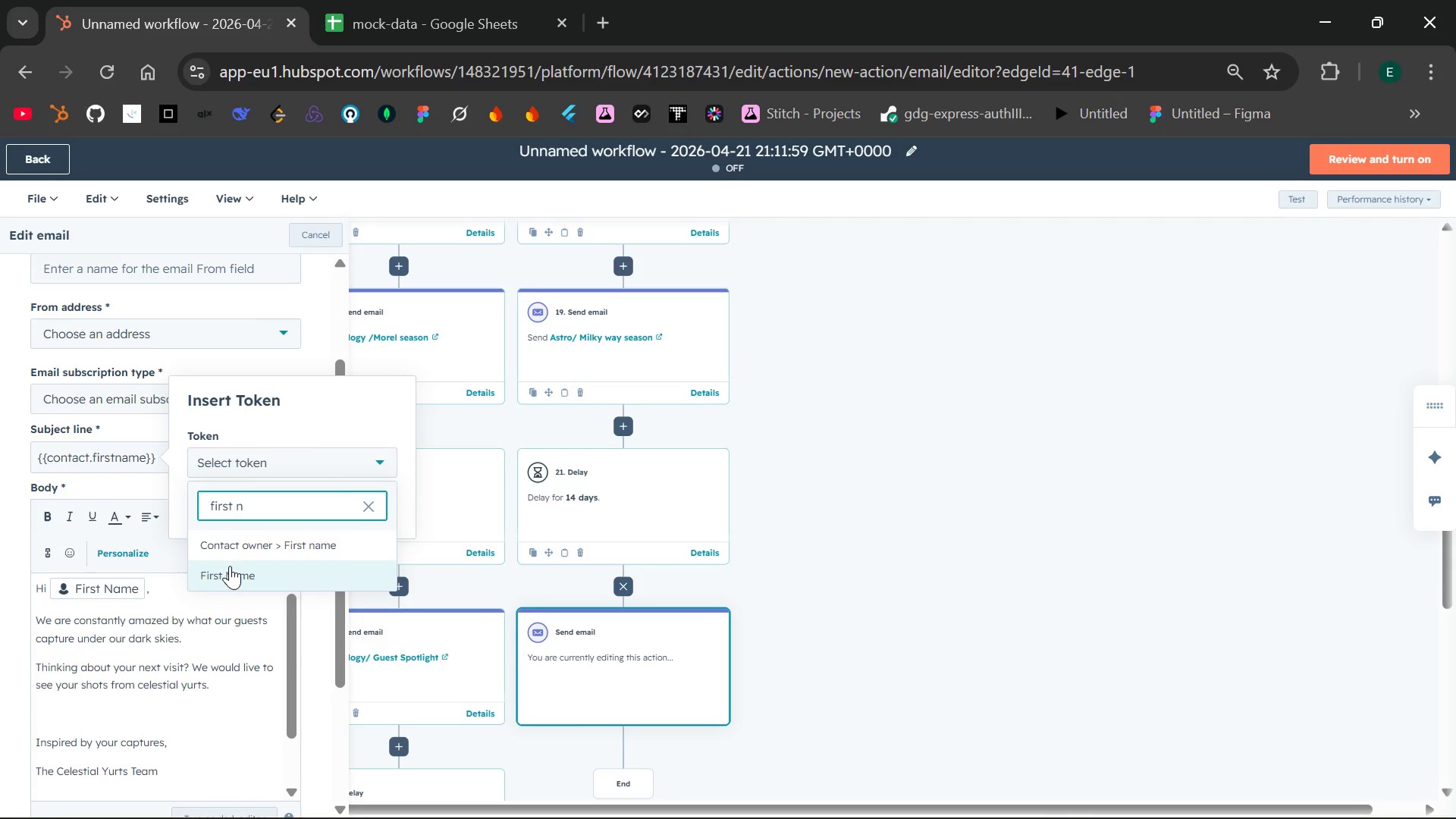 
left_click([234, 575])
 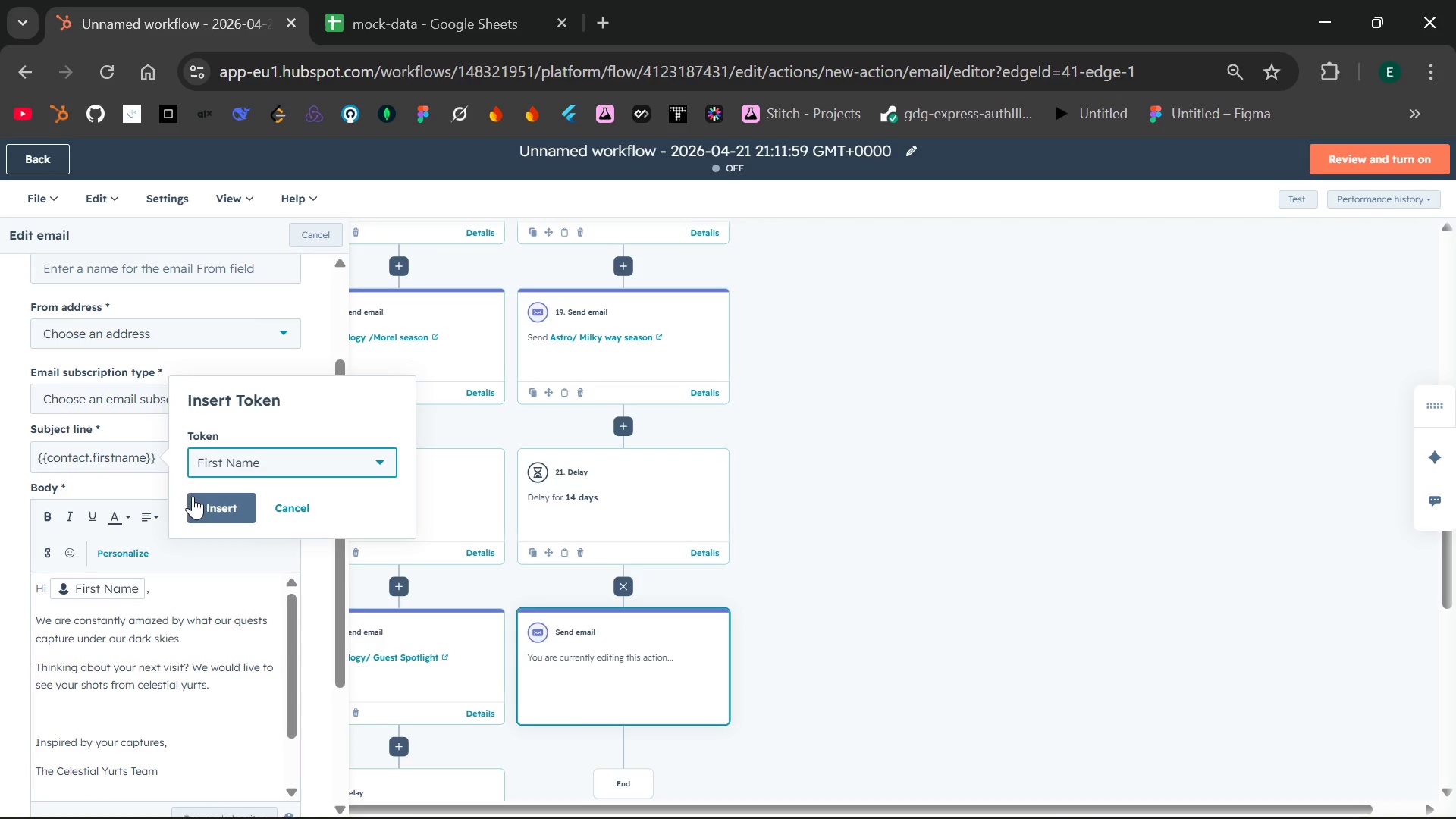 
left_click([202, 508])
 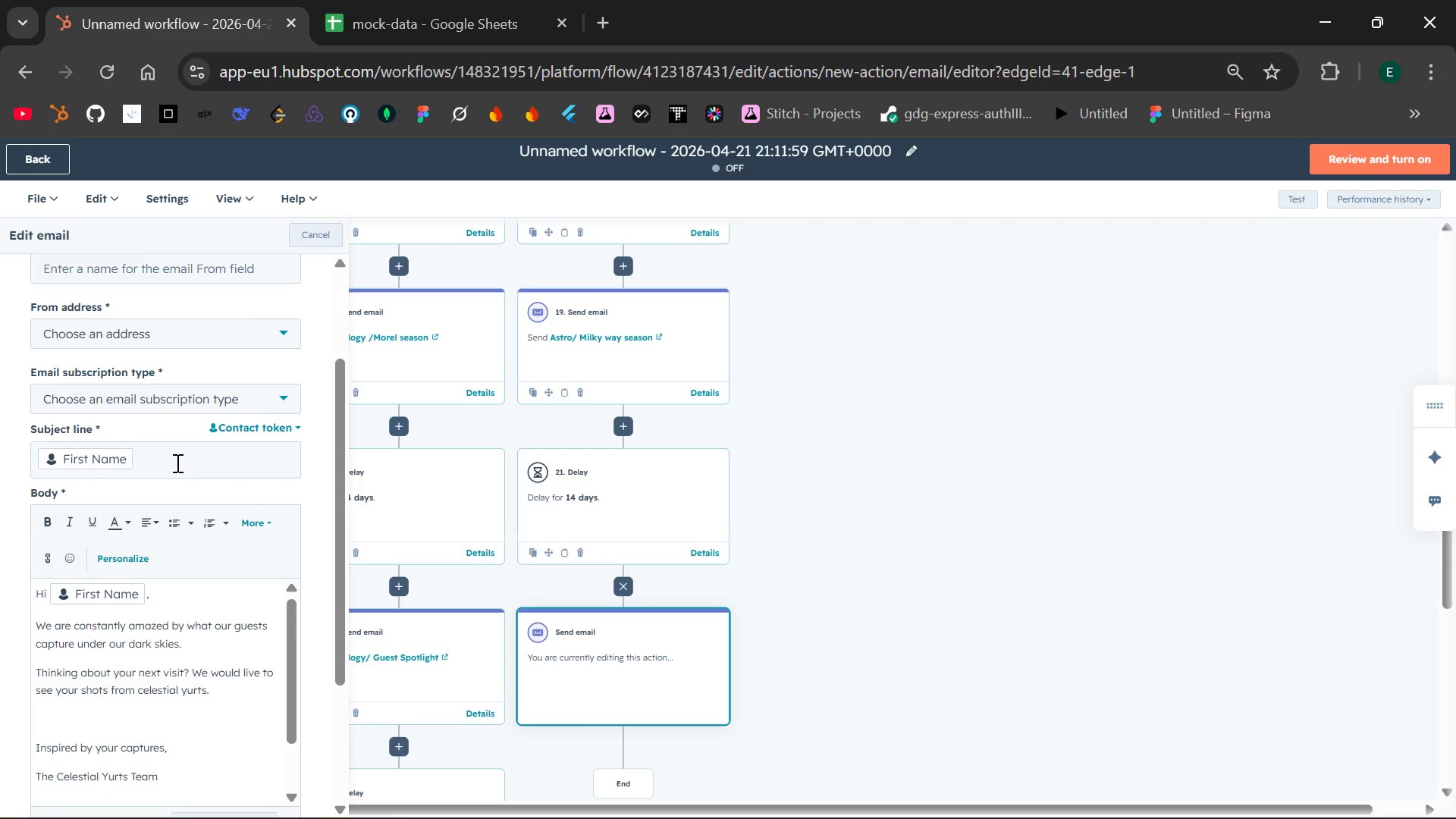 
left_click([173, 462])
 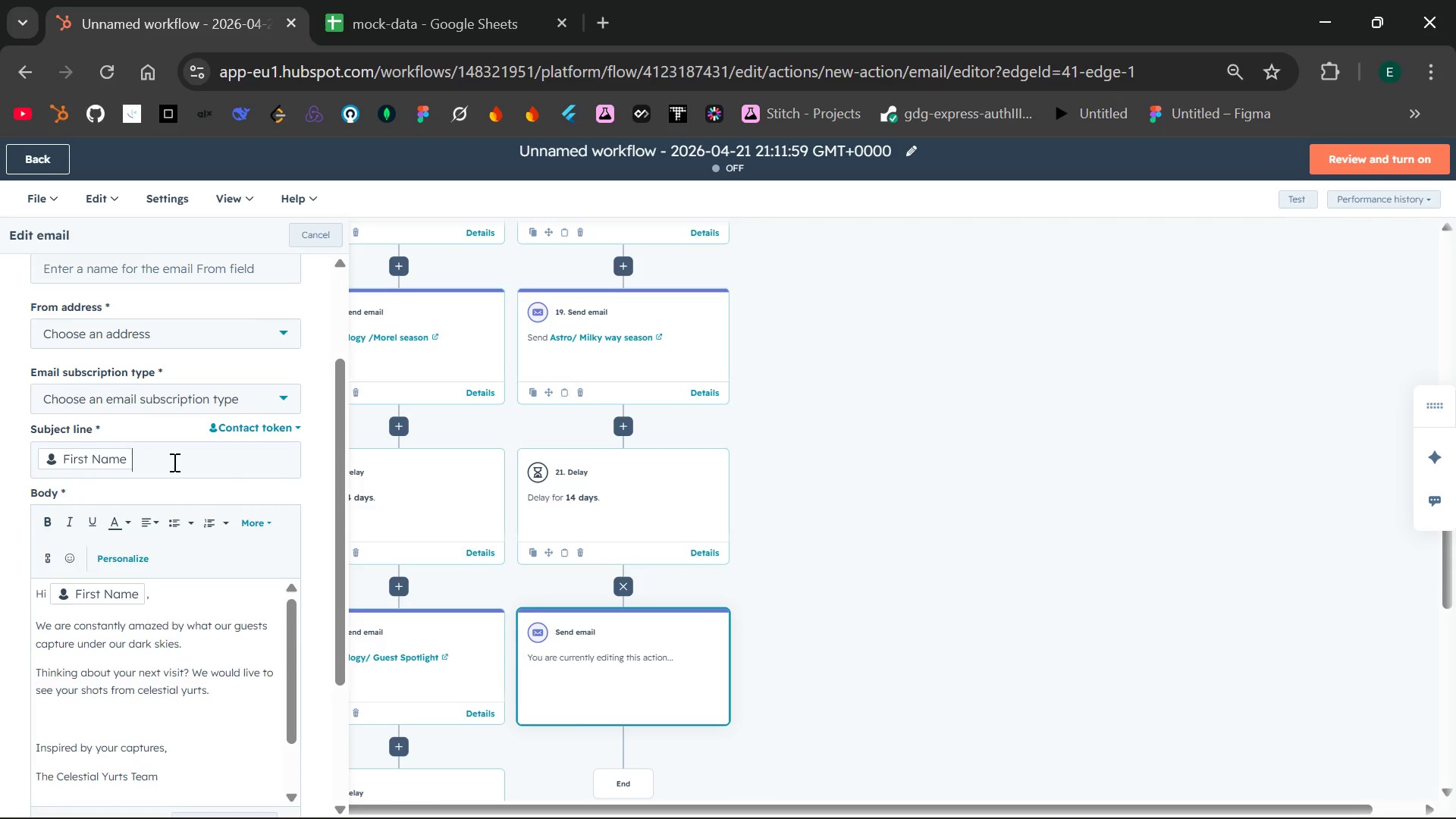 
key(Comma)
 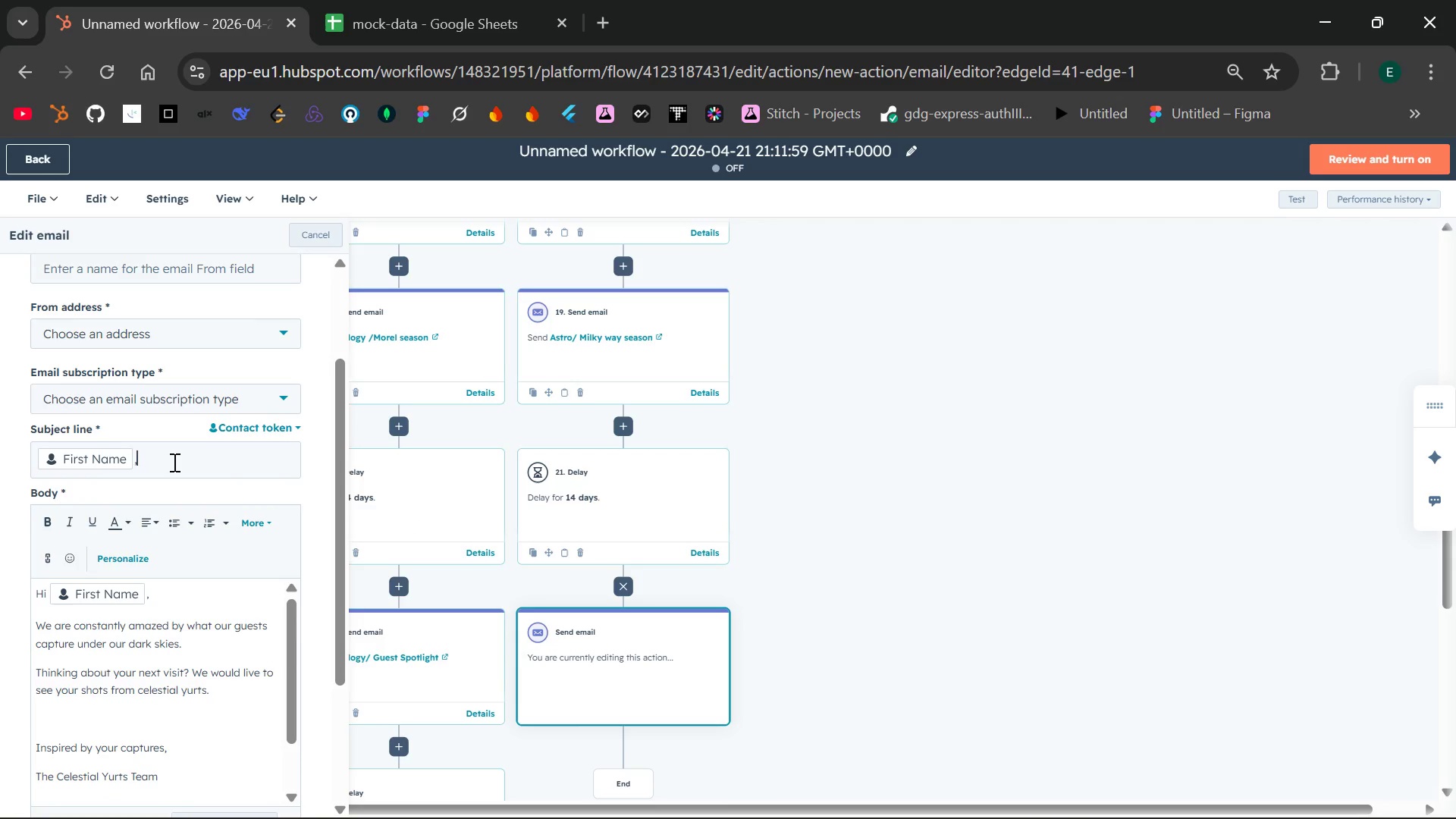 
key(Space)
 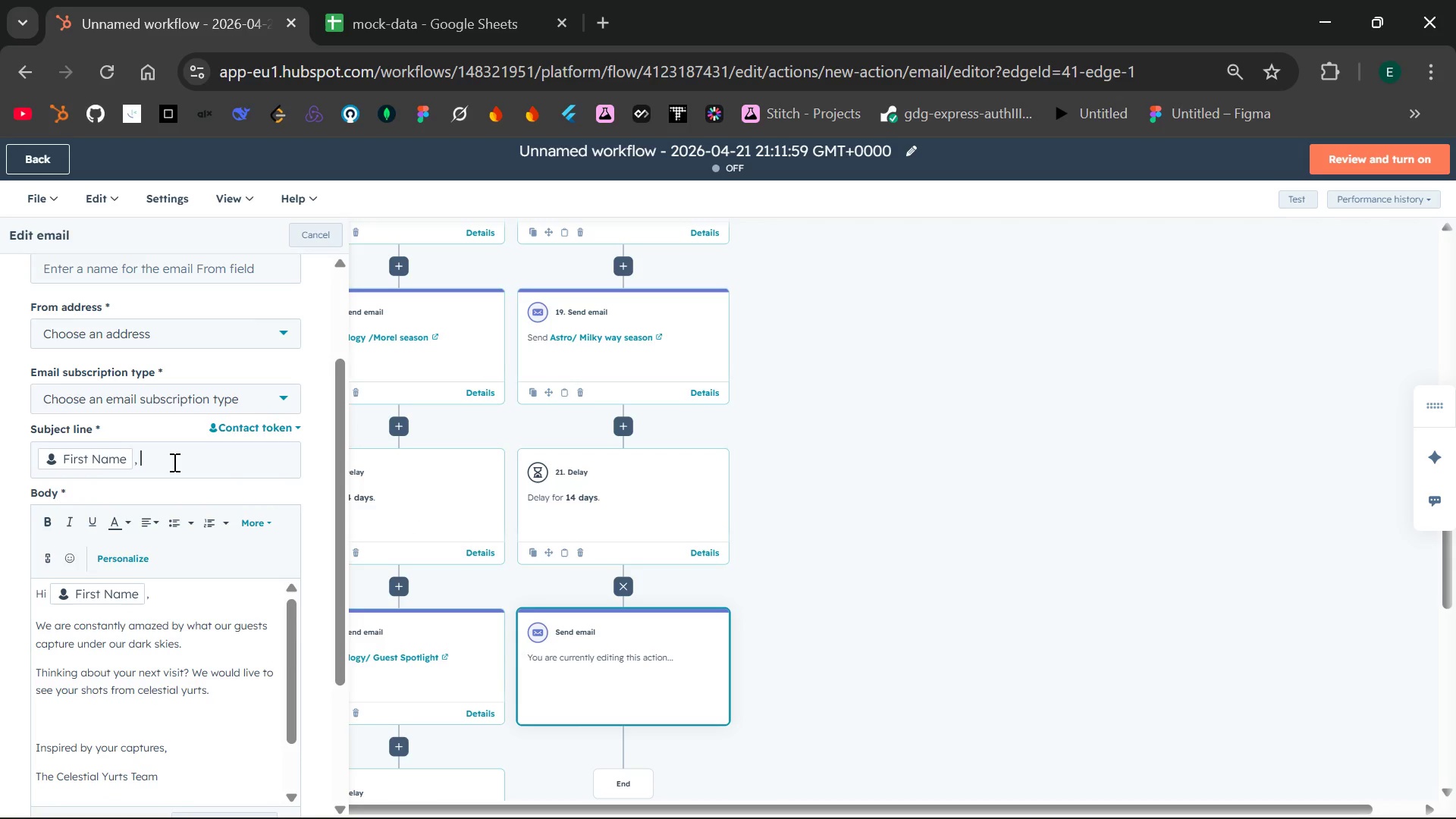 
type(See what our gusts Ca)
key(Backspace)
key(Backspace)
 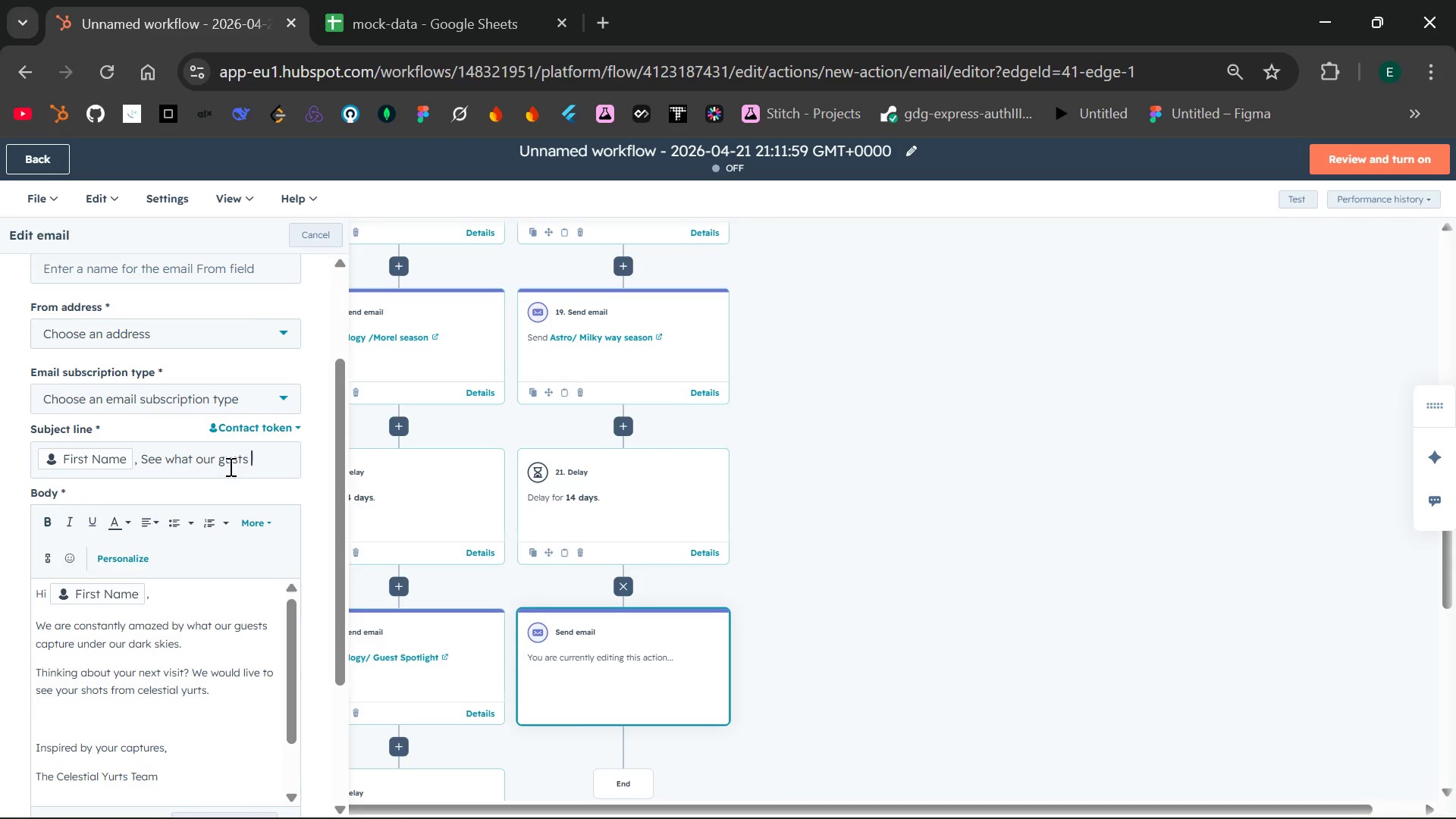 
type(captured)
 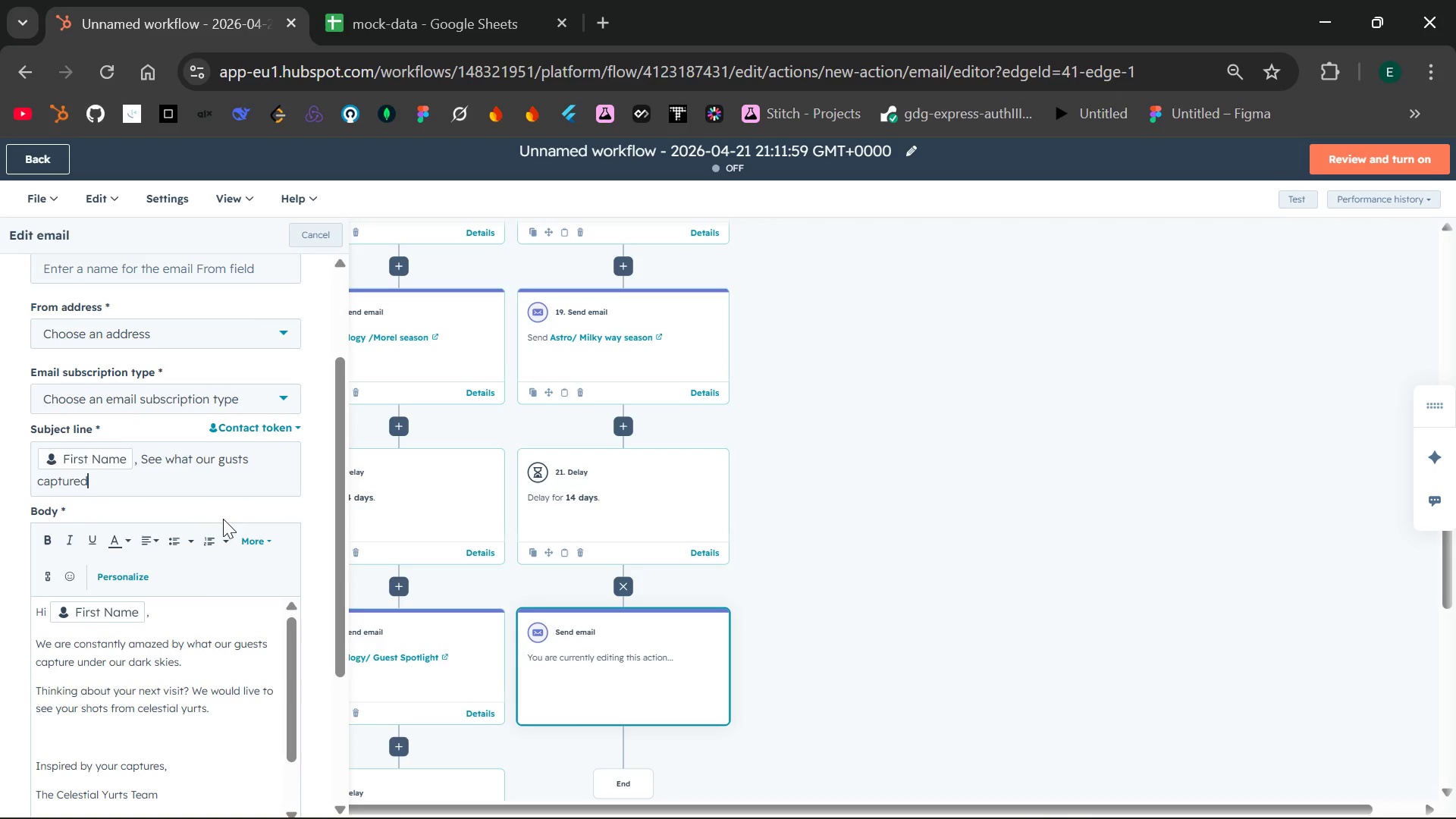 
left_click([269, 398])
 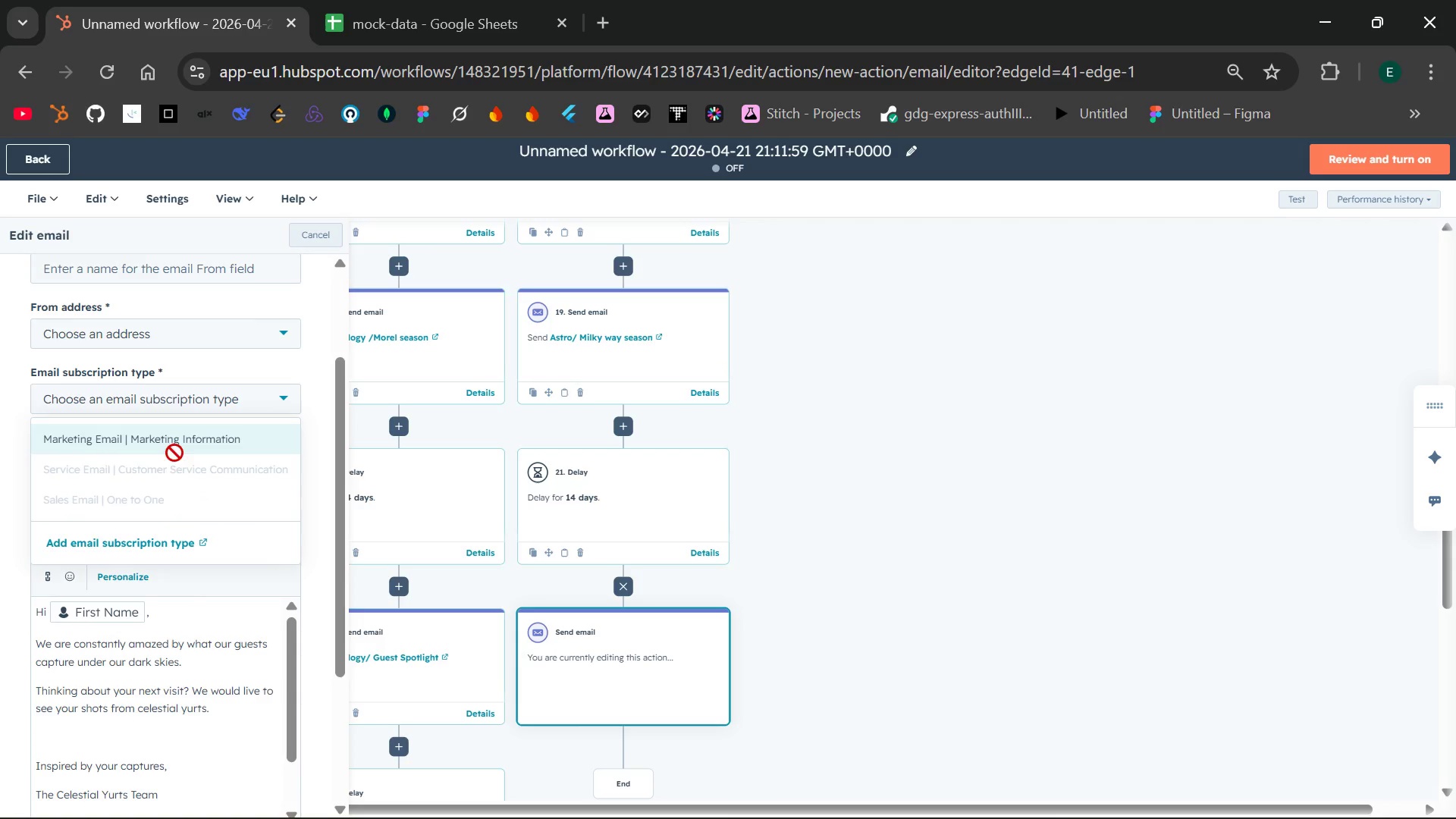 
left_click([171, 446])
 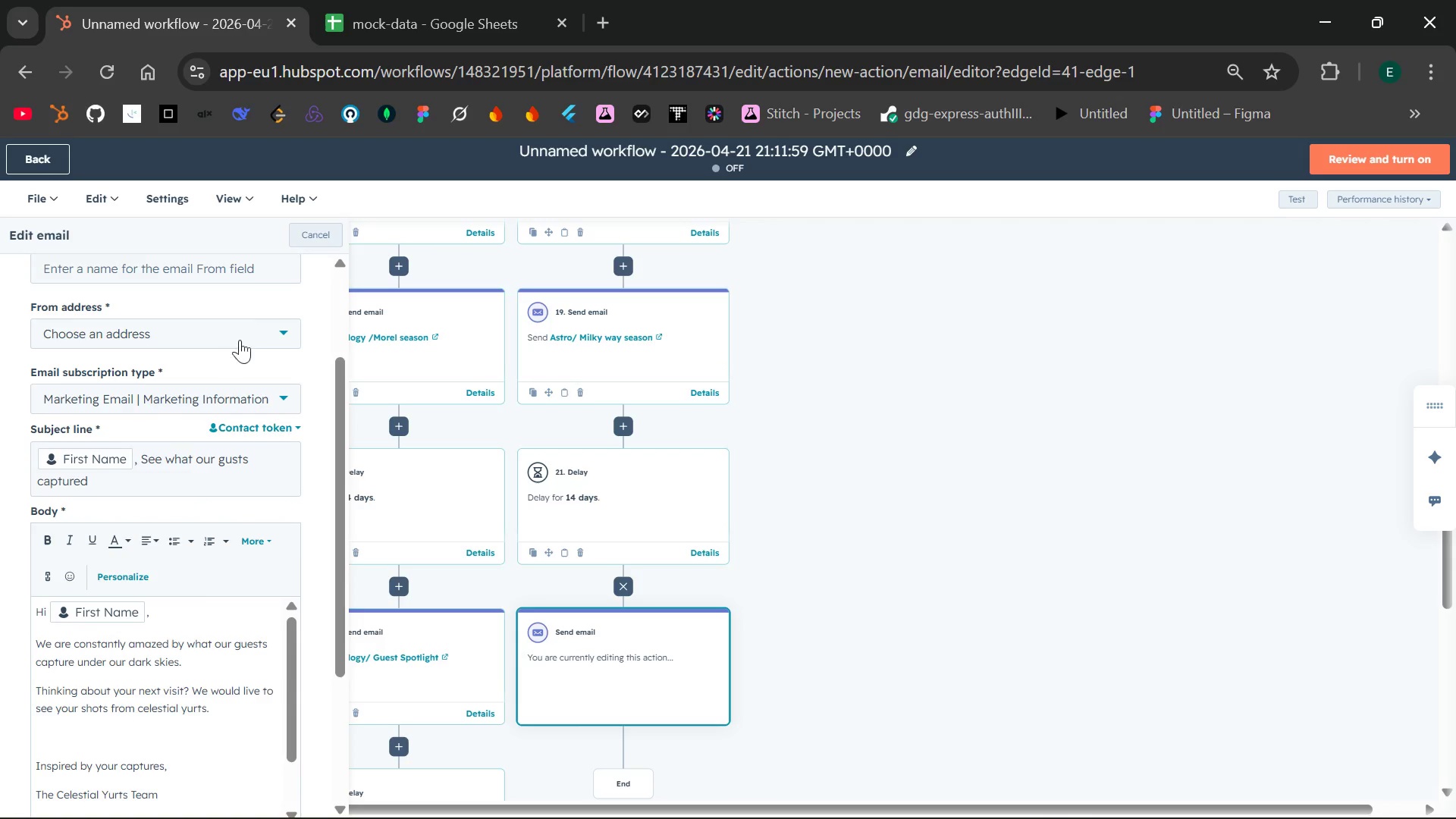 
left_click([244, 337])
 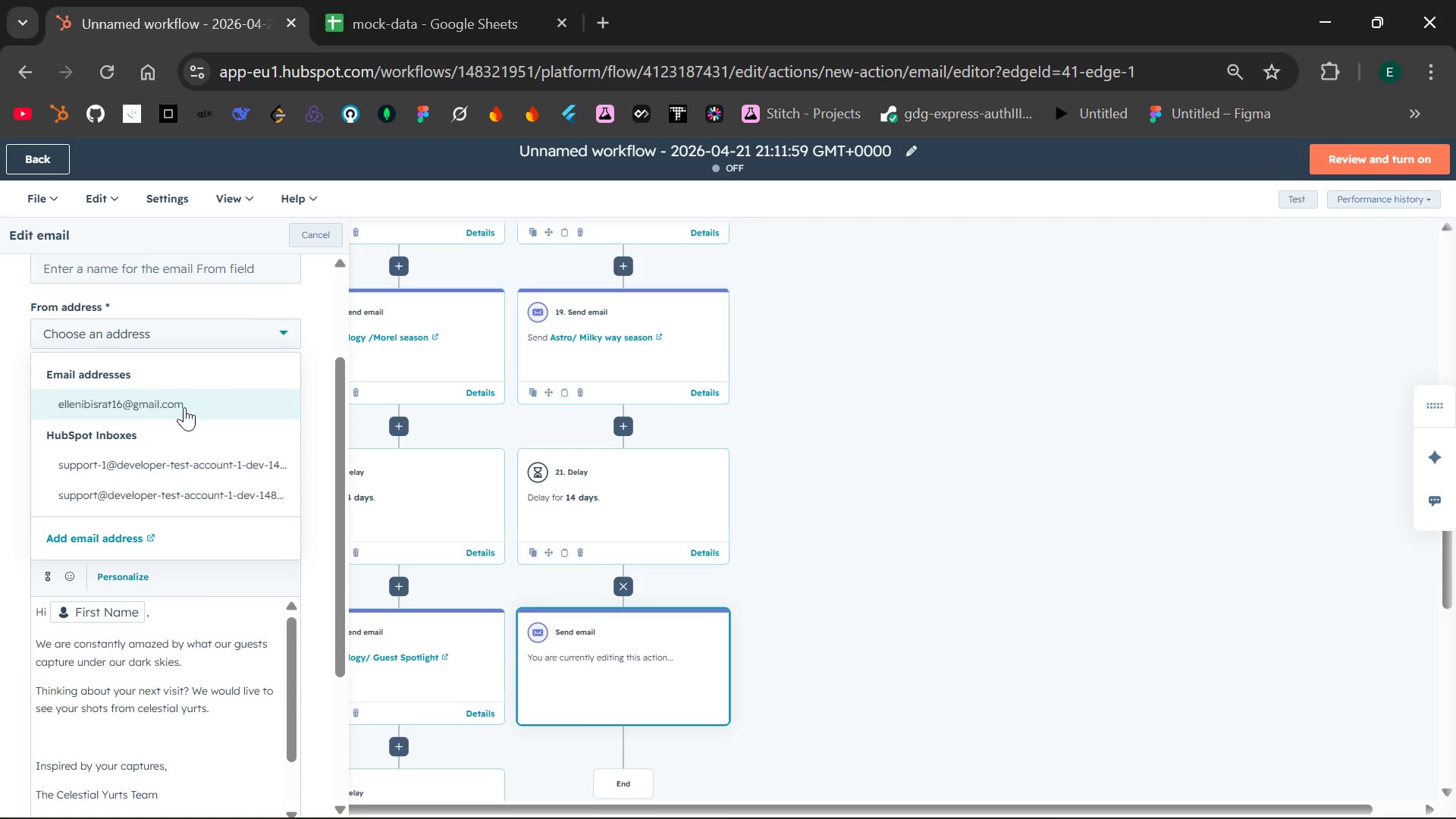 
left_click([184, 407])
 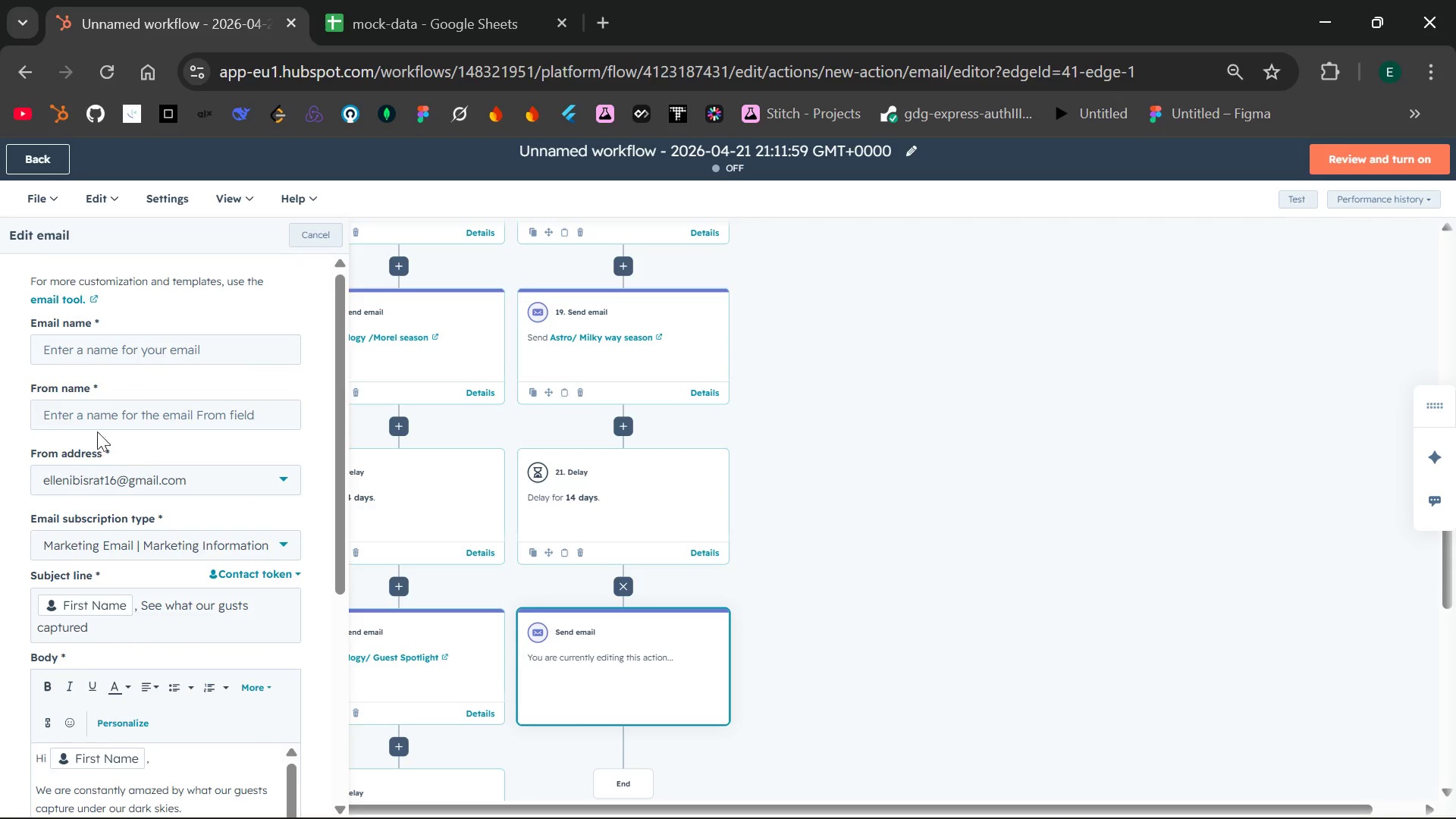 
left_click([84, 418])
 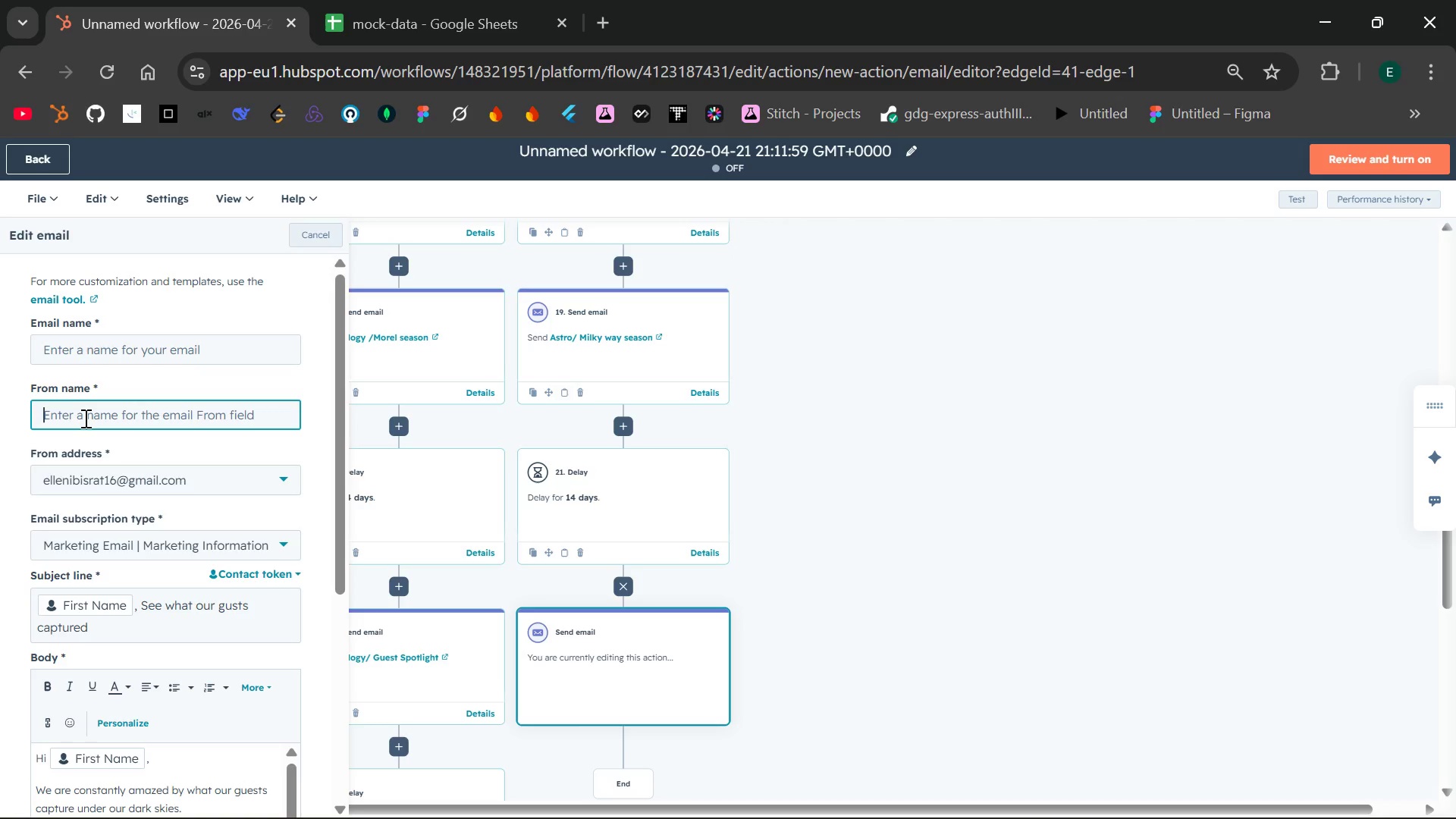 
type(T)
key(Backspace)
type(Celestial Yurts)
 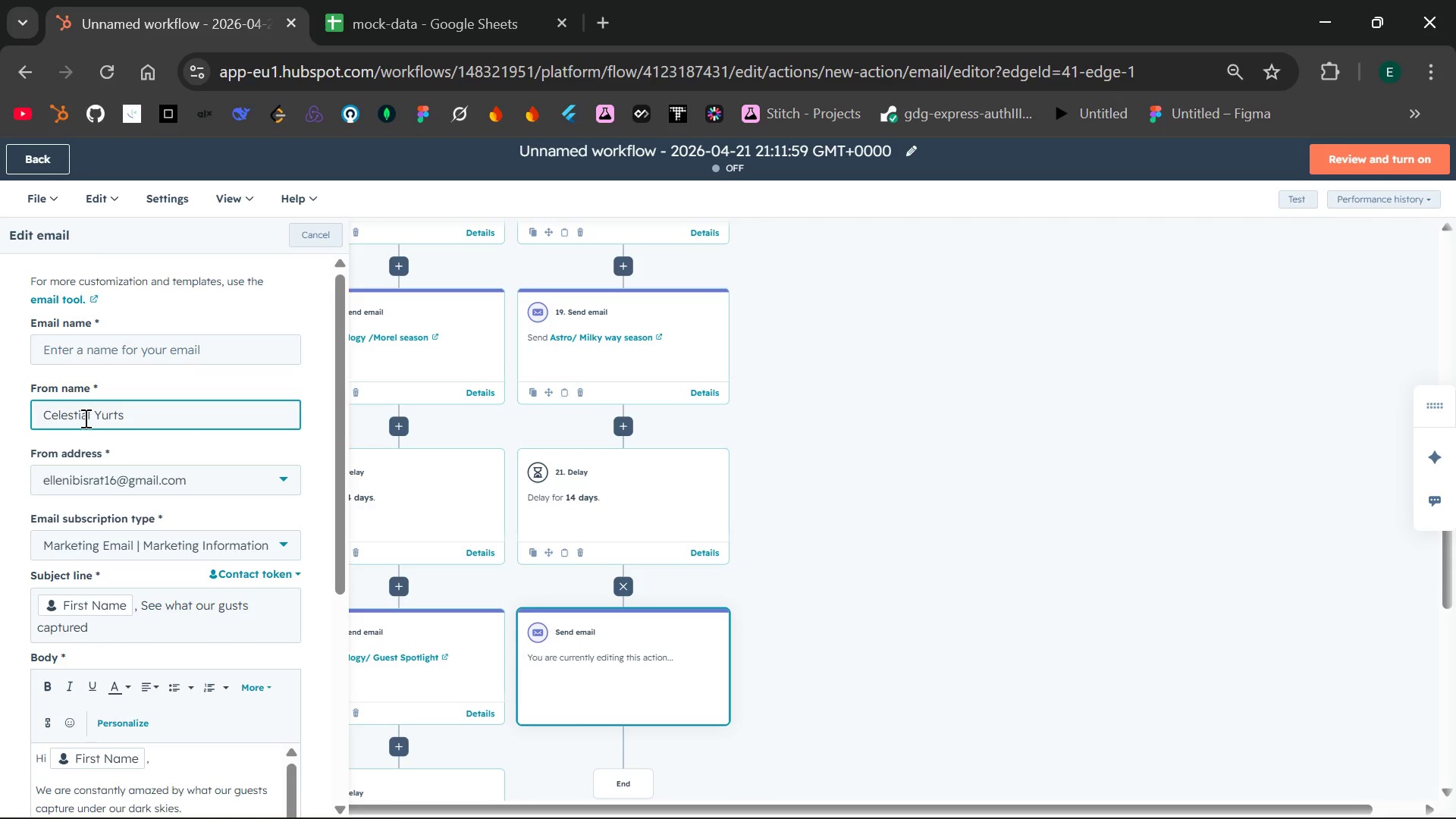 
left_click([158, 346])
 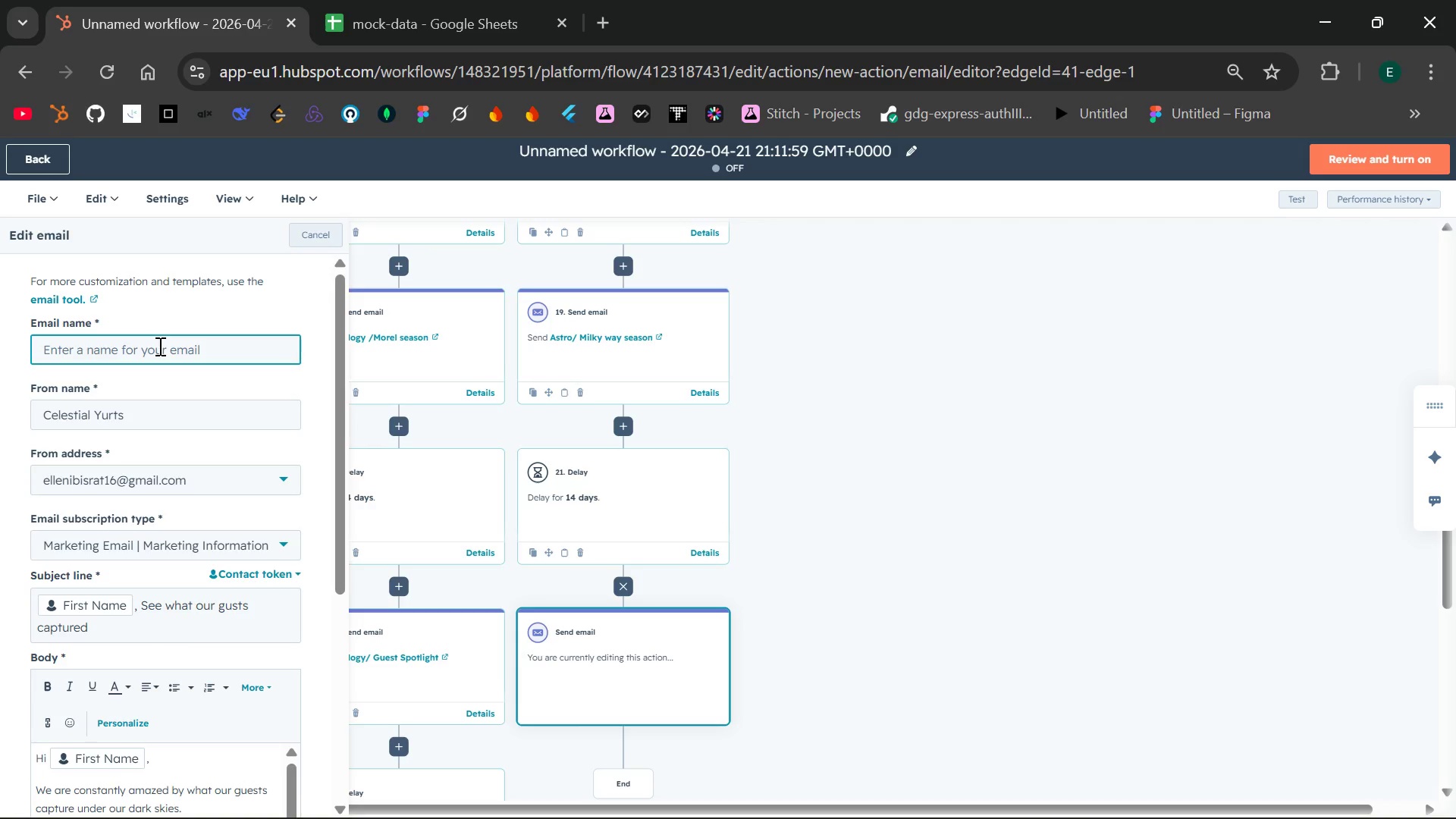 
type(Astro/)
key(Backspace)
type( / Ges)
key(Backspace)
key(Backspace)
type(uest Gallery)
 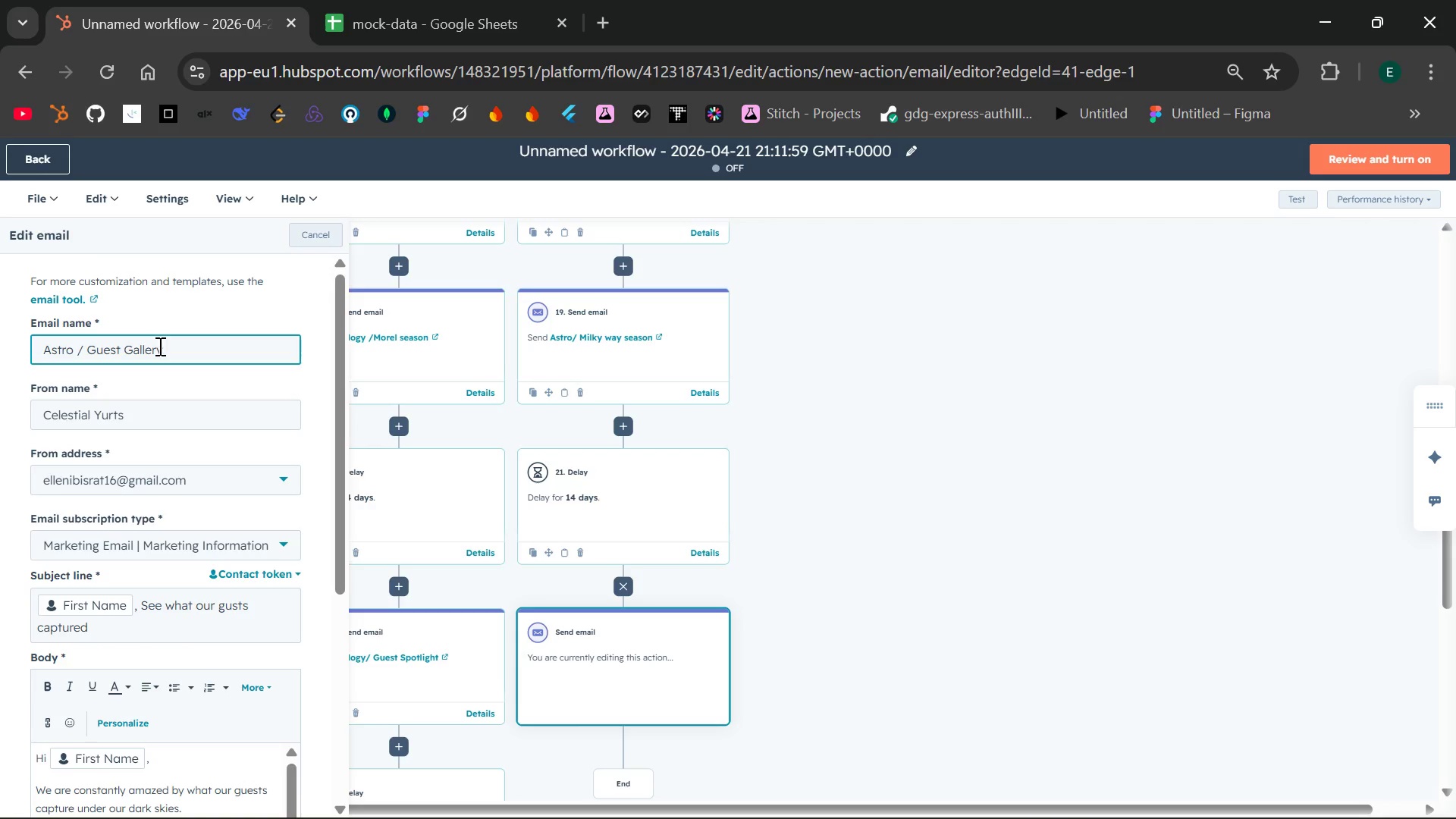 
wait(5.34)
 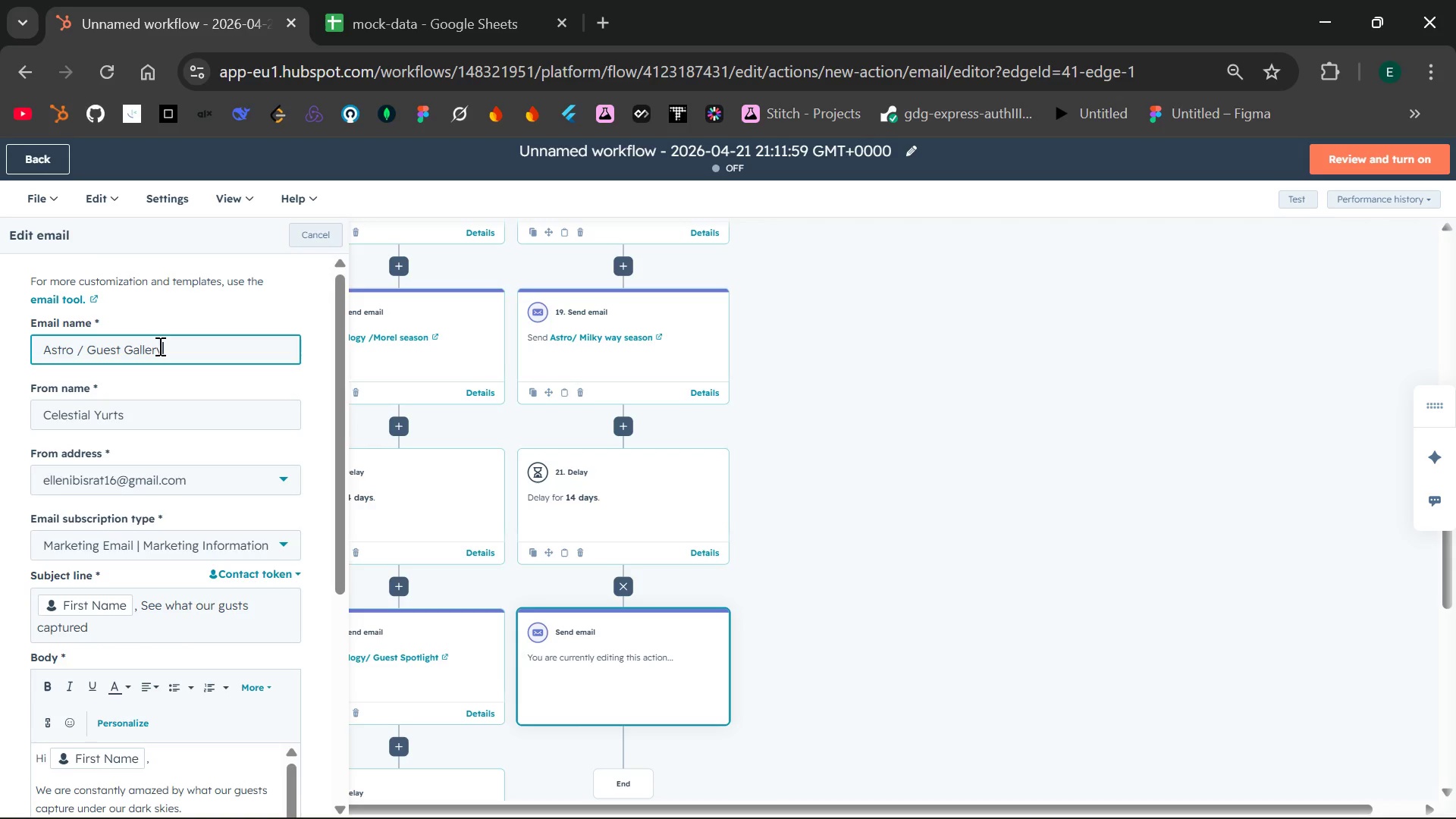 
left_click([62, 789])
 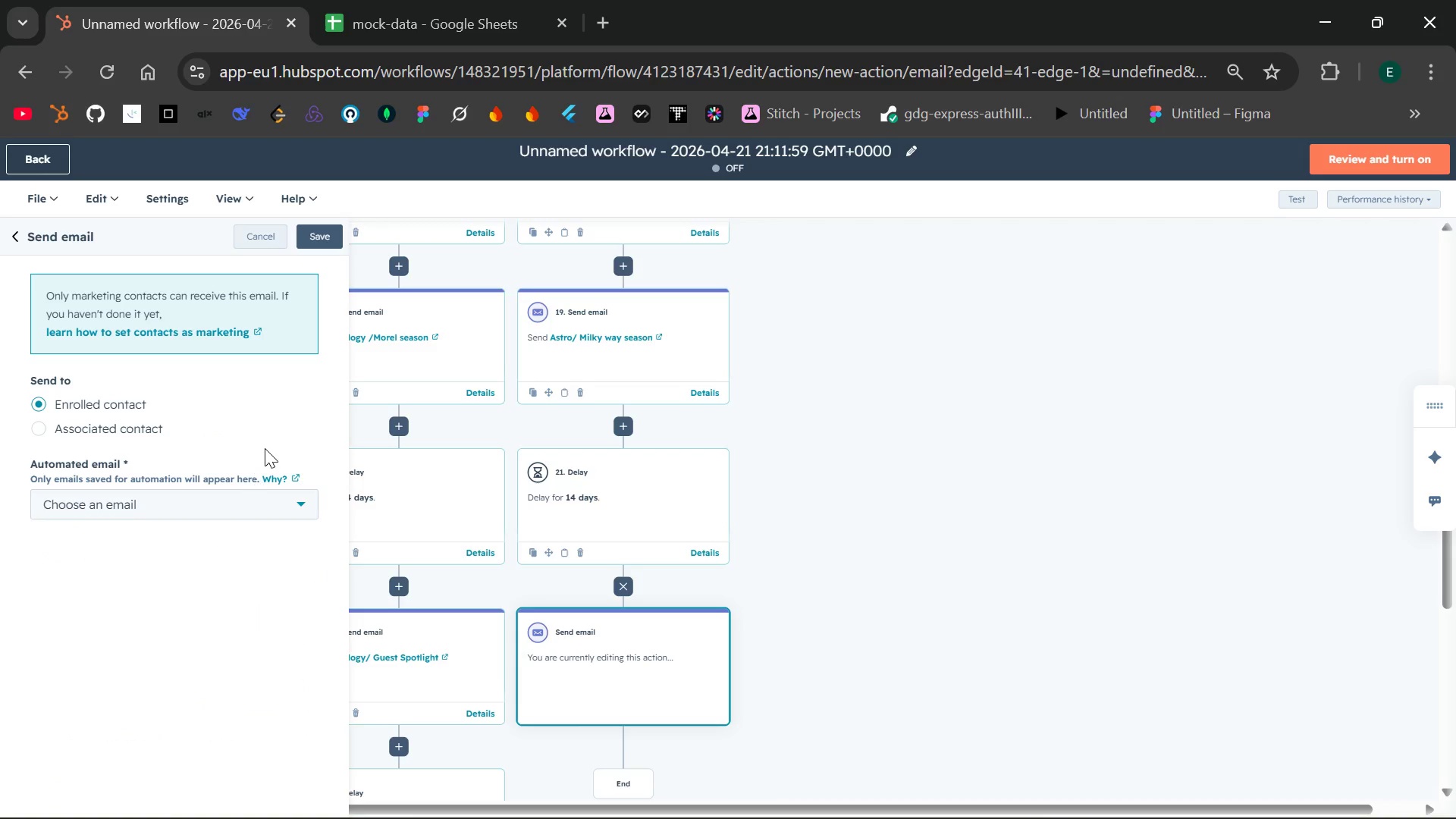 
wait(5.66)
 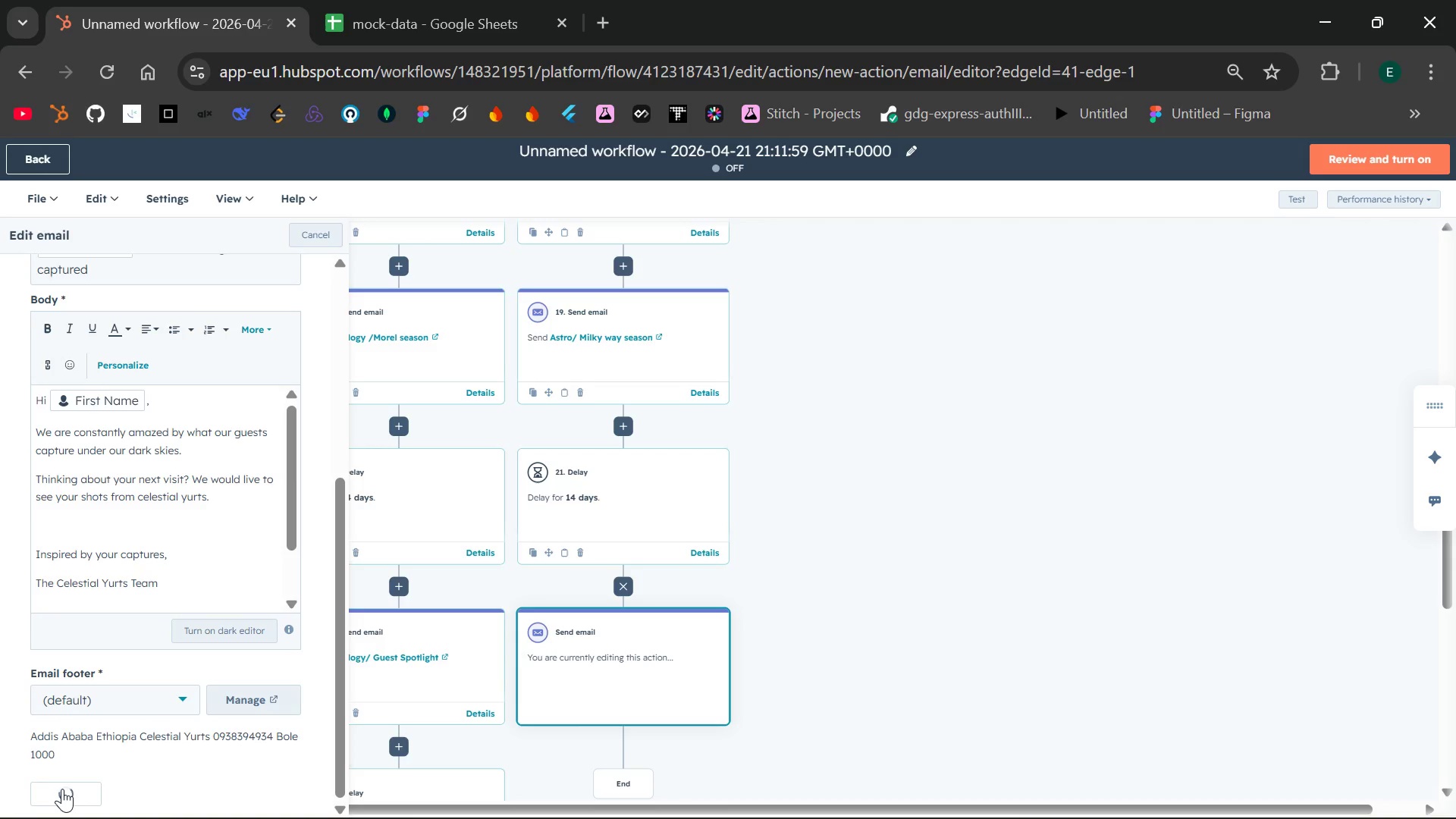 
left_click([322, 240])
 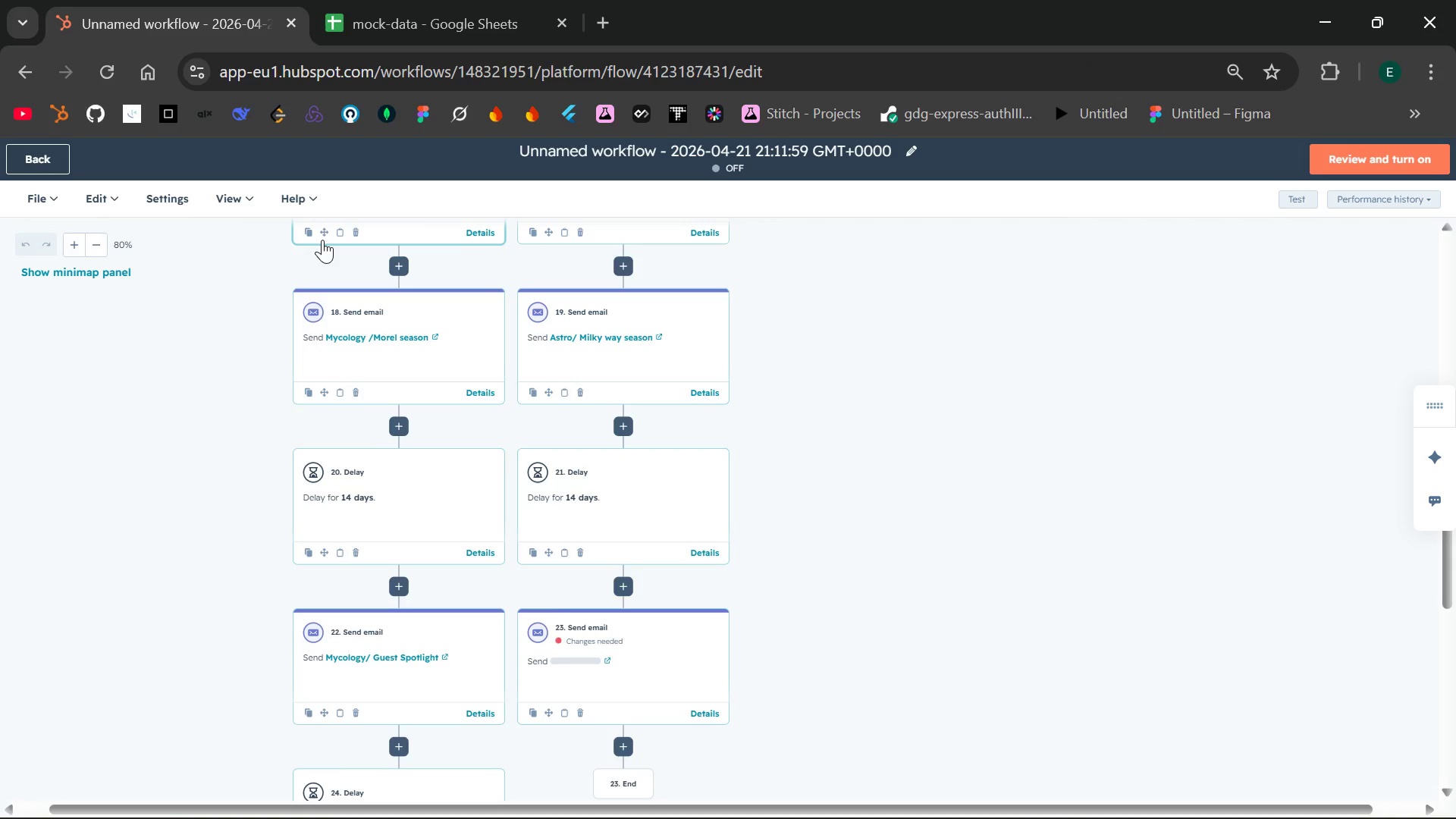 
wait(7.09)
 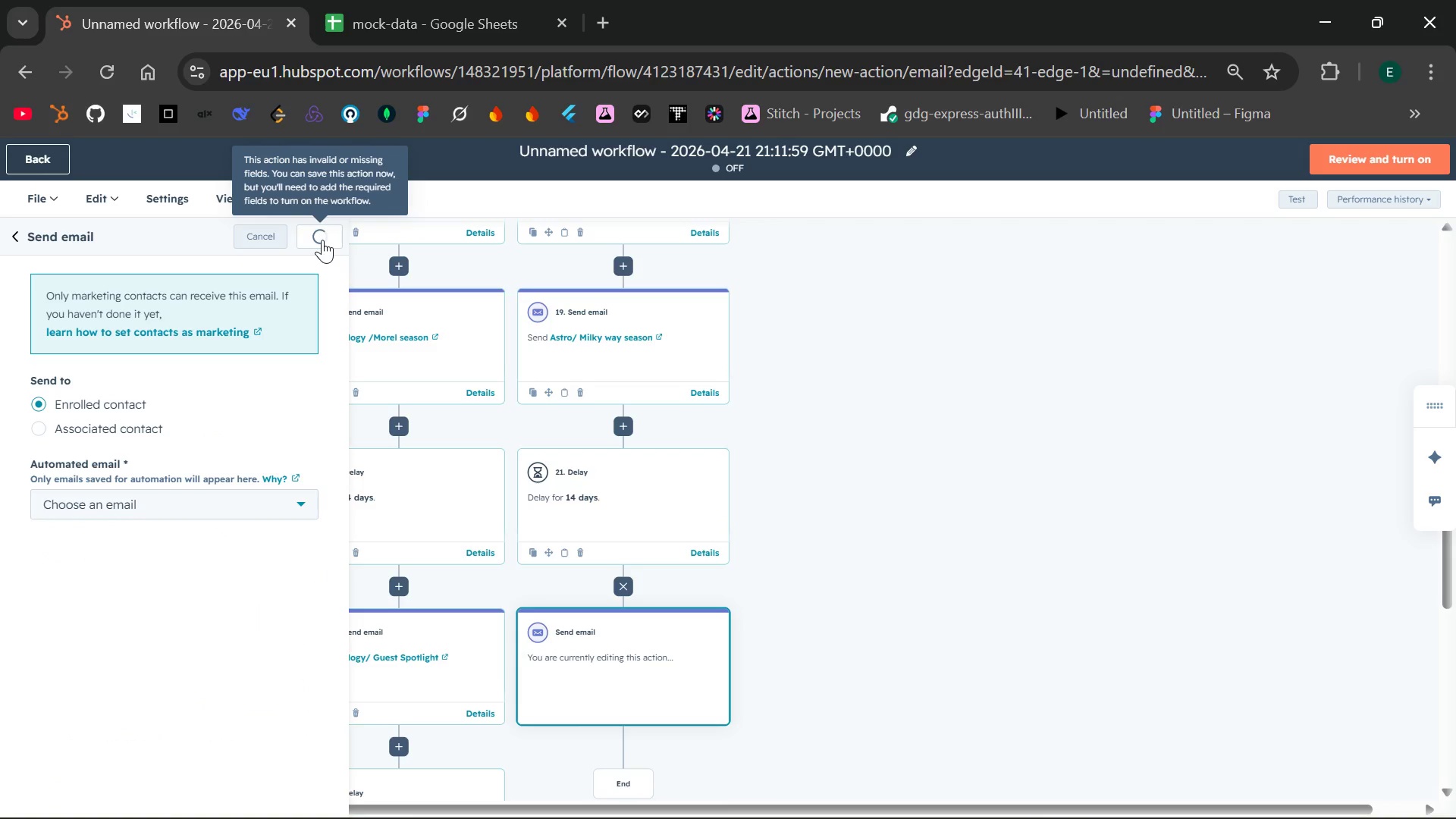 
left_click([585, 640])
 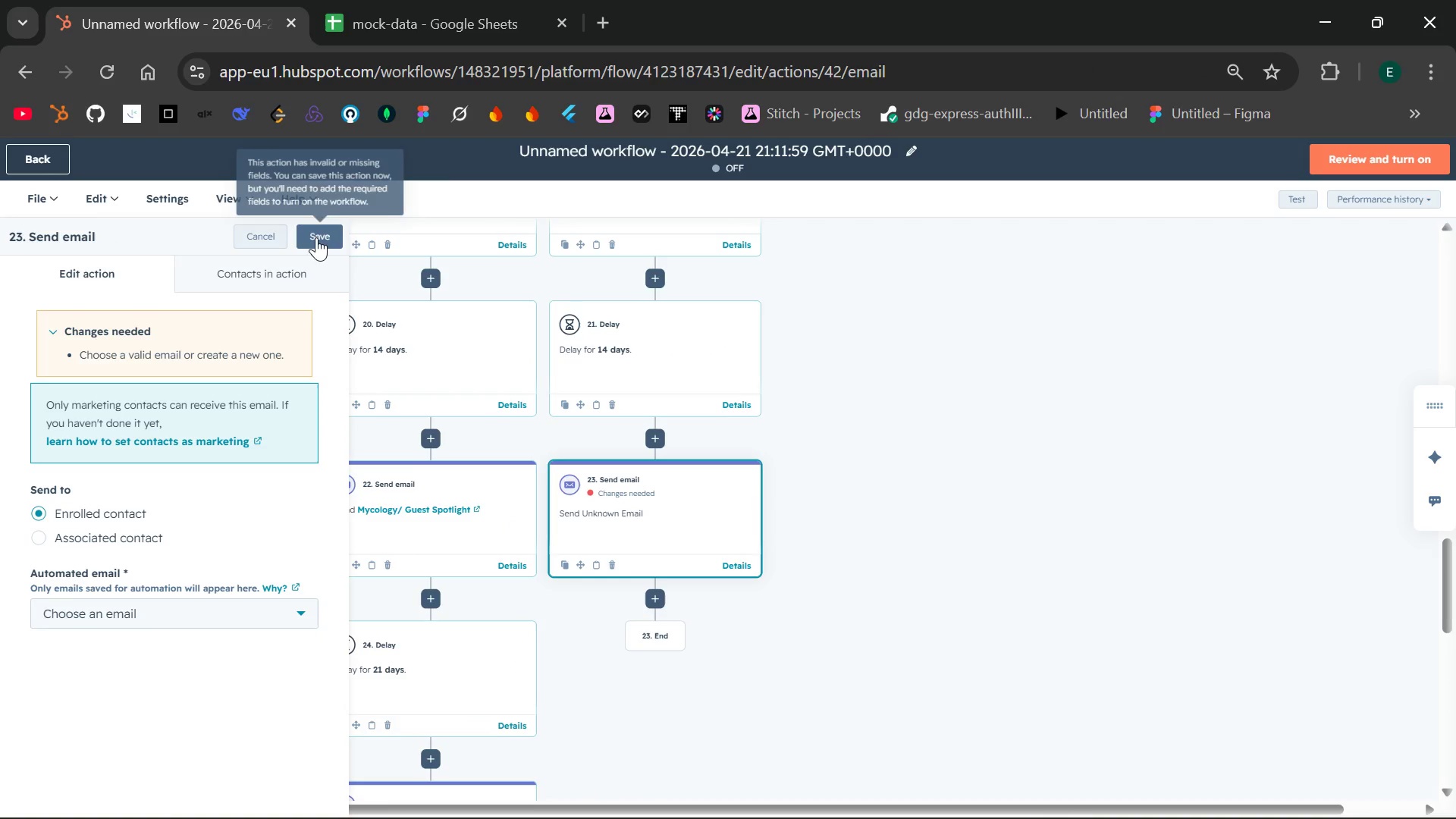 
left_click([294, 605])
 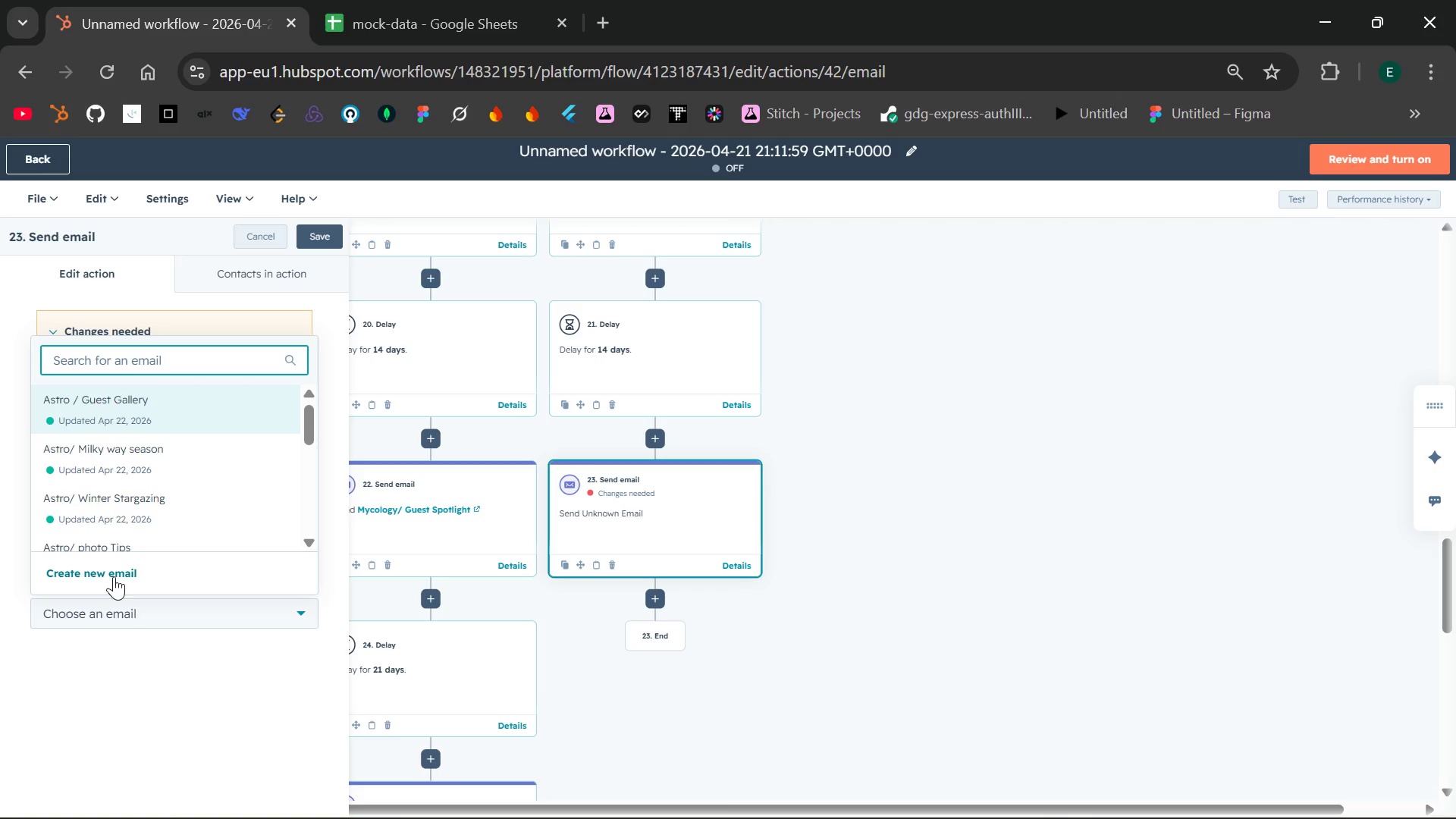 
left_click([136, 400])
 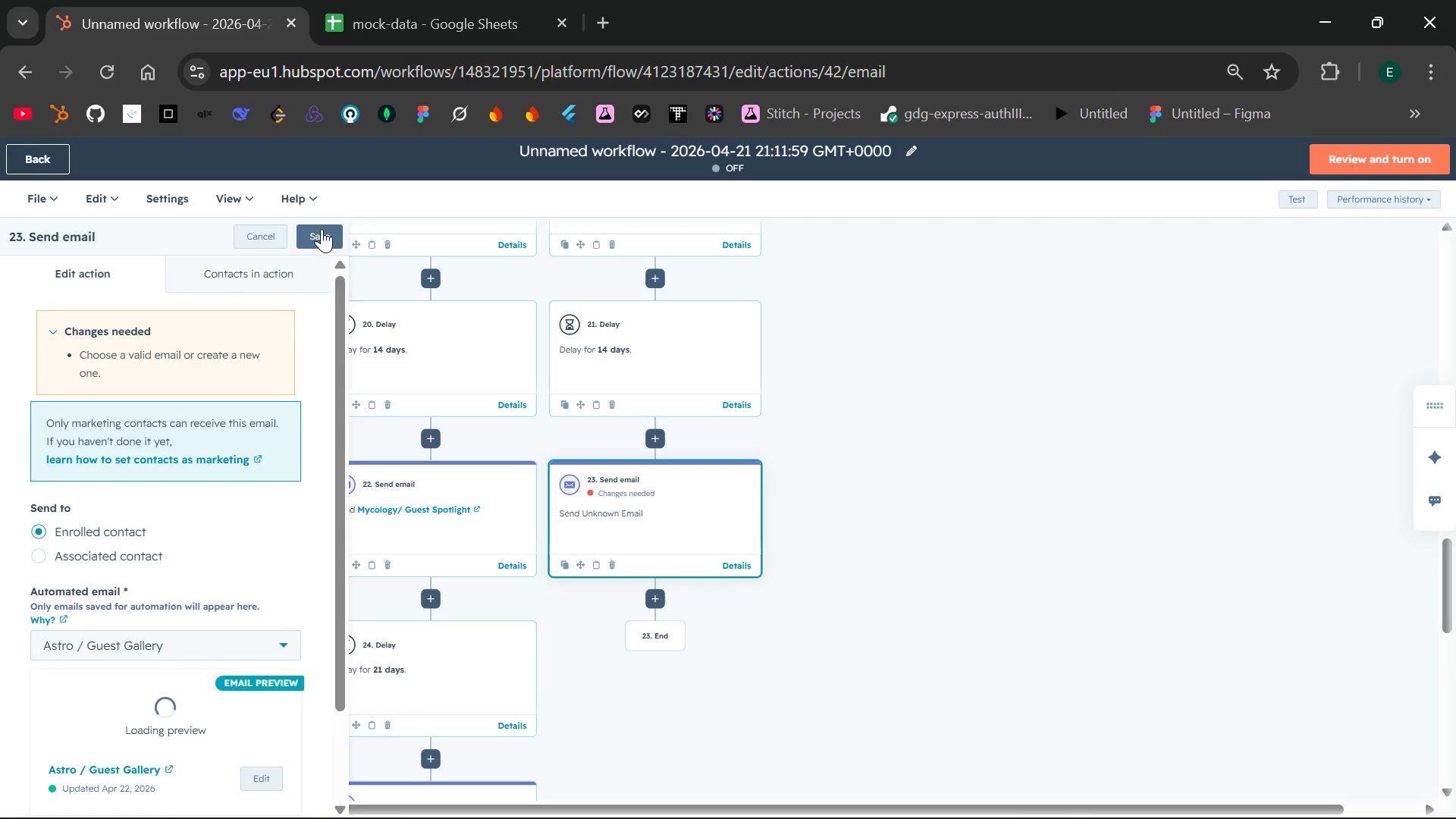 
left_click([322, 227])
 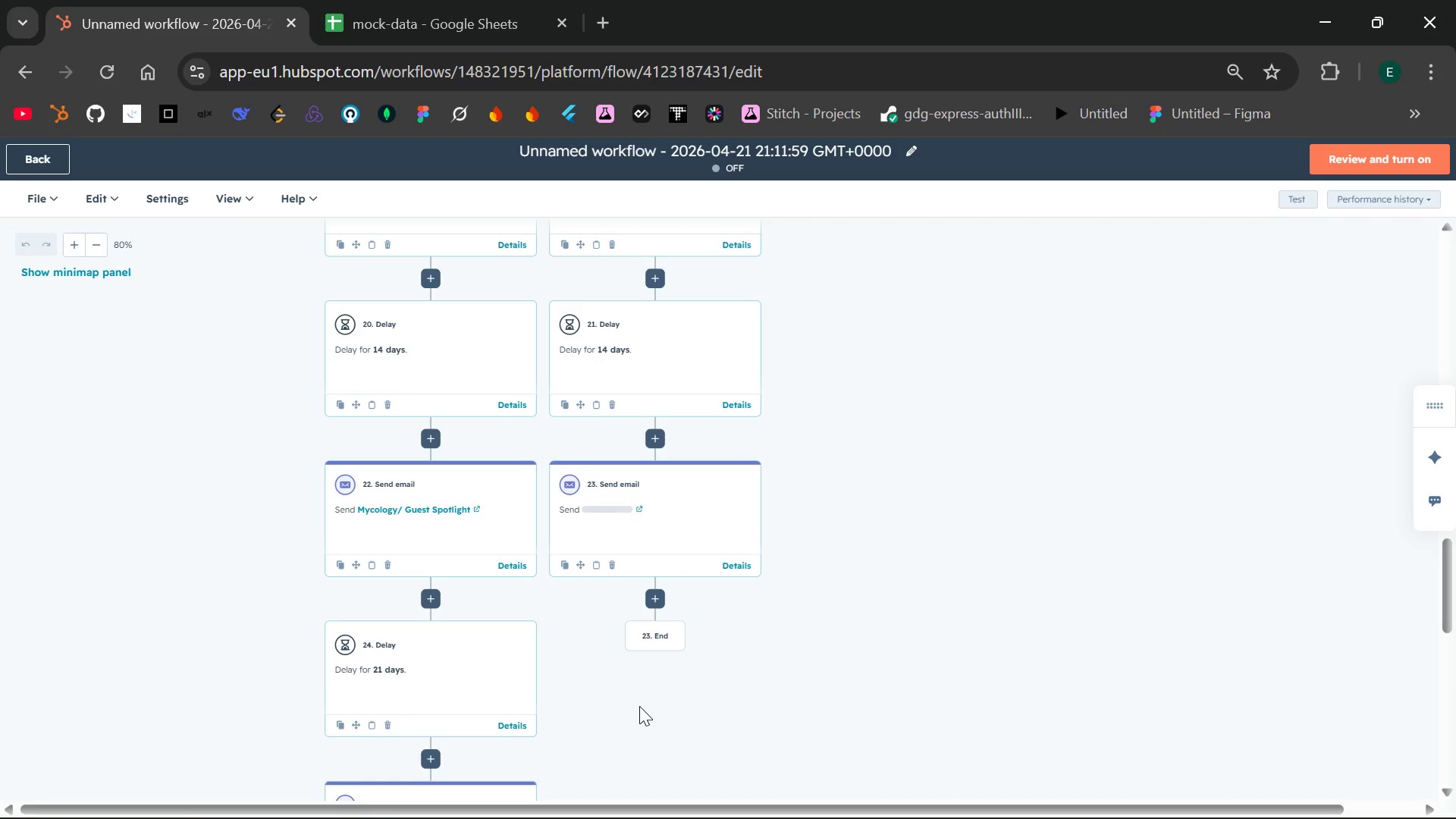 
wait(10.47)
 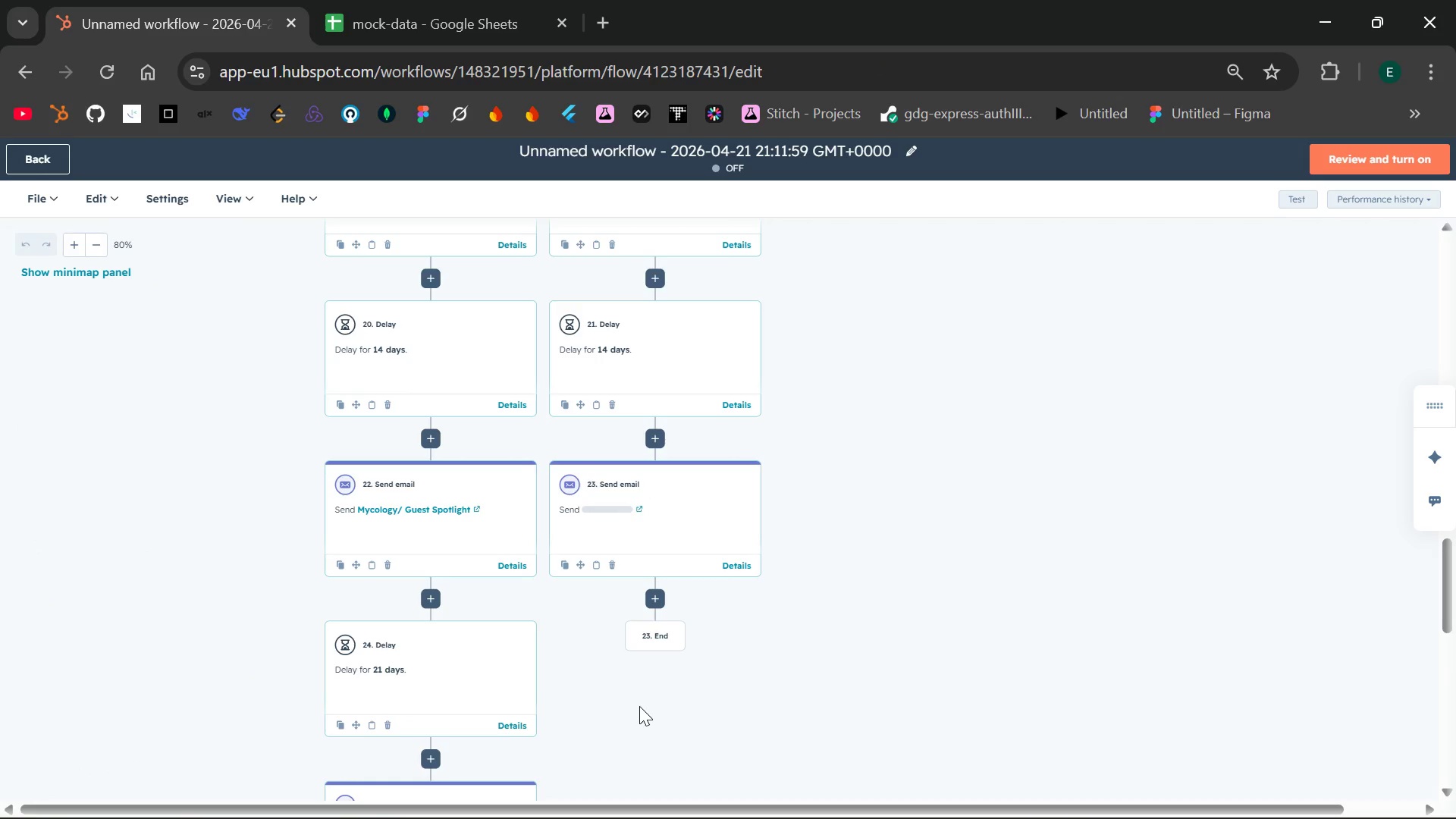 
left_click([656, 597])
 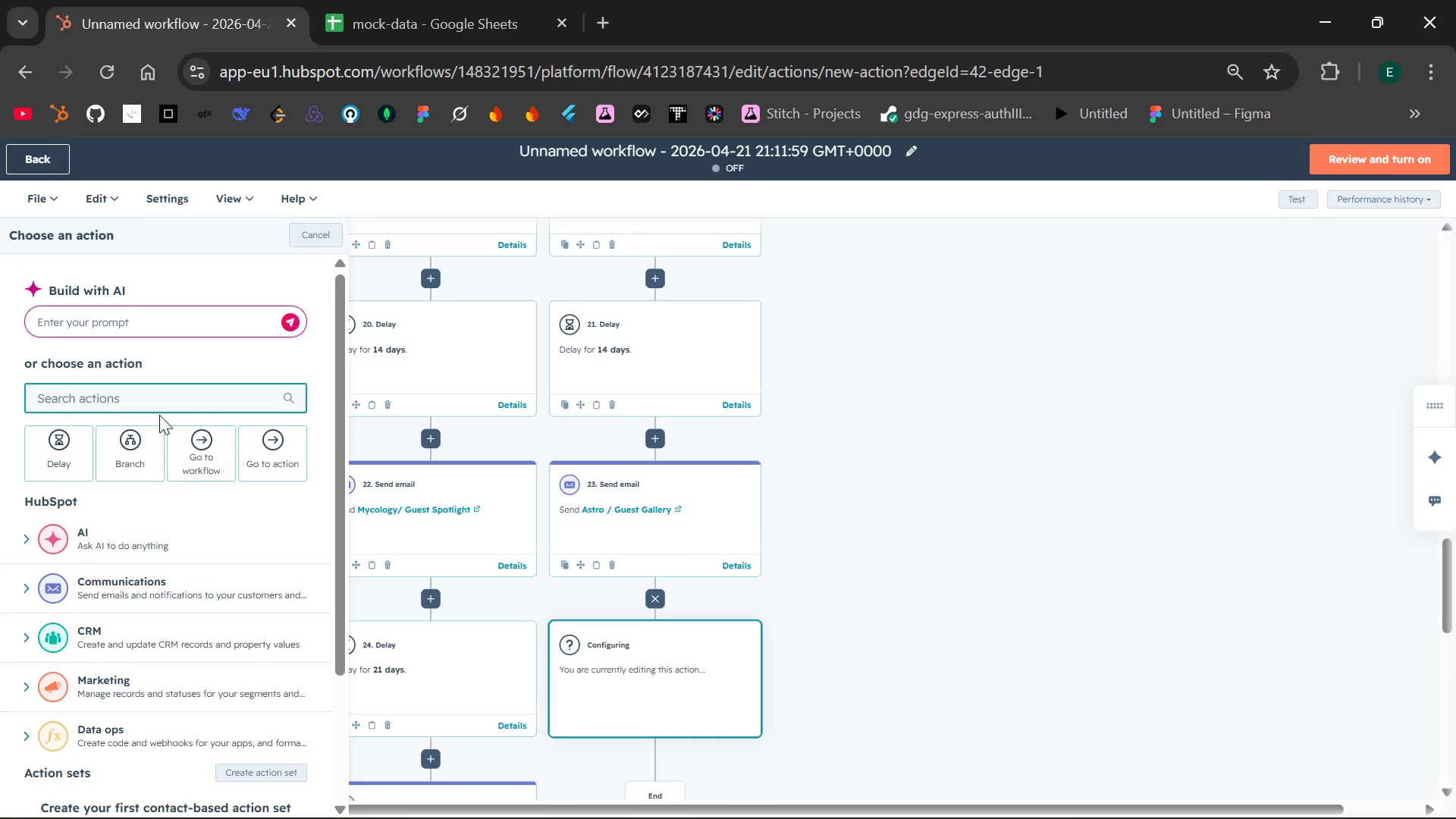 
left_click([74, 450])
 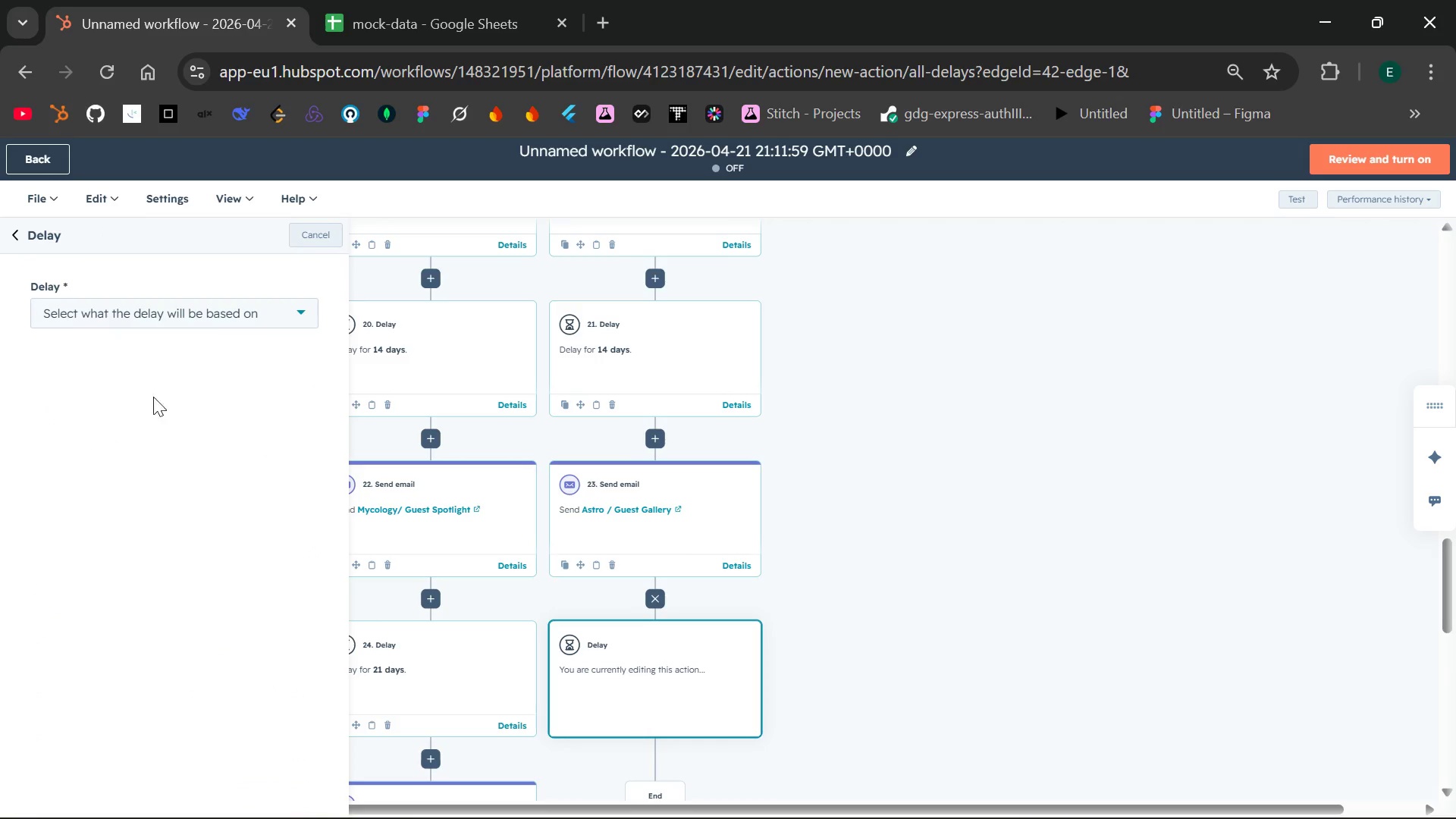 
left_click([258, 306])
 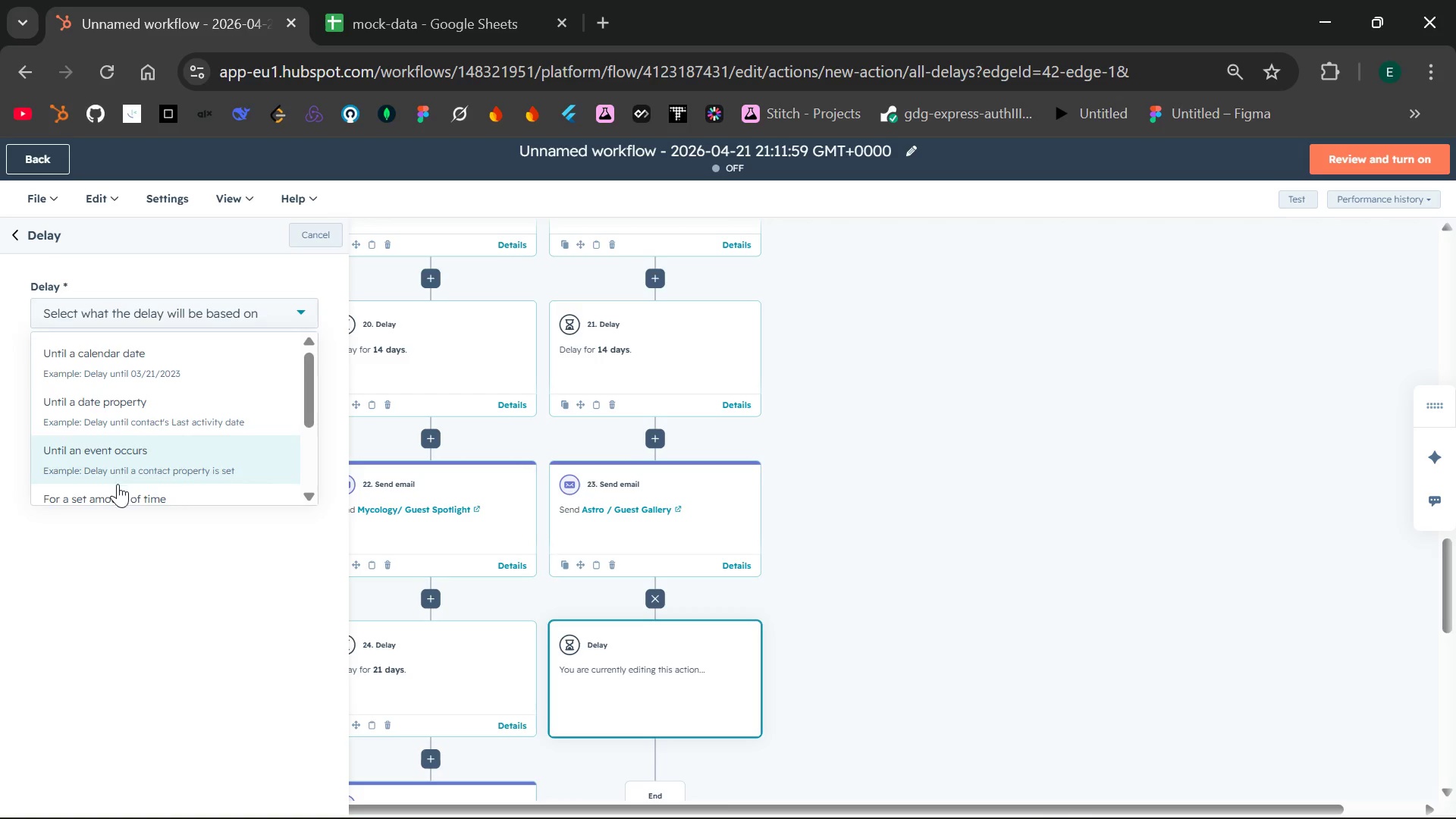 
left_click([114, 490])
 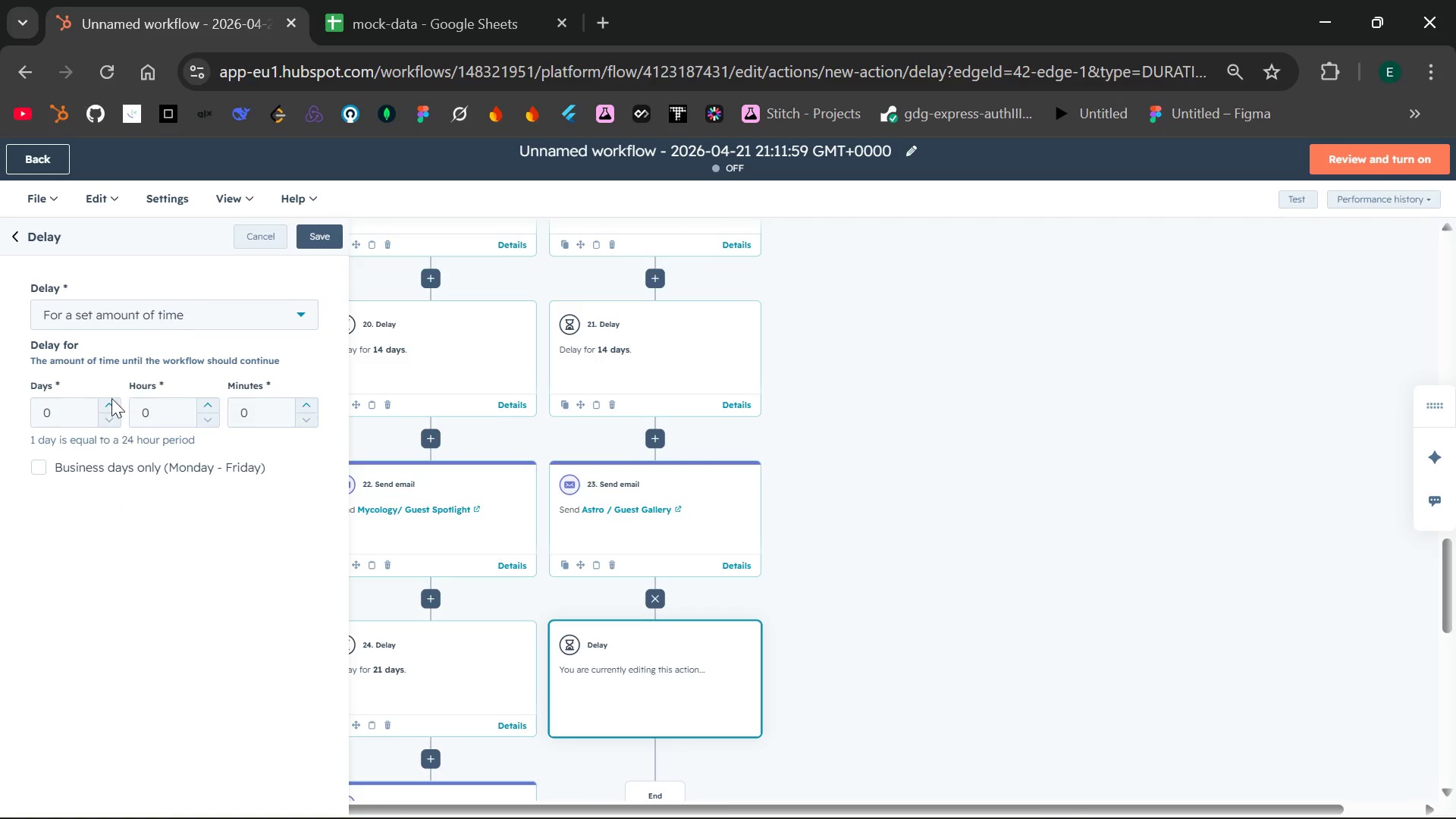 
left_click([63, 410])
 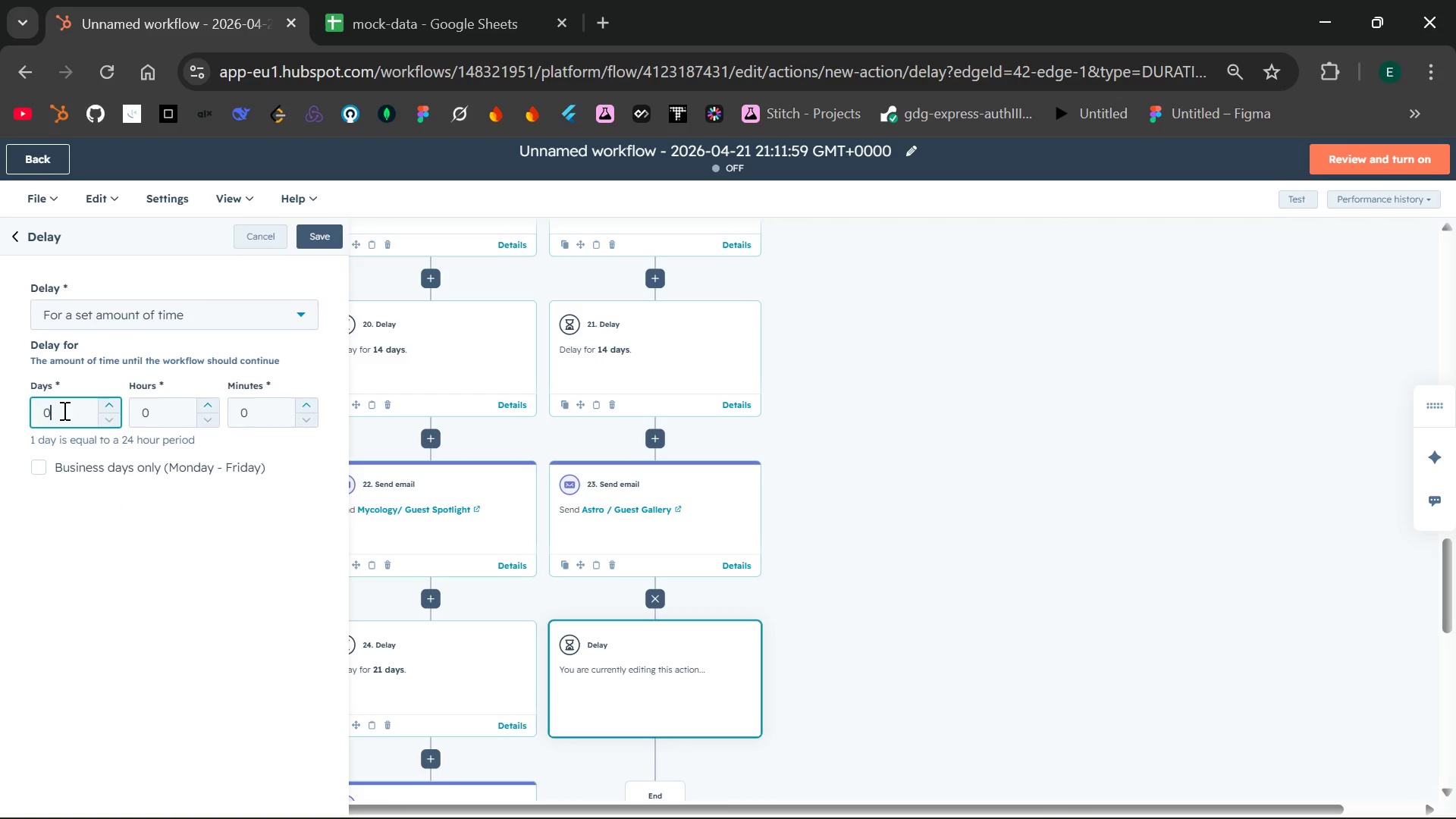 
key(Backspace)
type(21)
 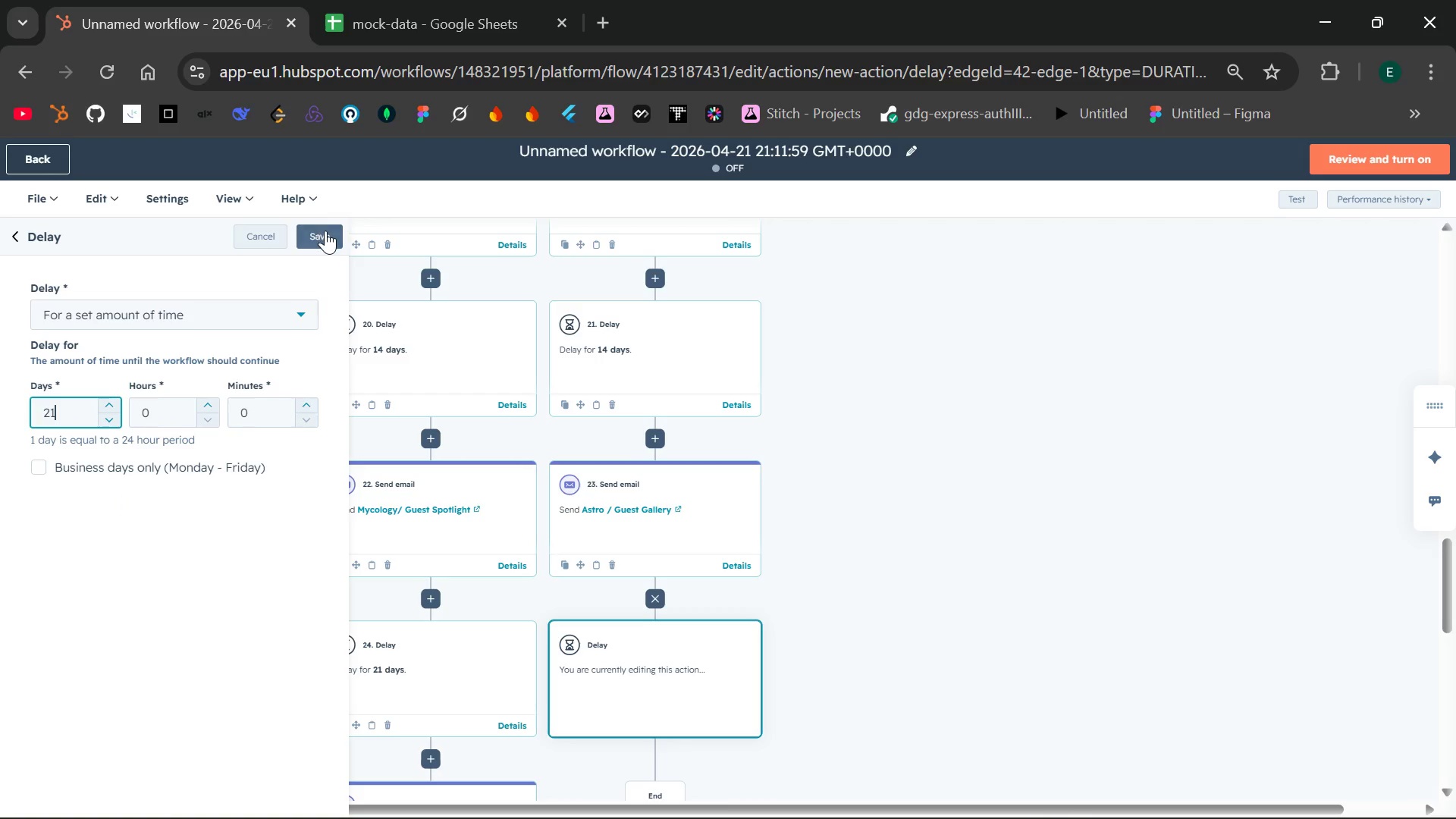 
left_click([325, 231])
 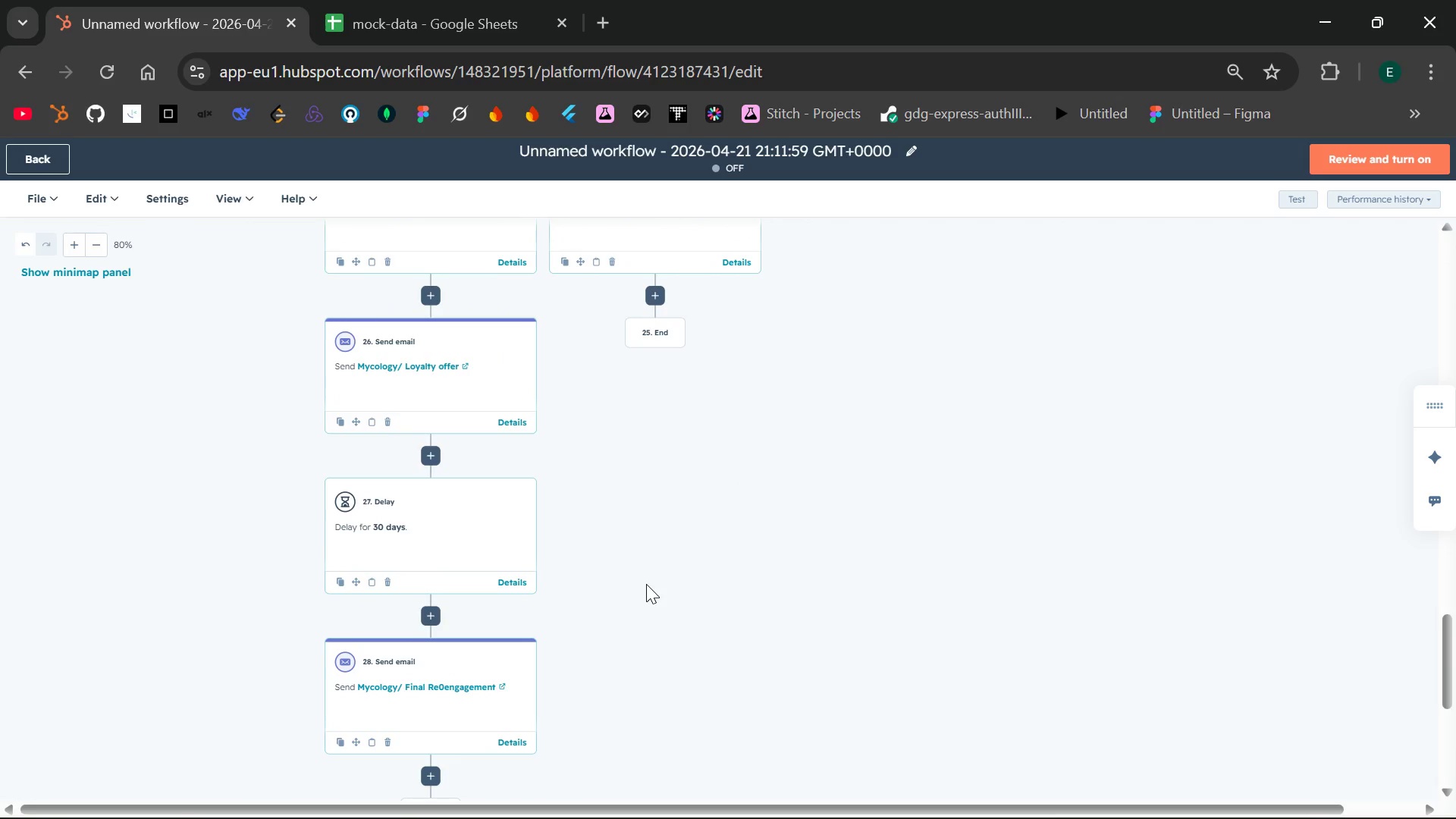 
wait(16.88)
 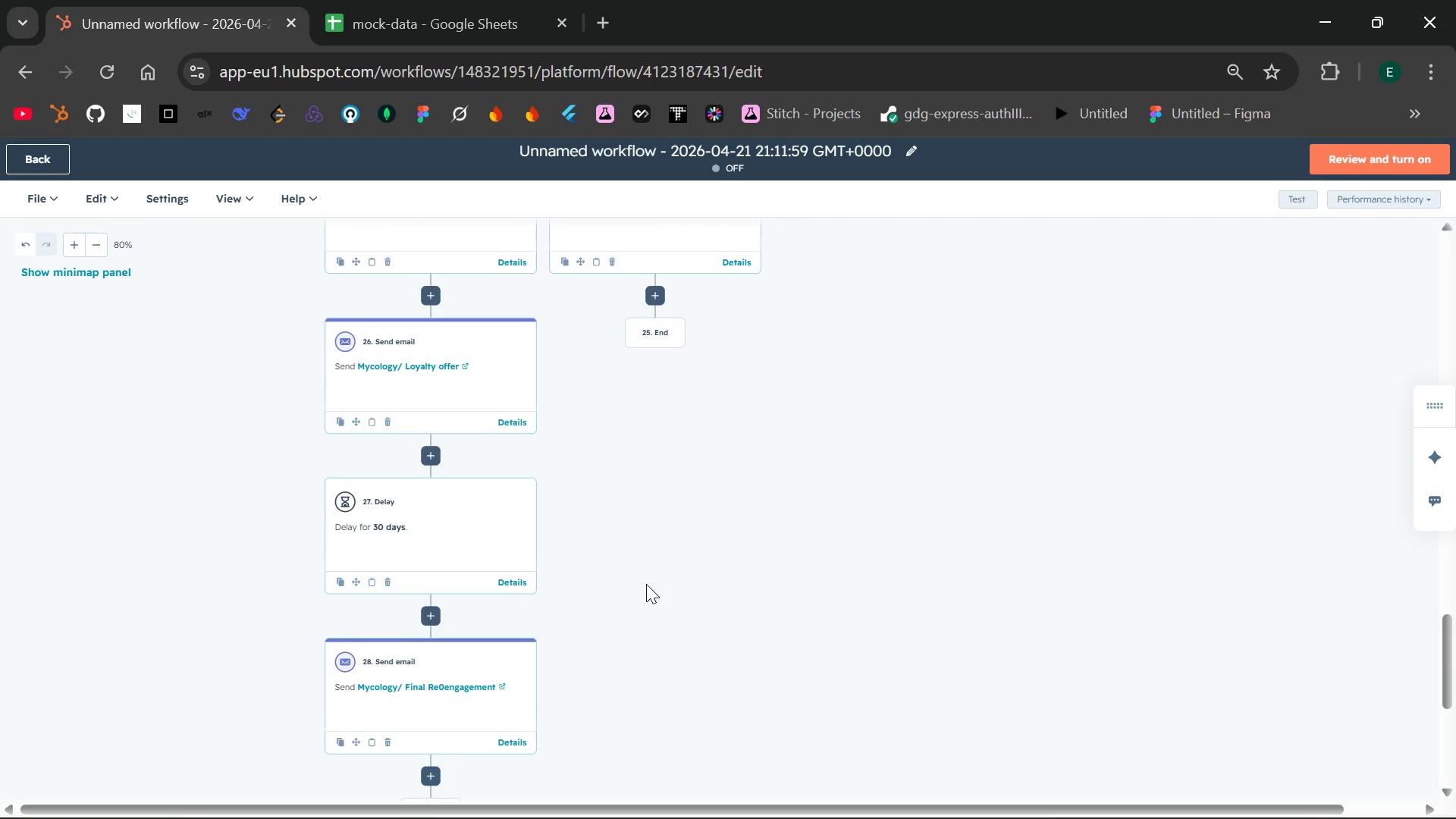 
left_click([657, 296])
 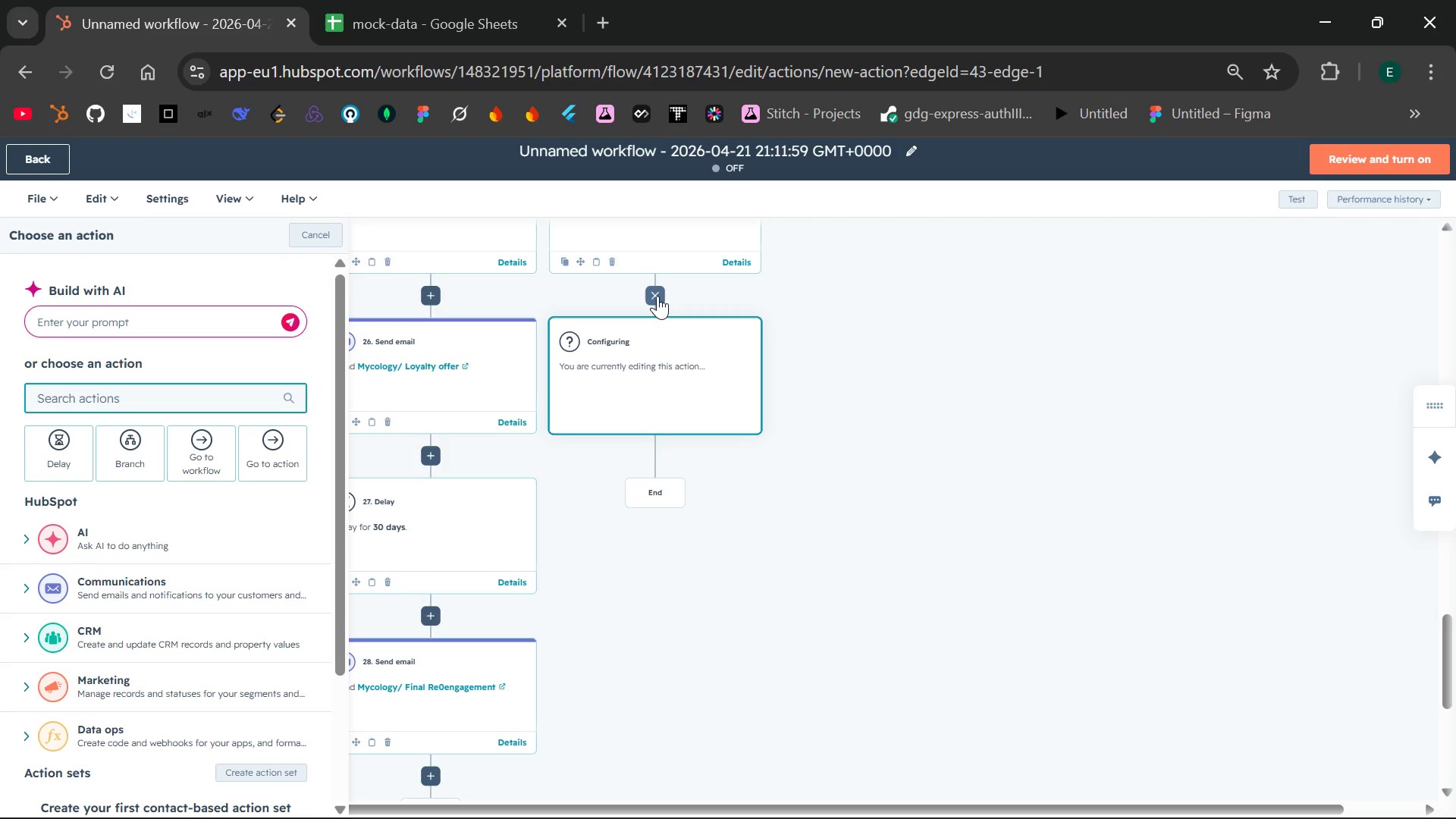 
mouse_move([670, 448])
 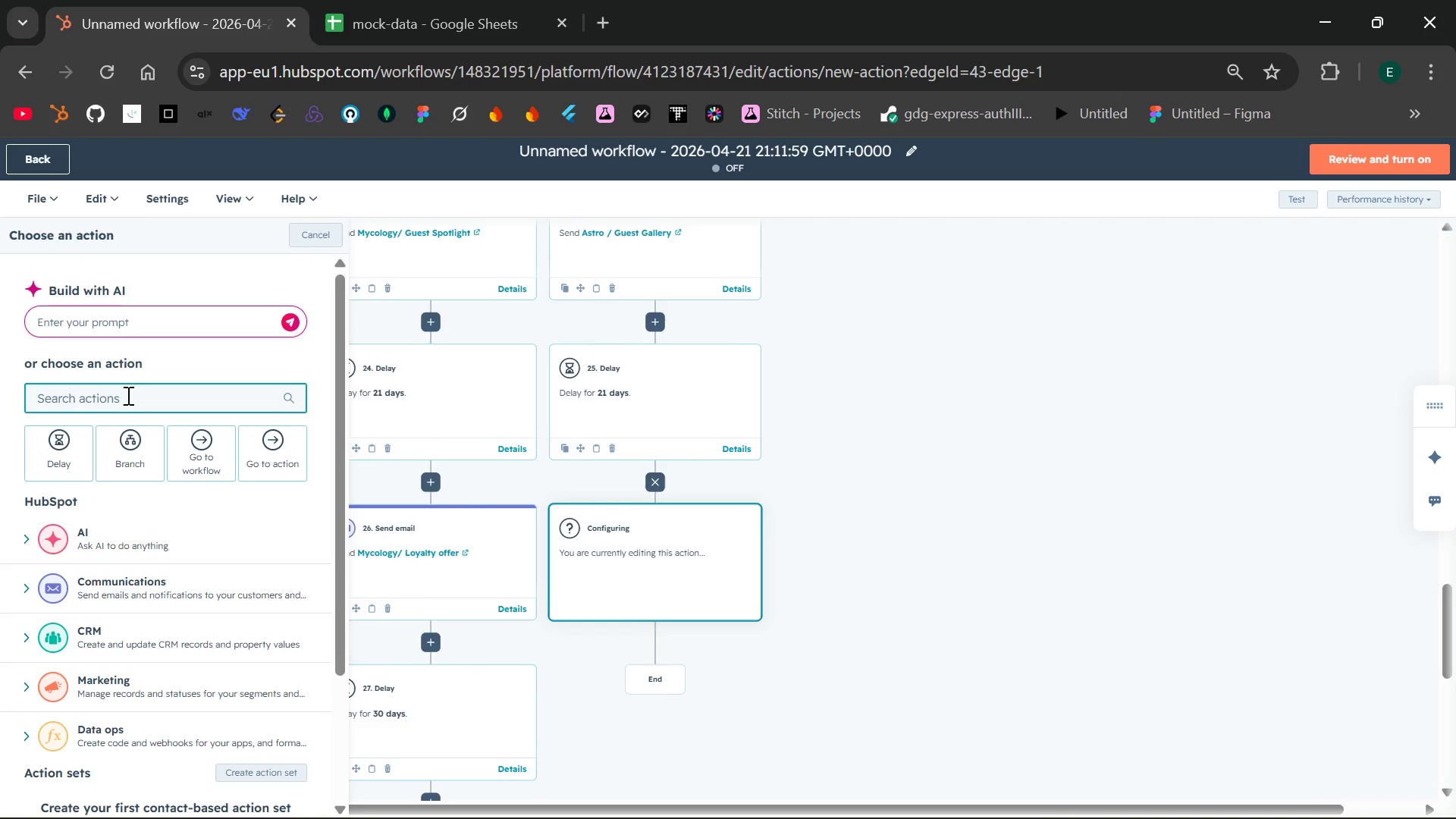 
type(send em)
 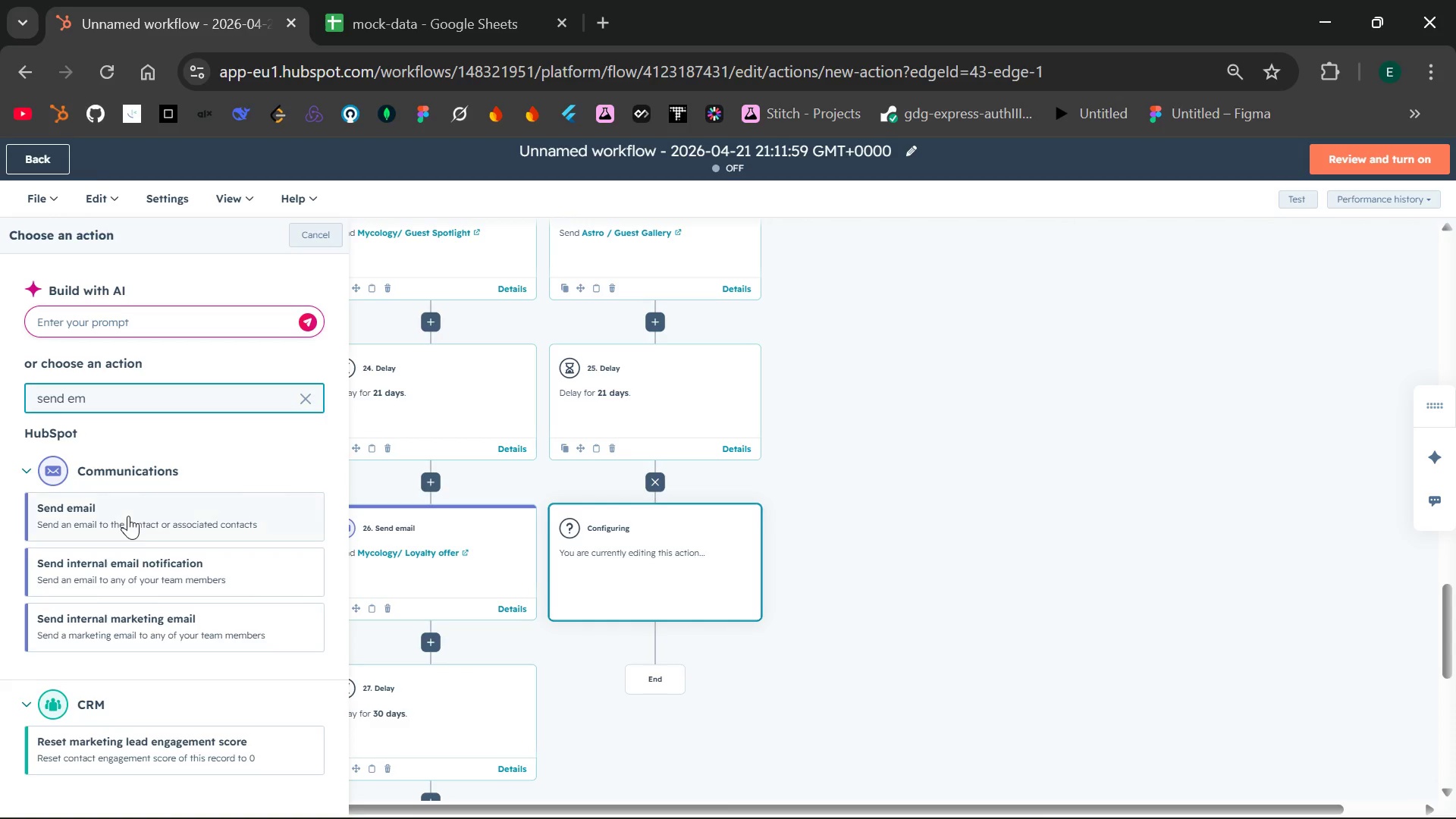 
left_click([128, 517])
 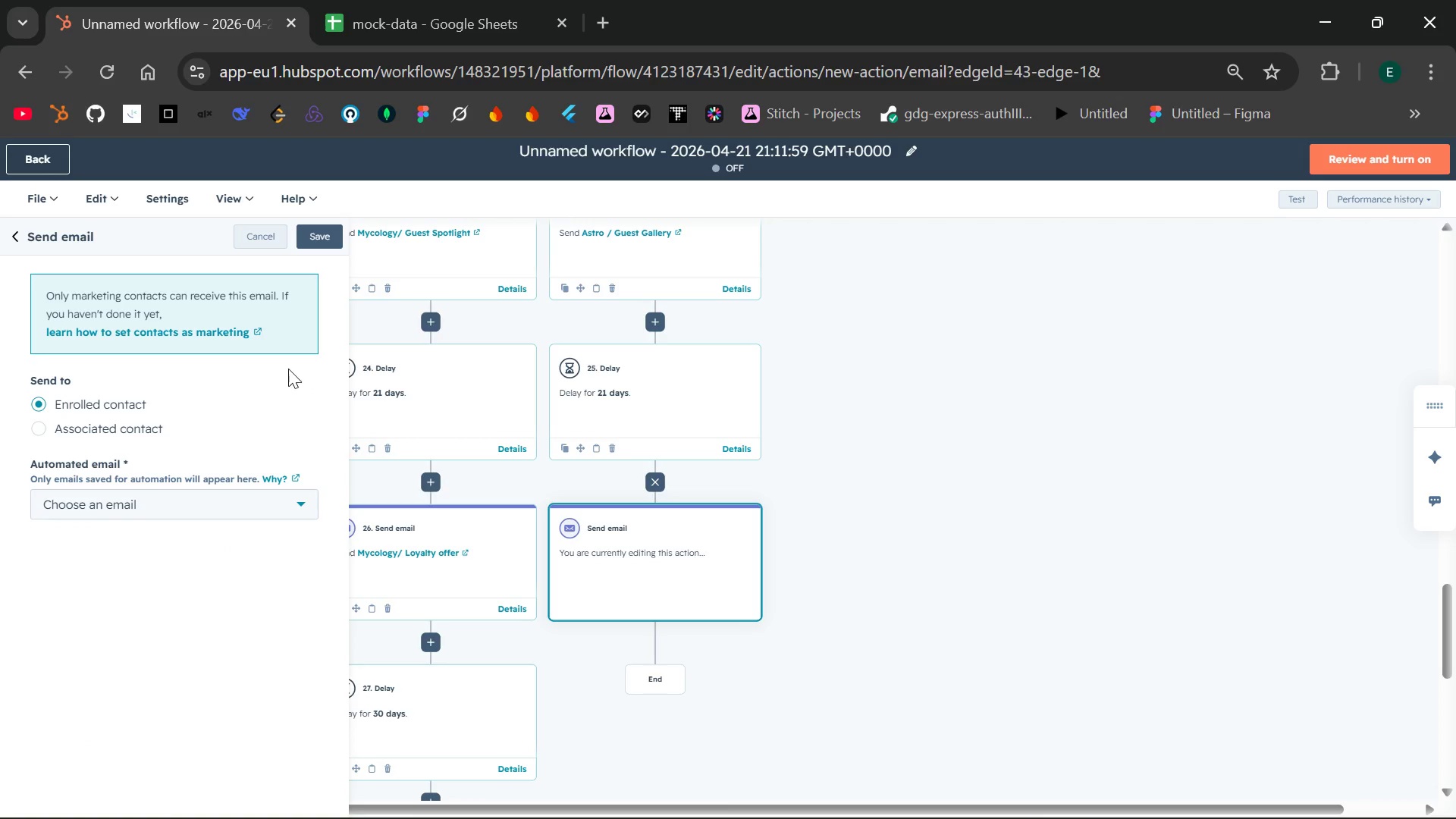 
mouse_move([325, 244])
 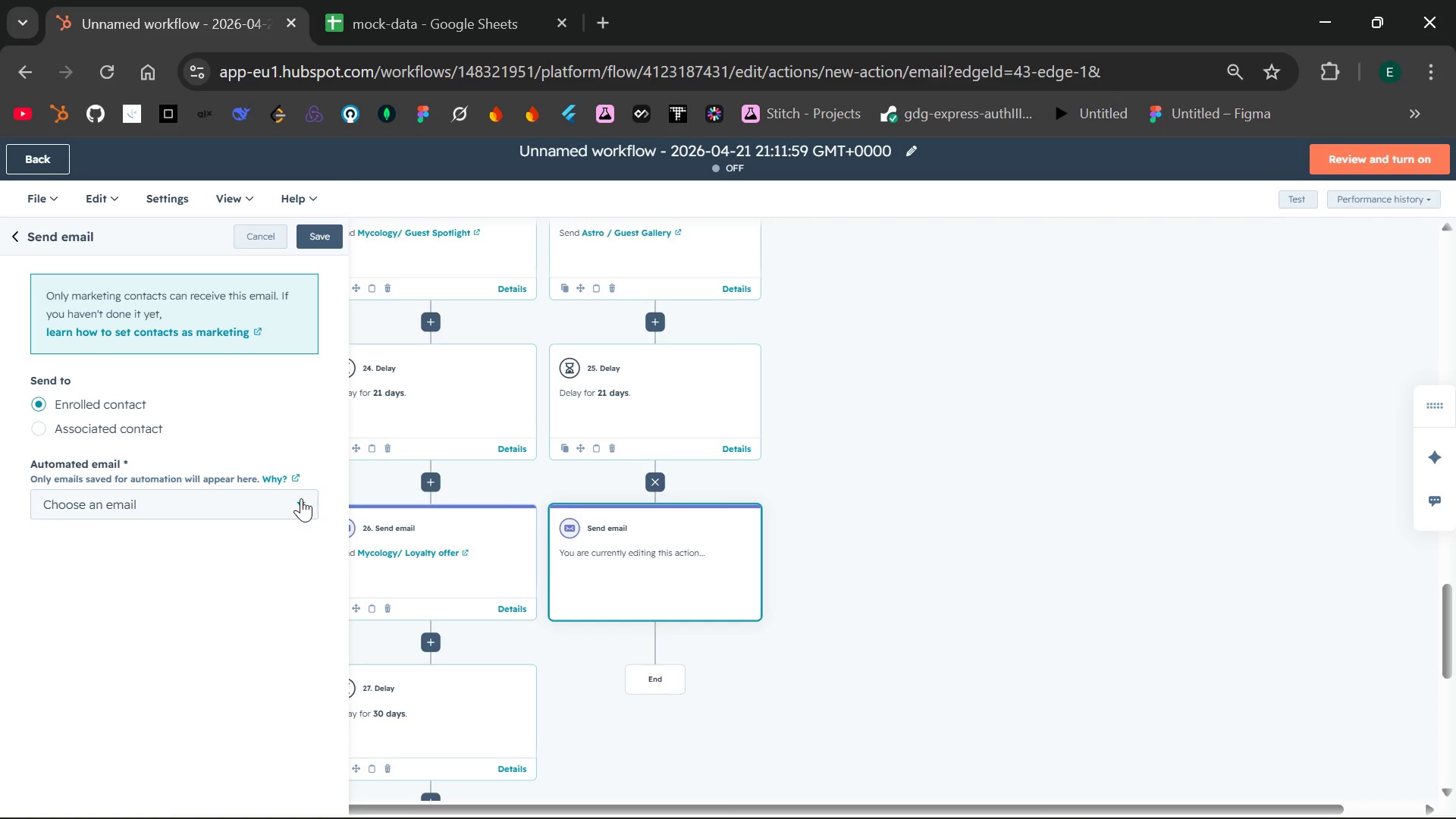 
left_click([300, 498])
 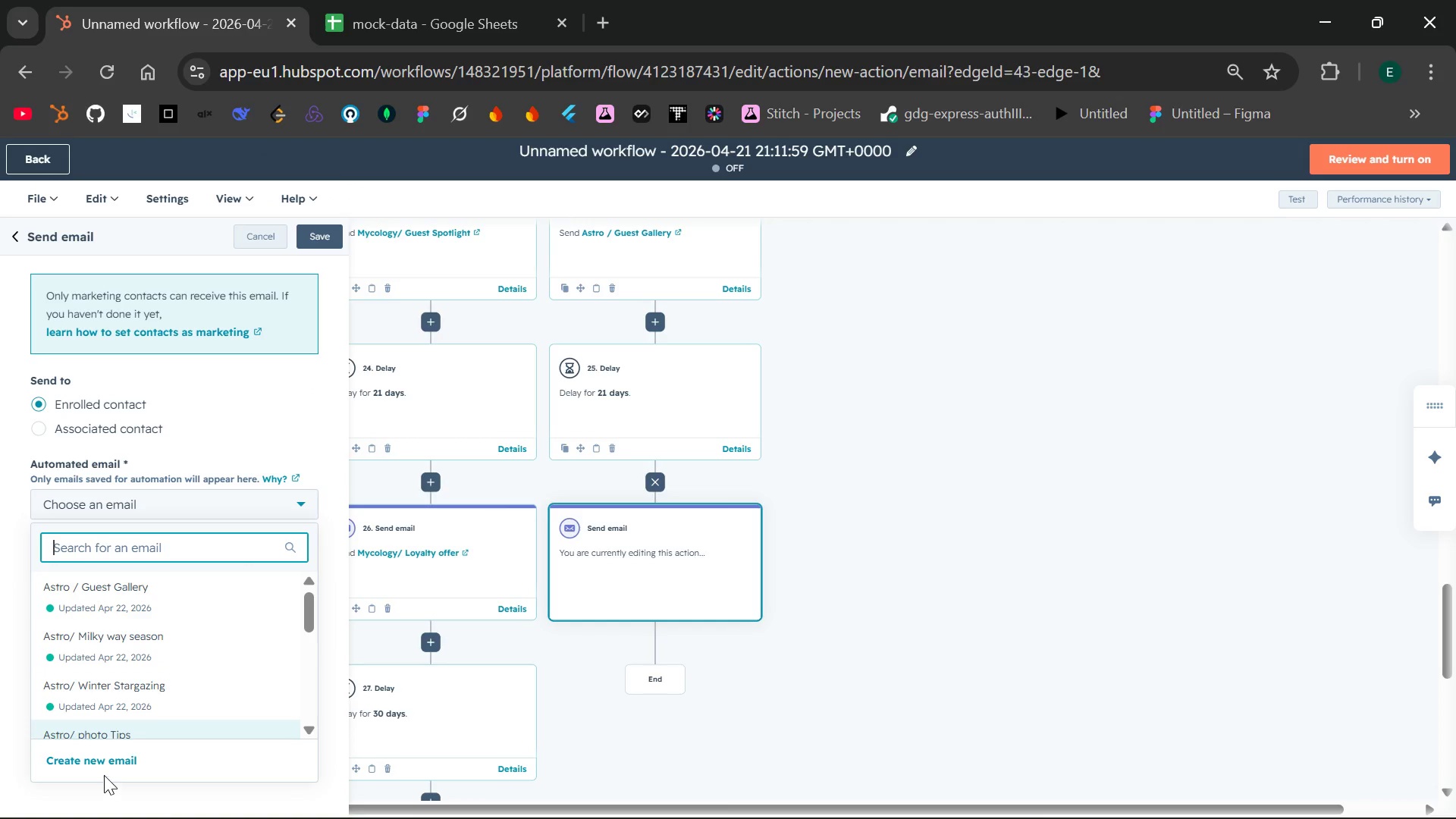 
left_click([90, 758])
 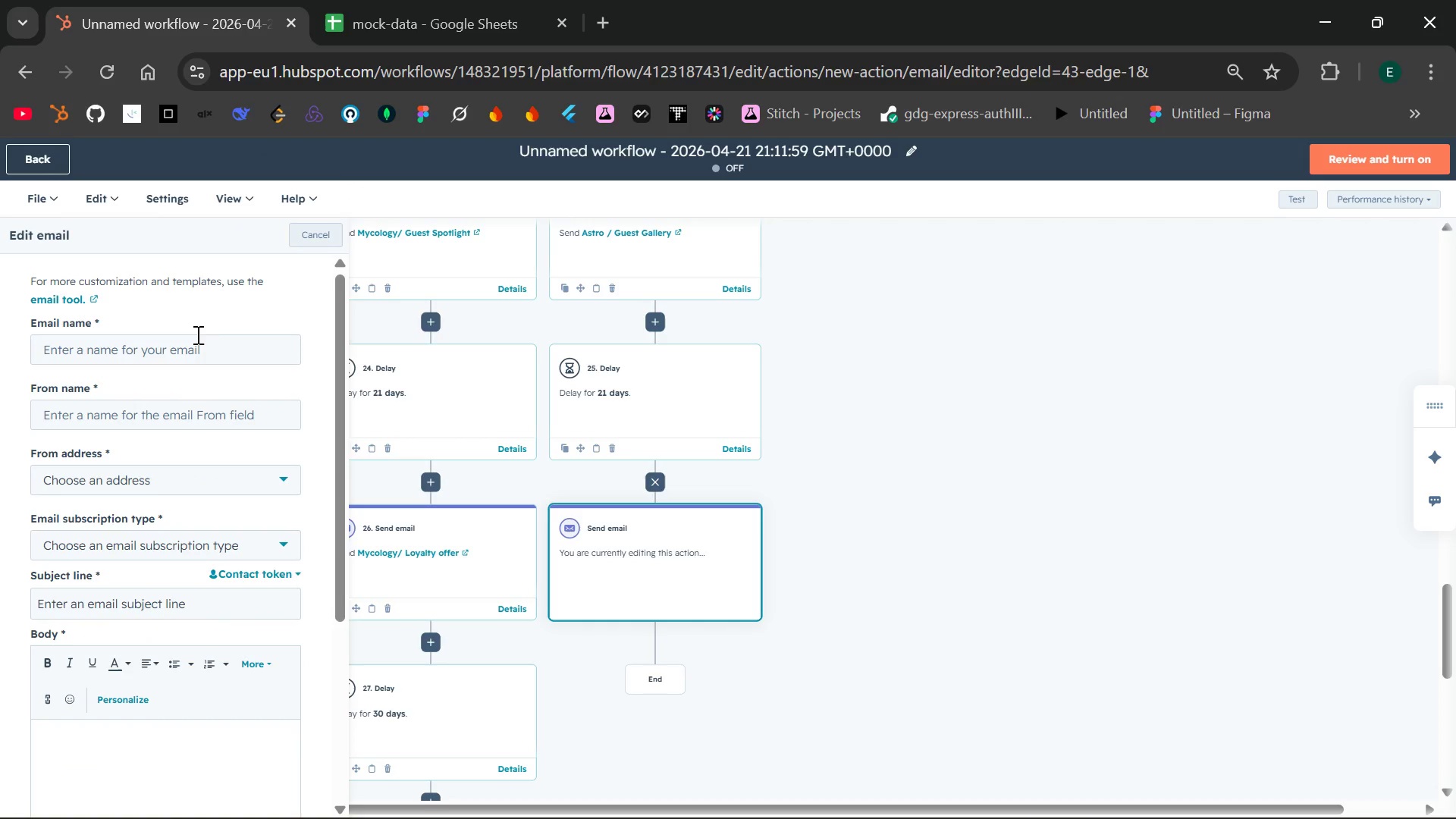 
left_click([187, 355])
 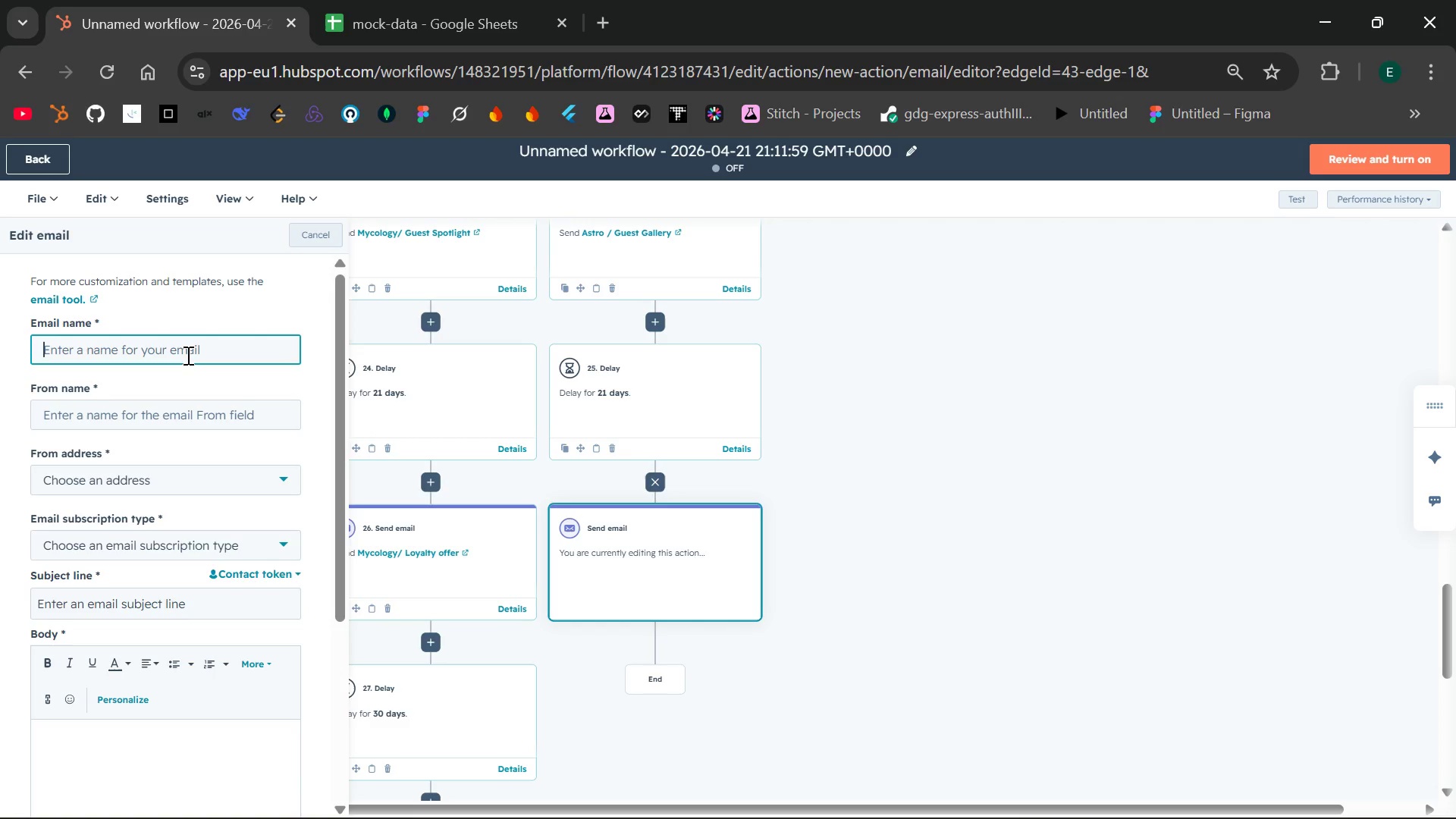 
type(Astro / Loyality offer)
 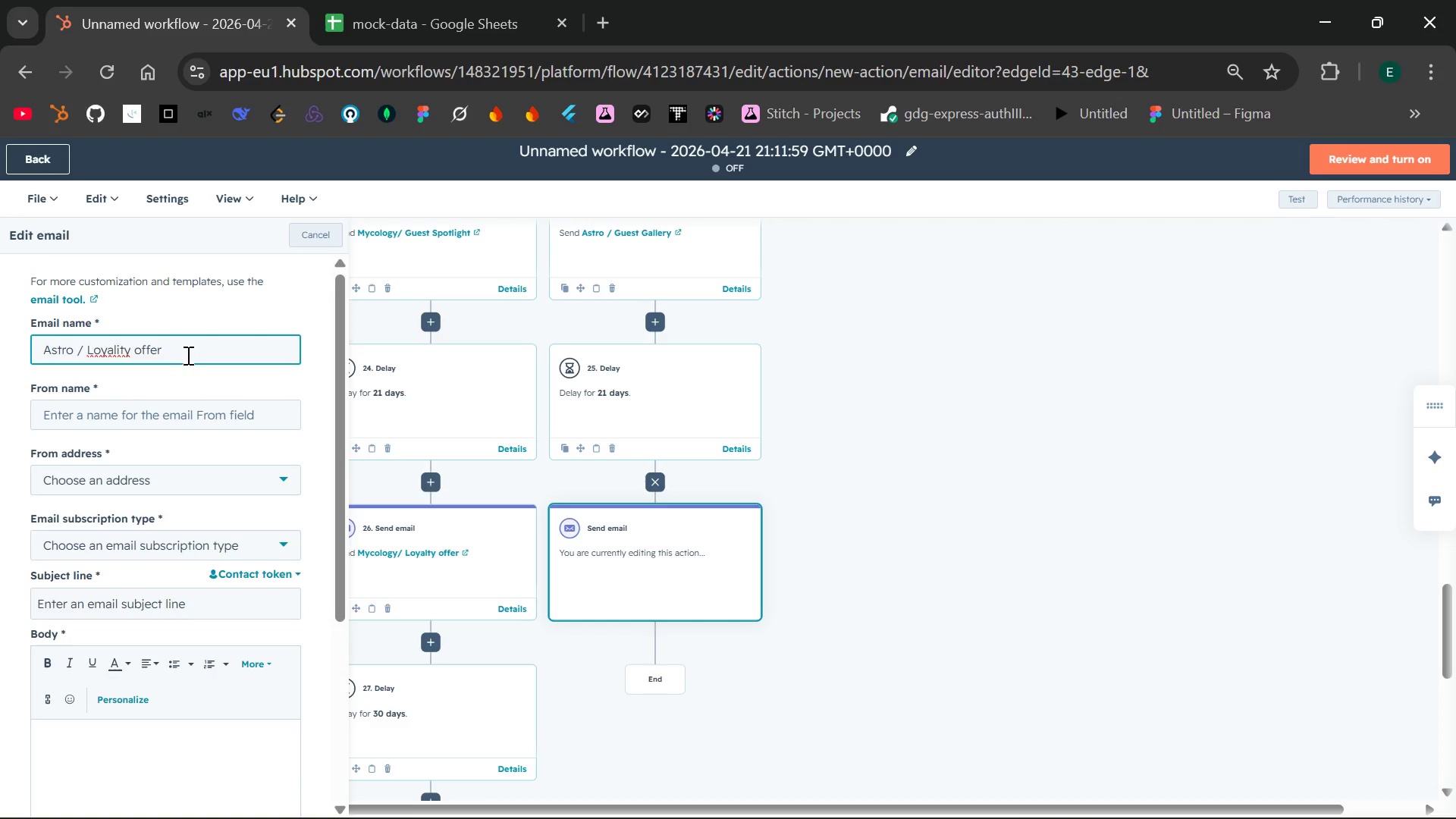 
left_click([141, 353])
 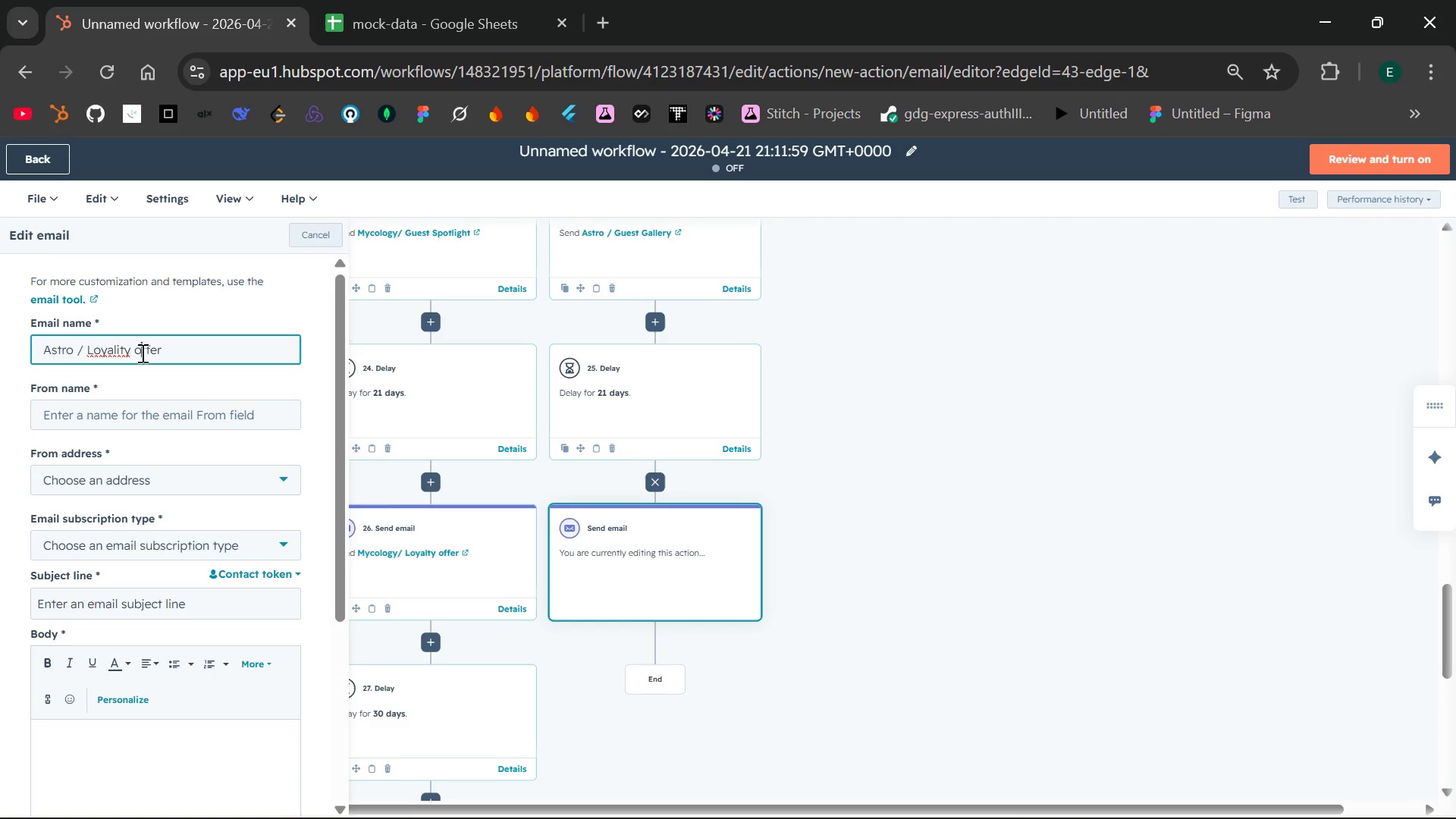 
key(Backspace)
 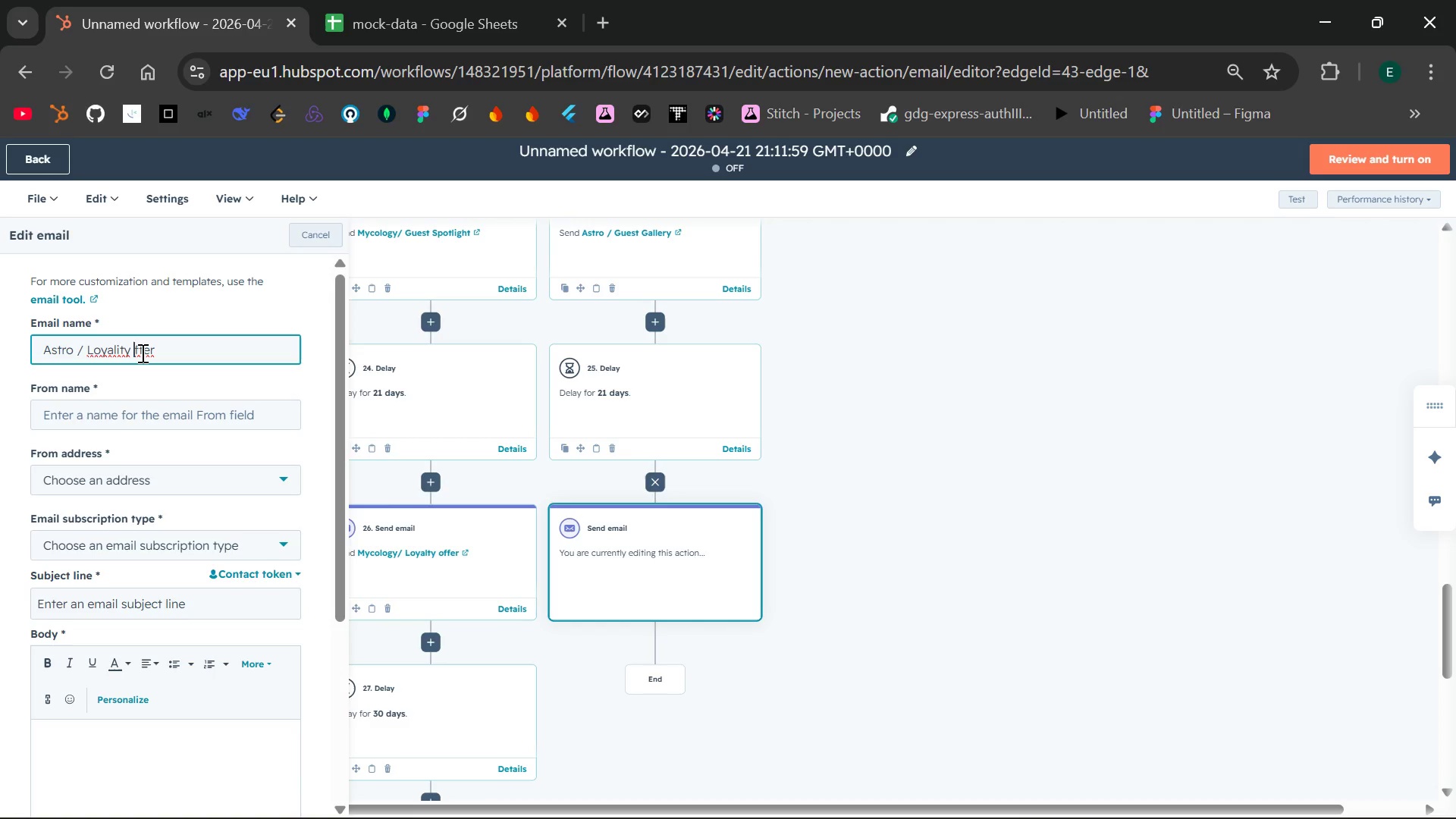 
key(Shift+O)
 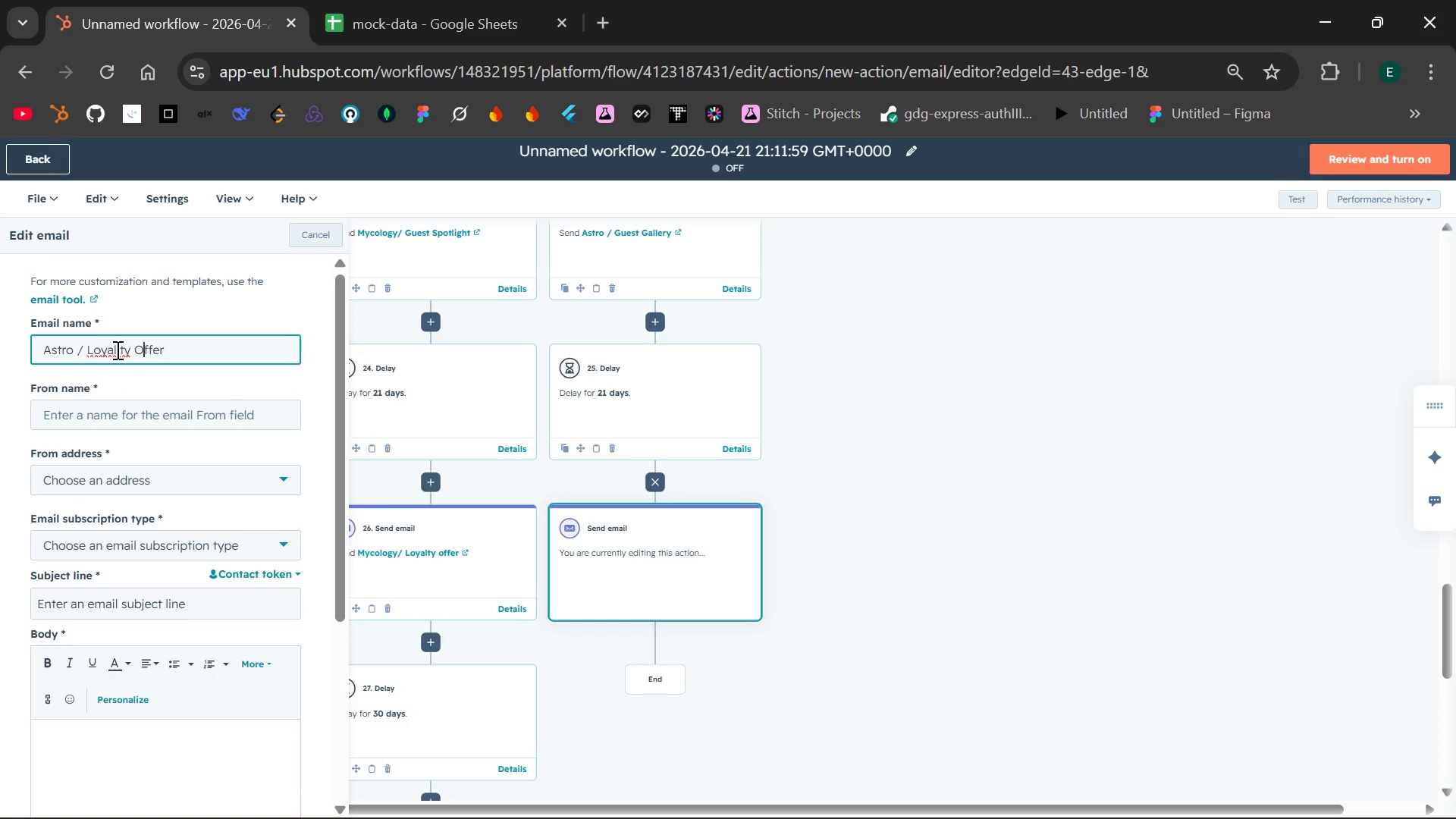 
left_click([118, 350])
 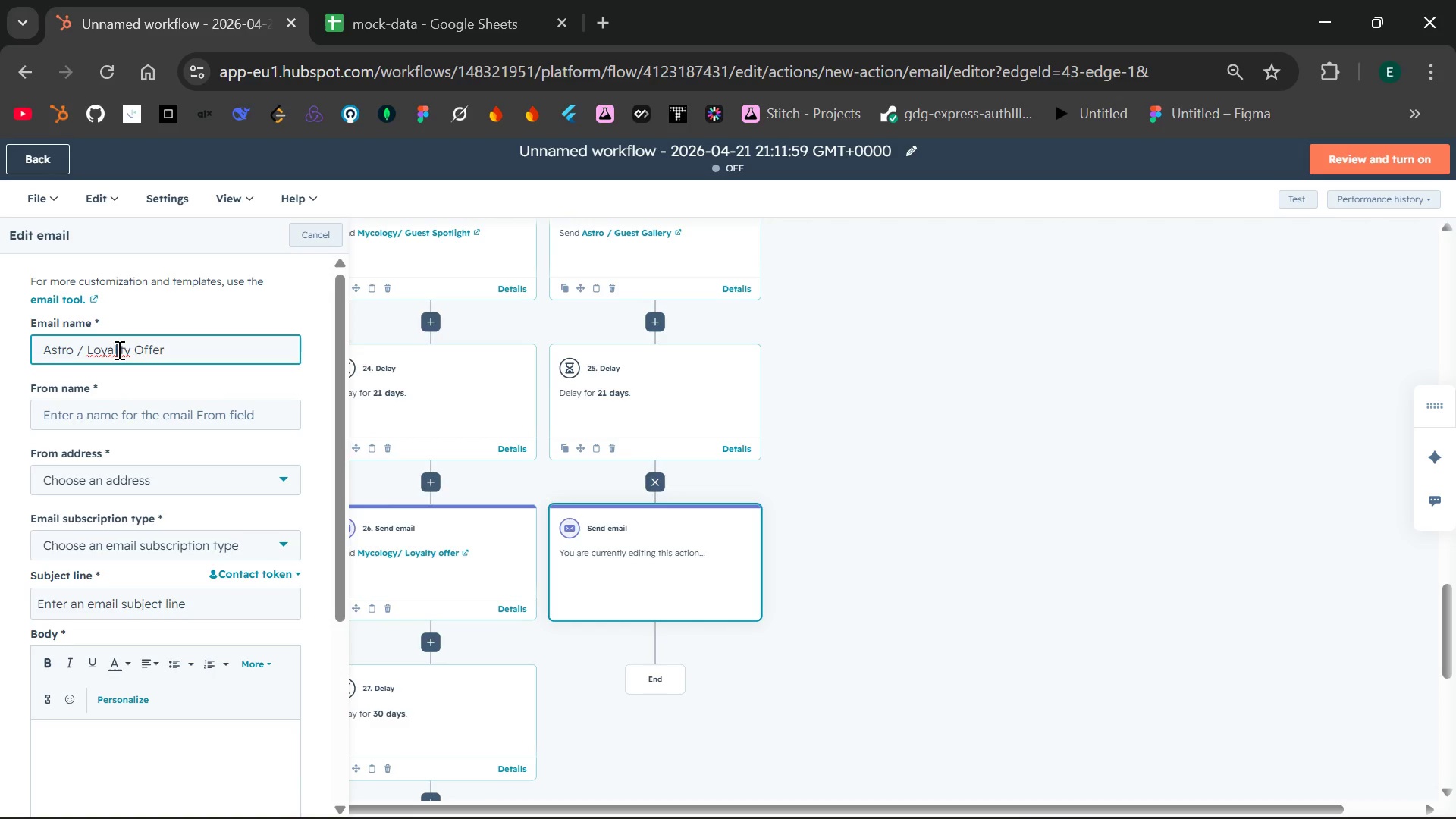 
key(Equal)
 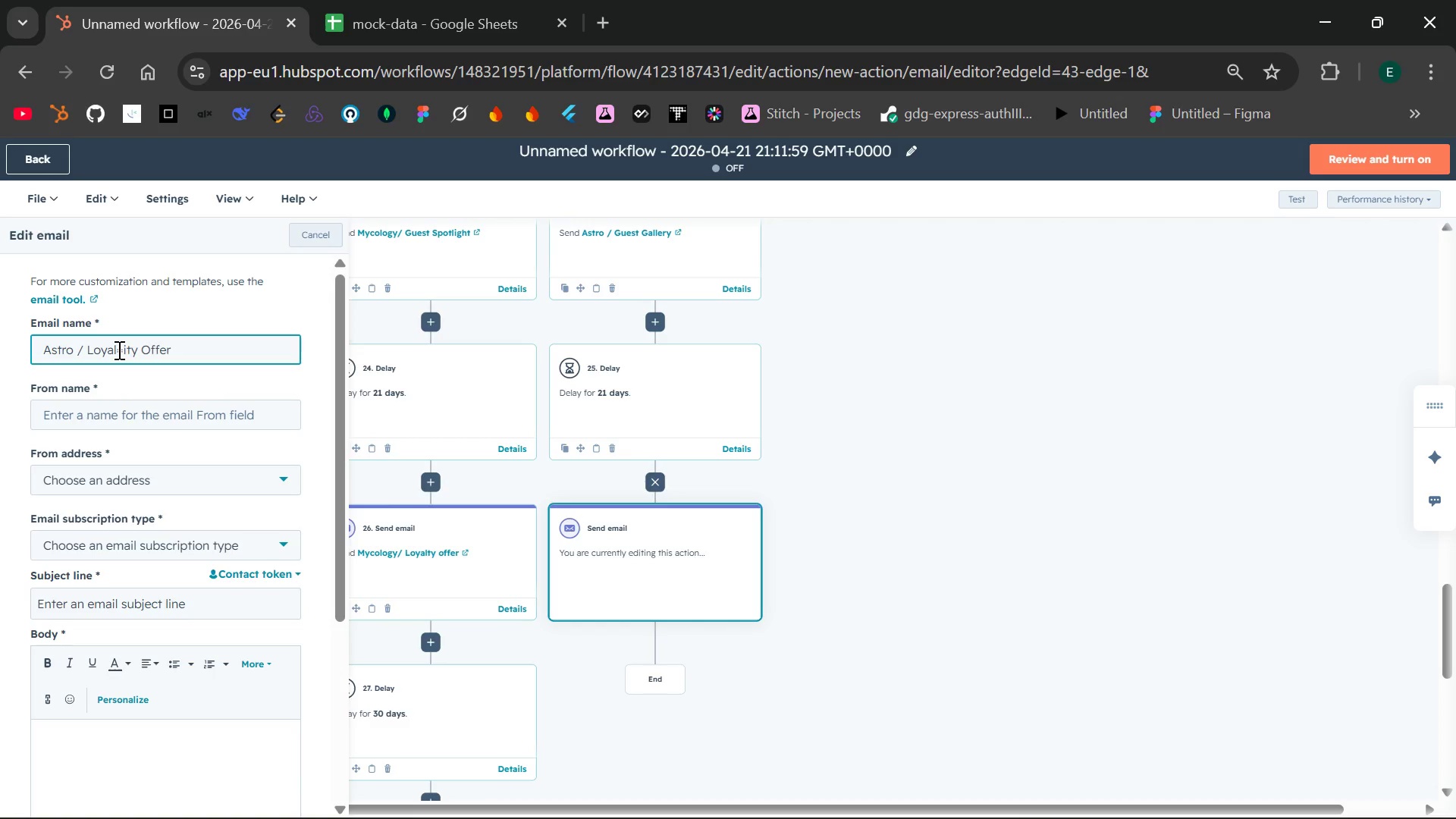 
key(Backspace)
 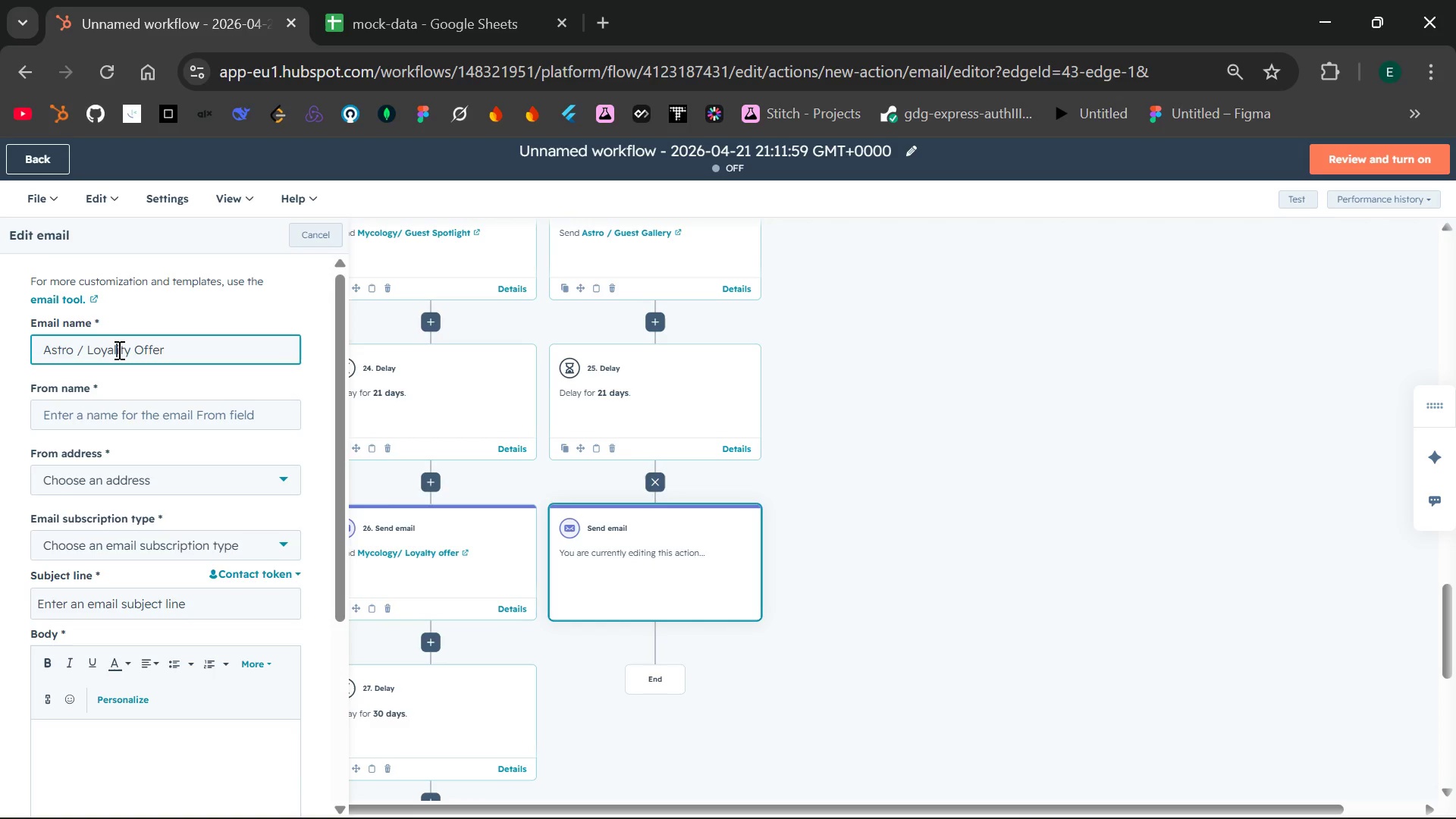 
key(ArrowRight)
 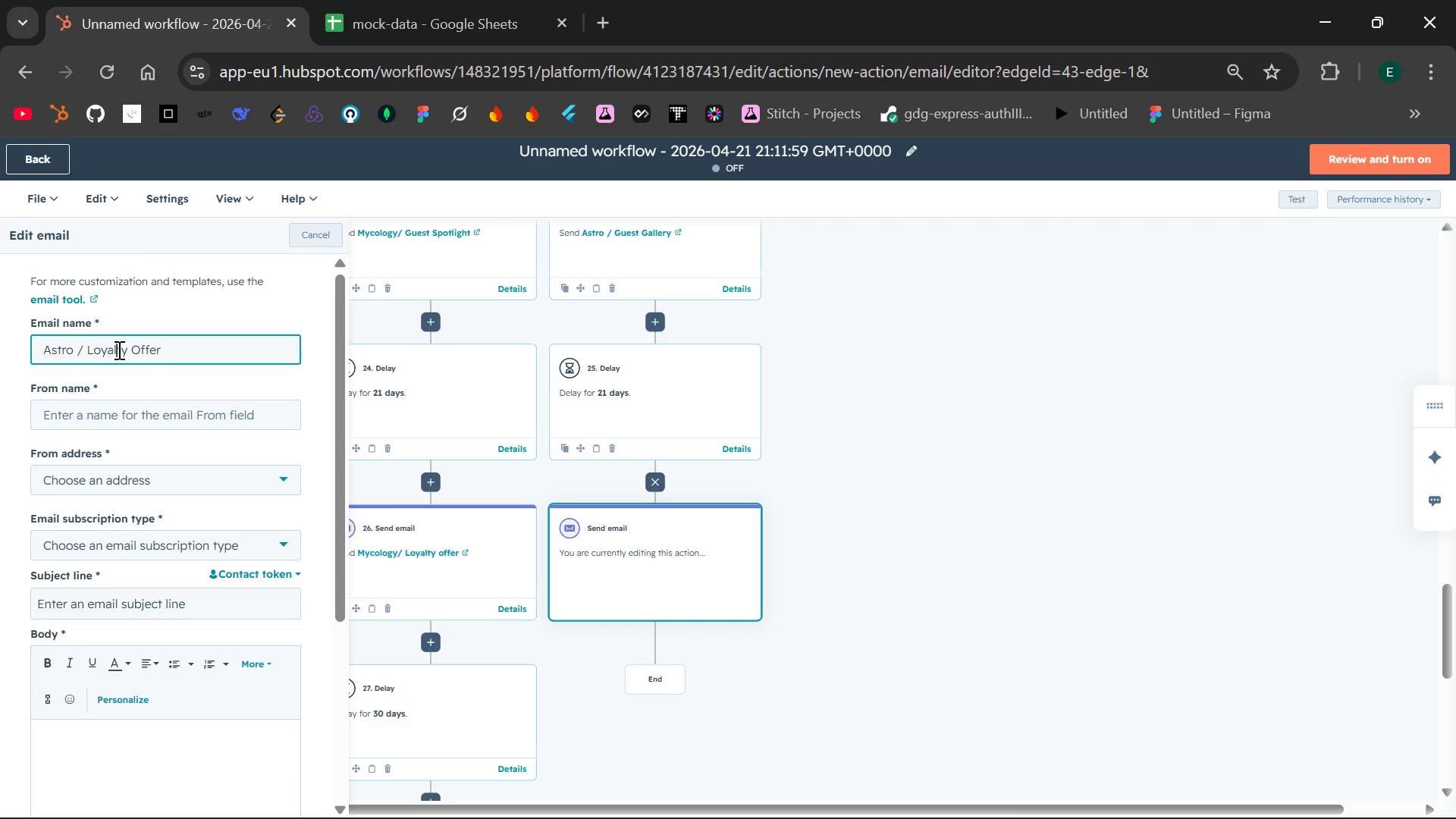 
key(Backspace)
 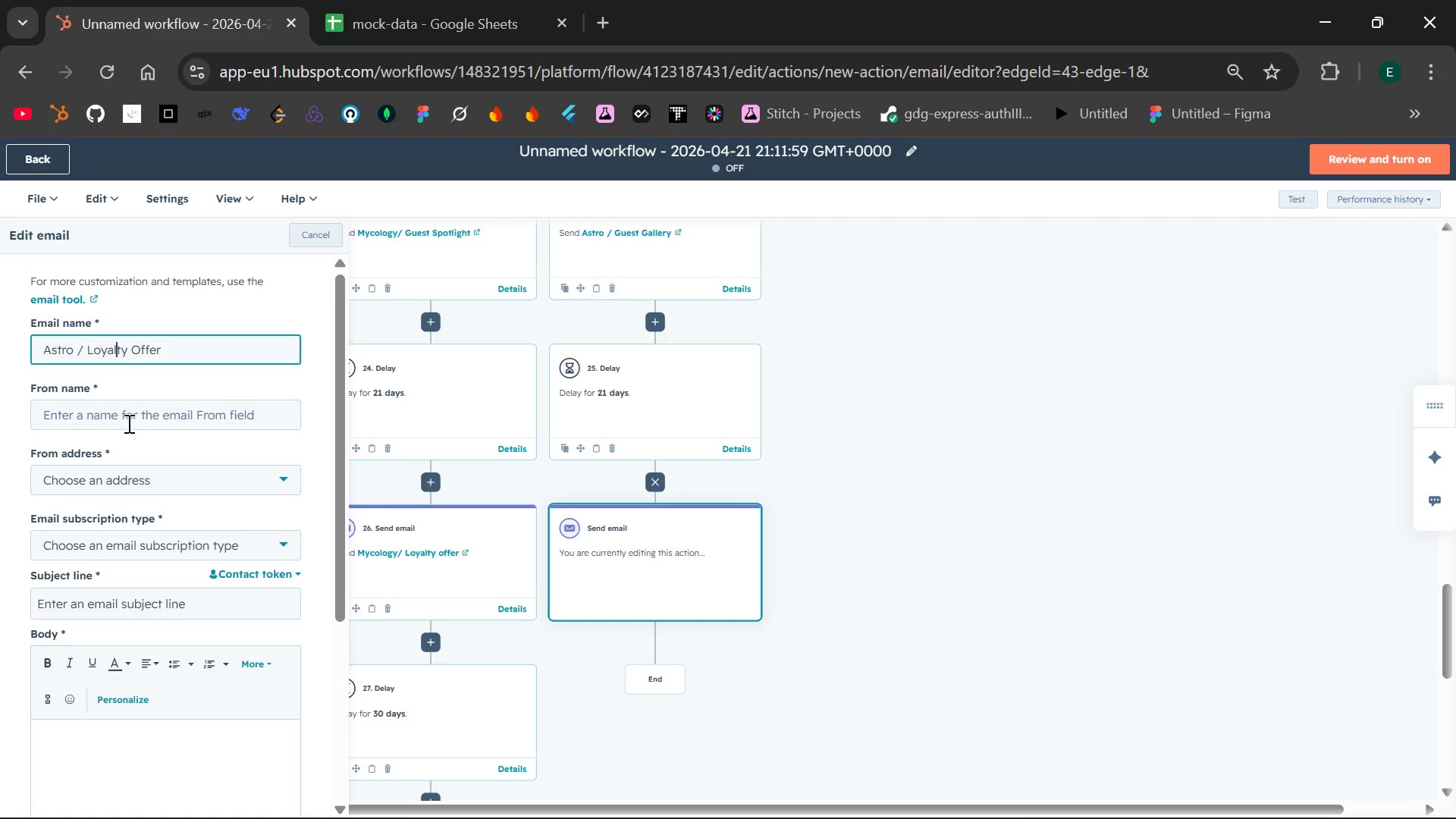 
left_click([128, 424])
 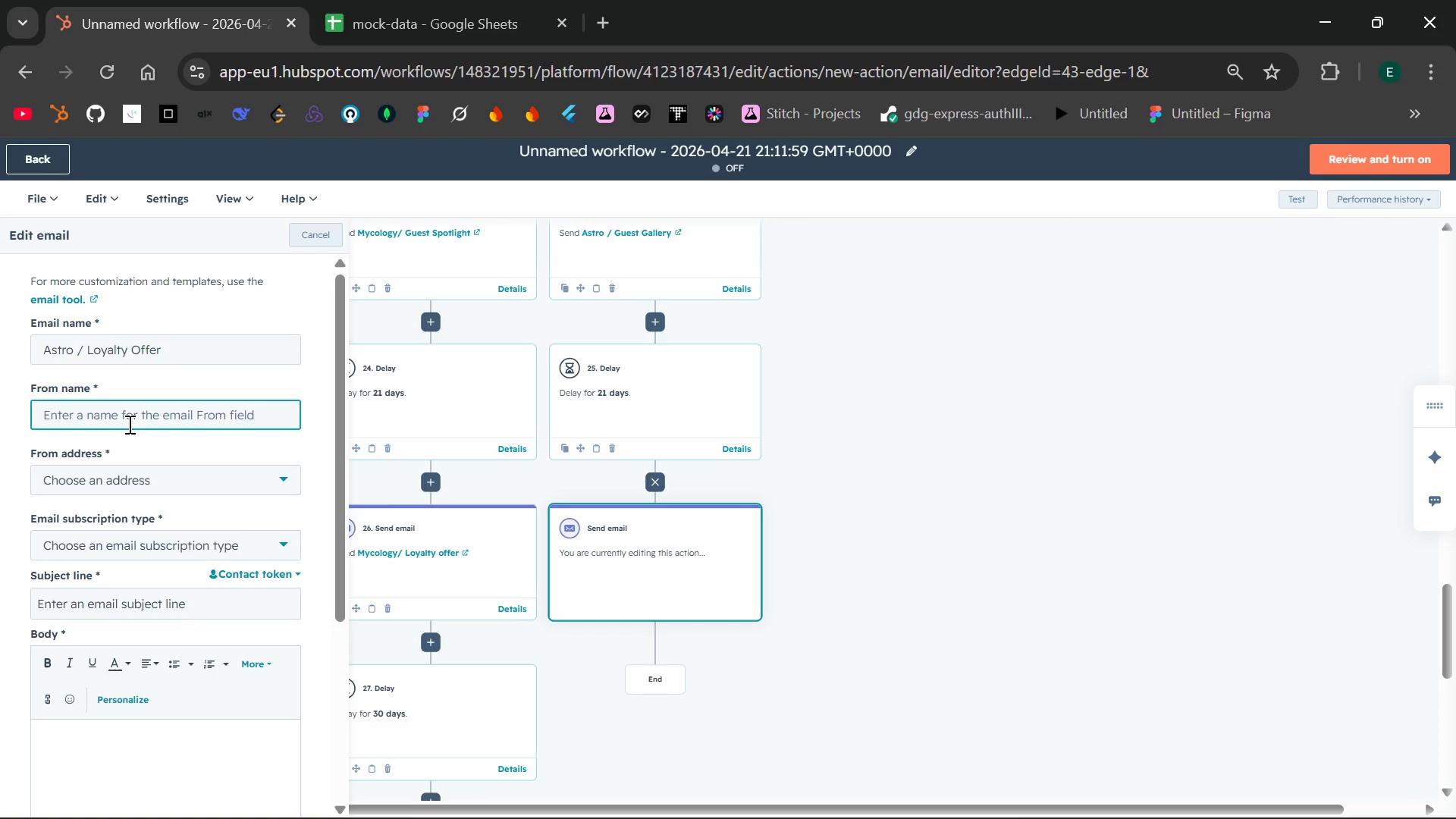 
type(Celestial Yurts)
 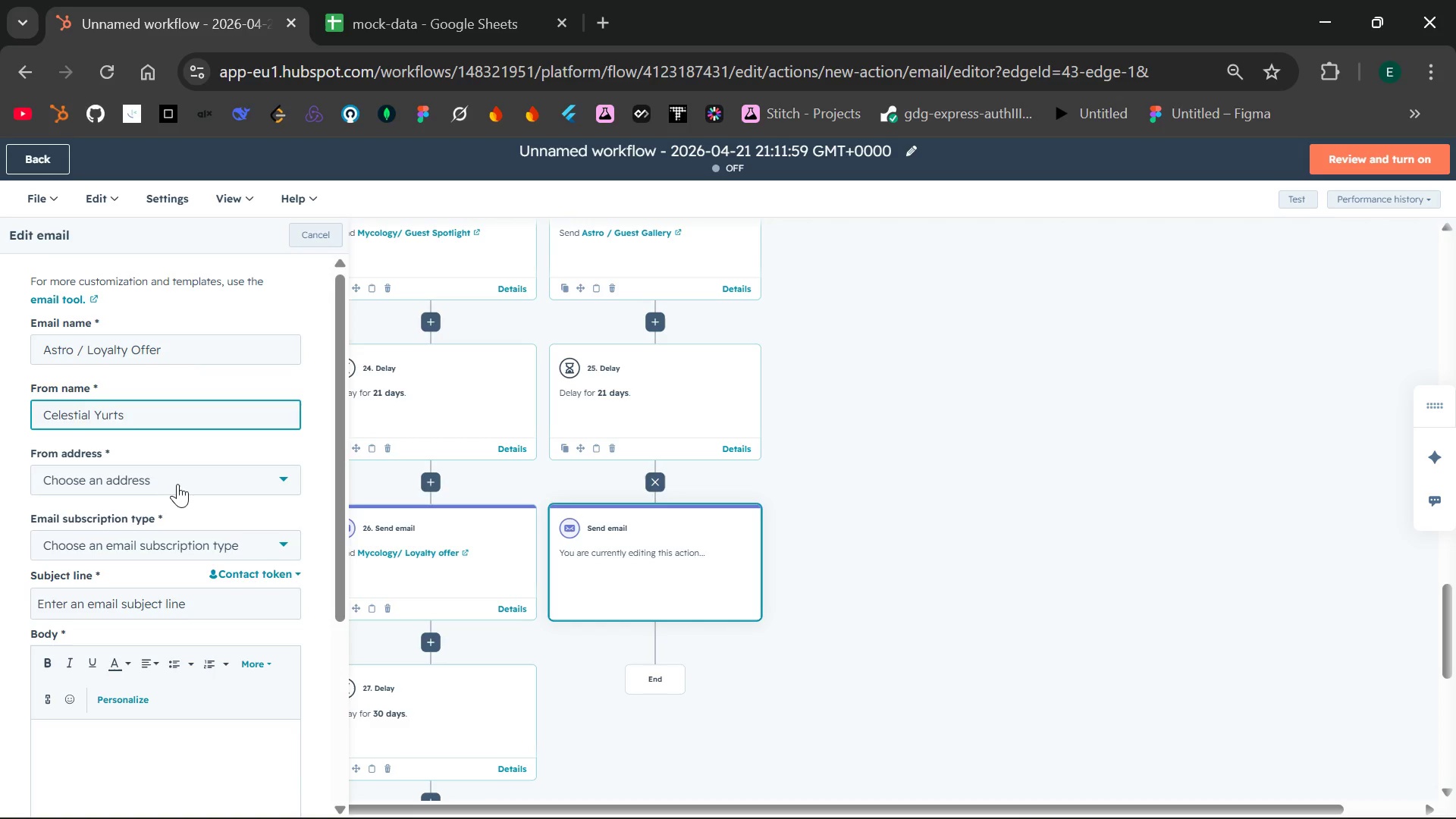 
left_click([178, 484])
 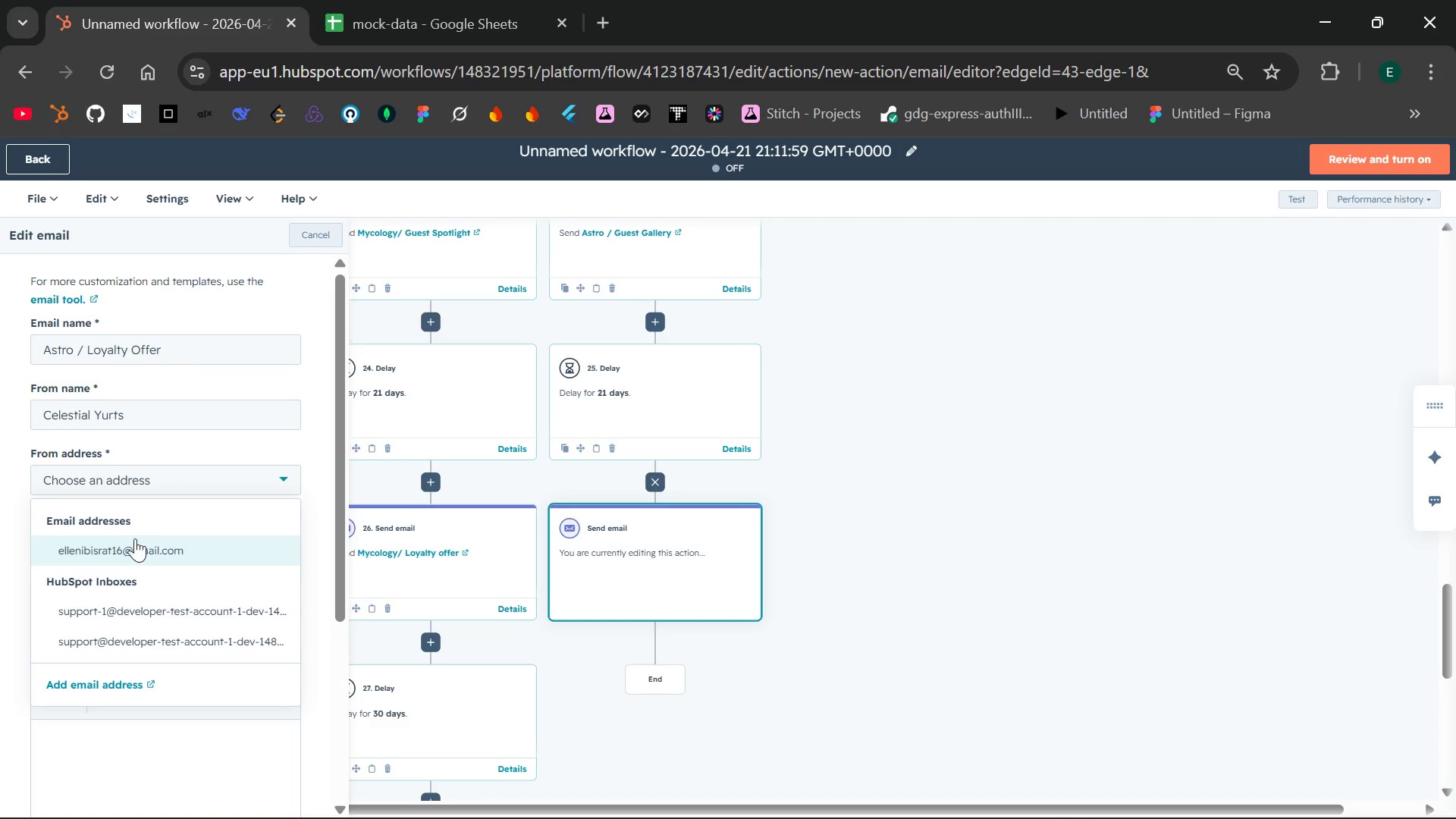 
left_click([130, 541])
 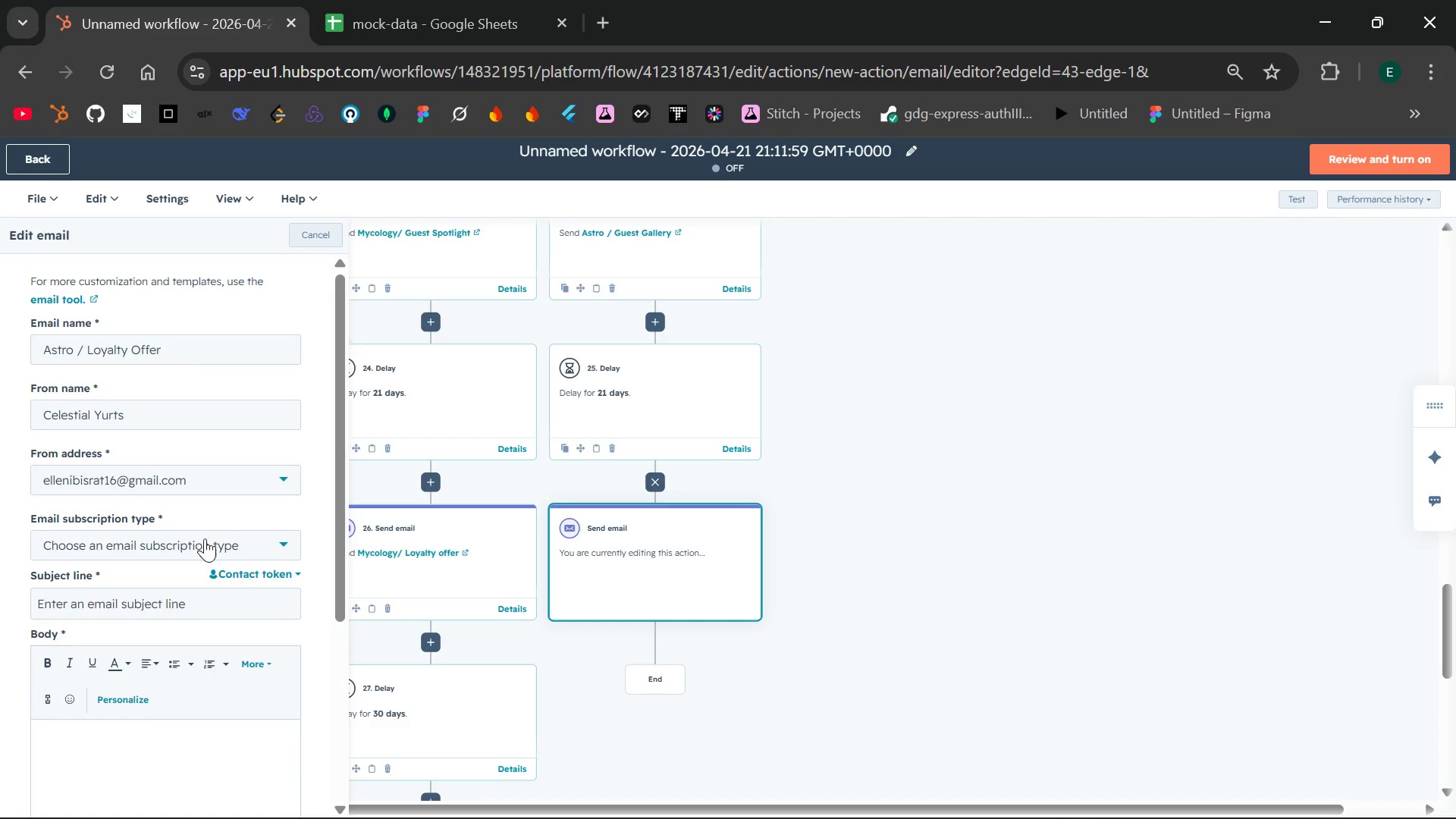 
left_click([205, 538])
 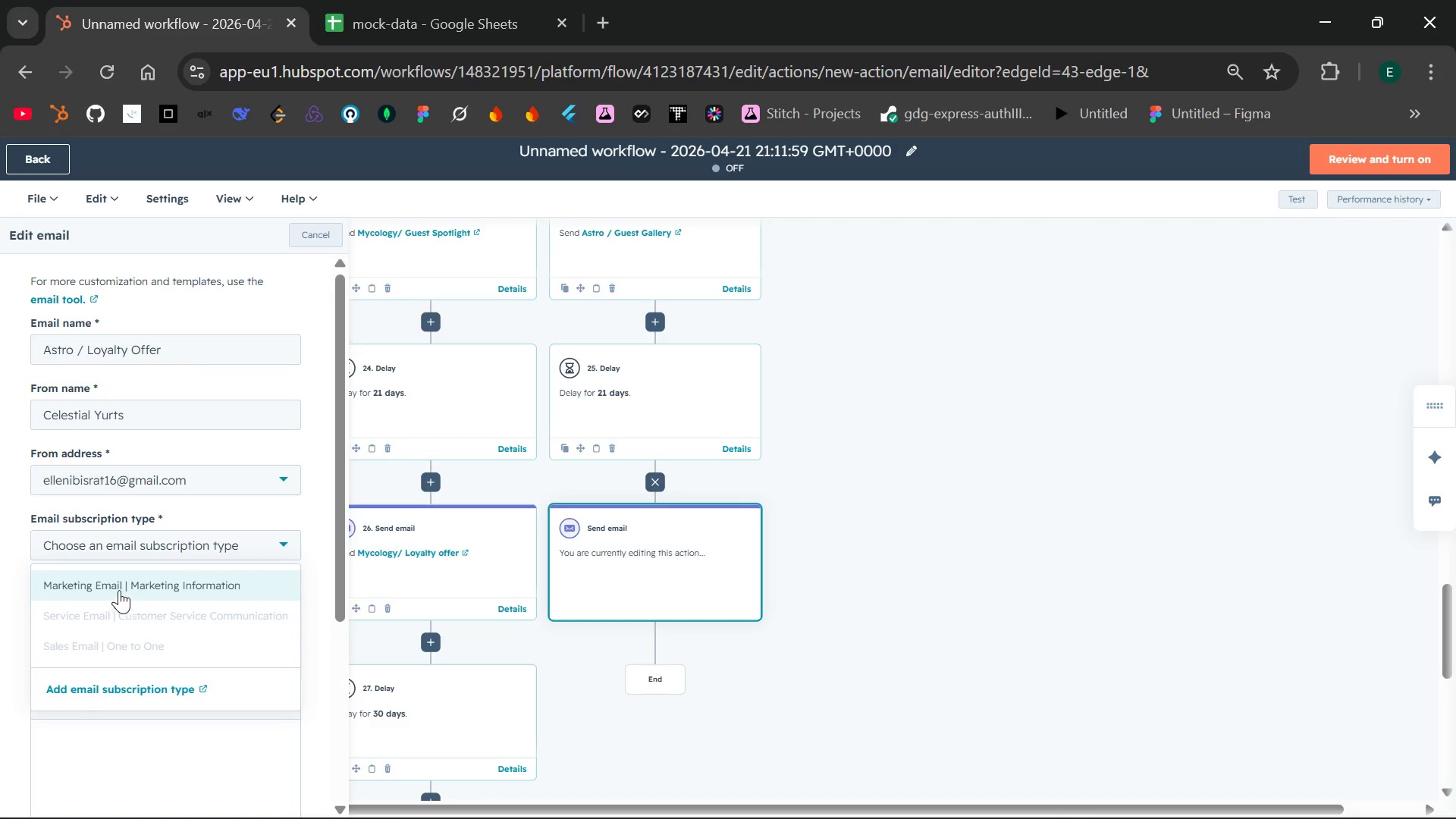 
left_click([116, 588])
 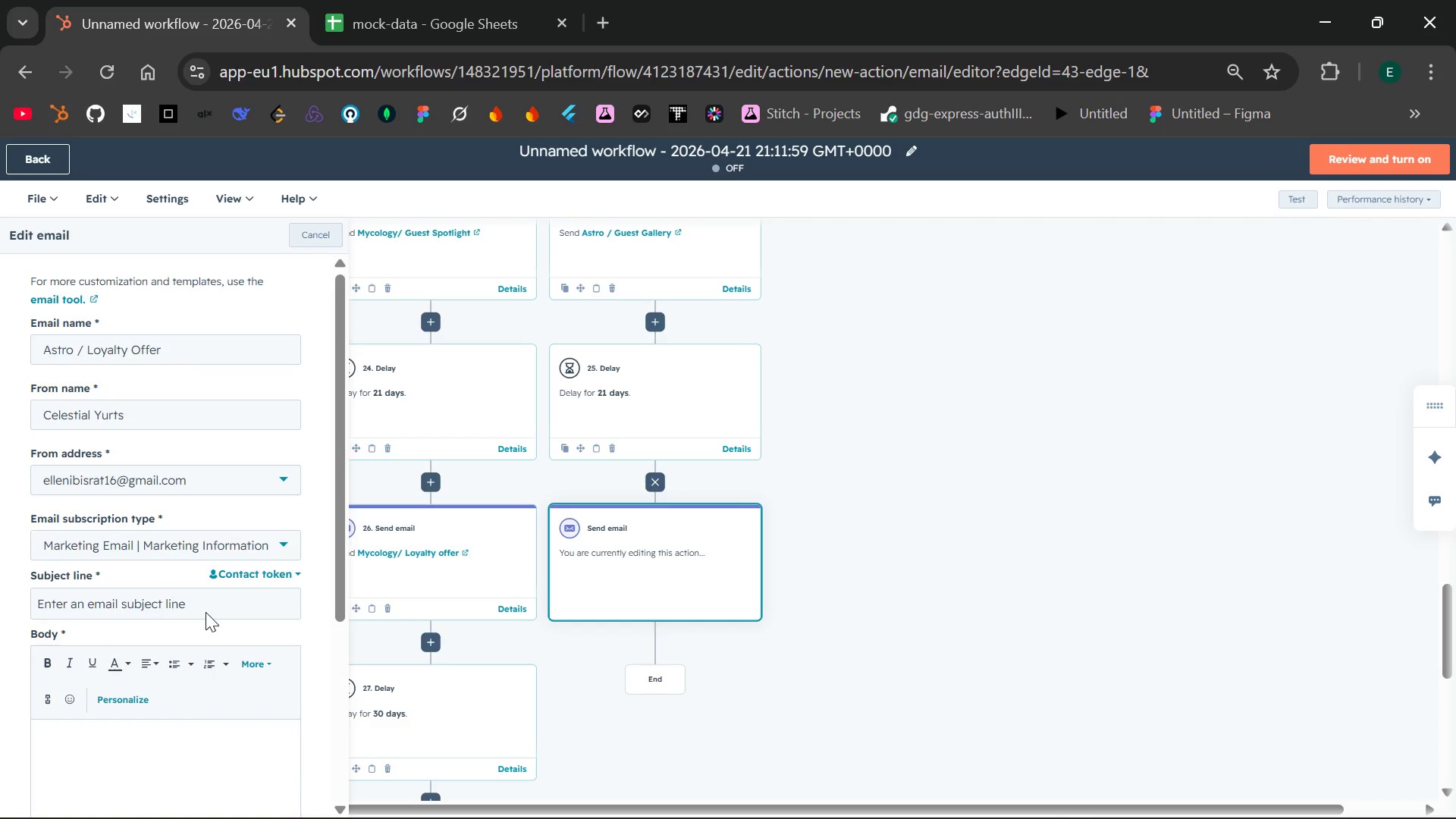 
left_click([206, 612])
 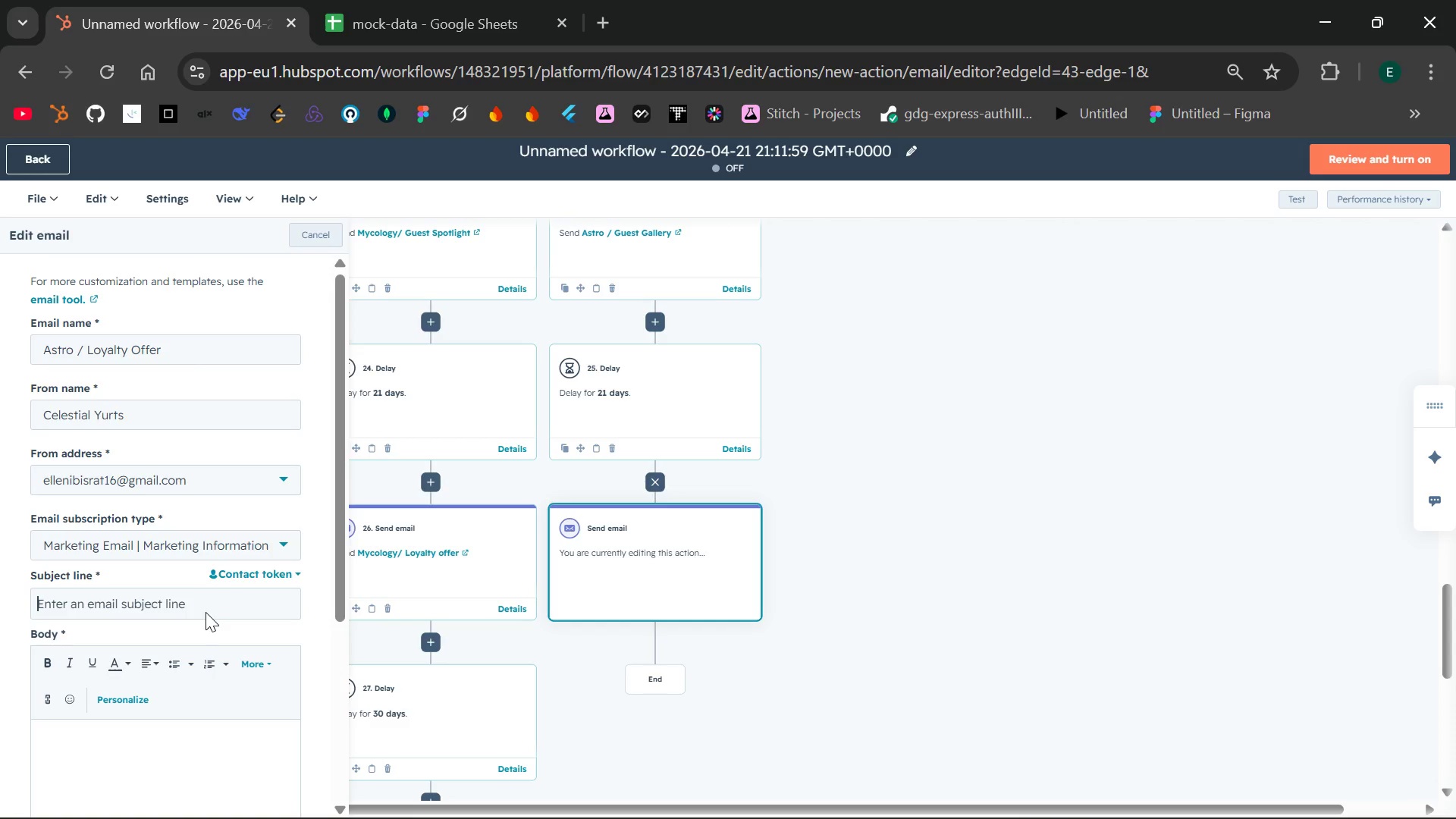 
type({{contact.fr)
key(Backspace)
type(irstname}})
 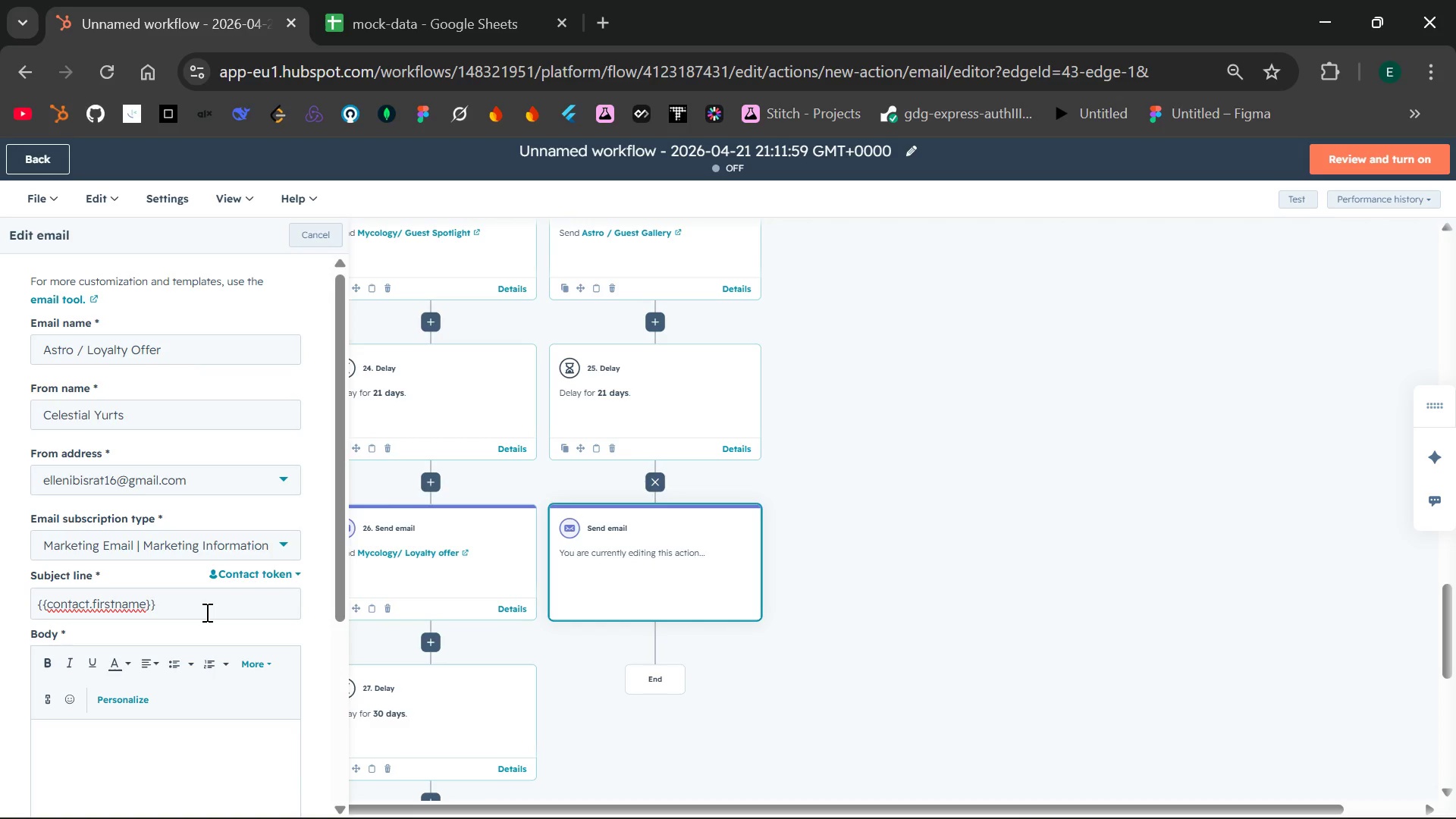 
left_click_drag(start_coordinate=[39, 611], to_coordinate=[160, 617])
 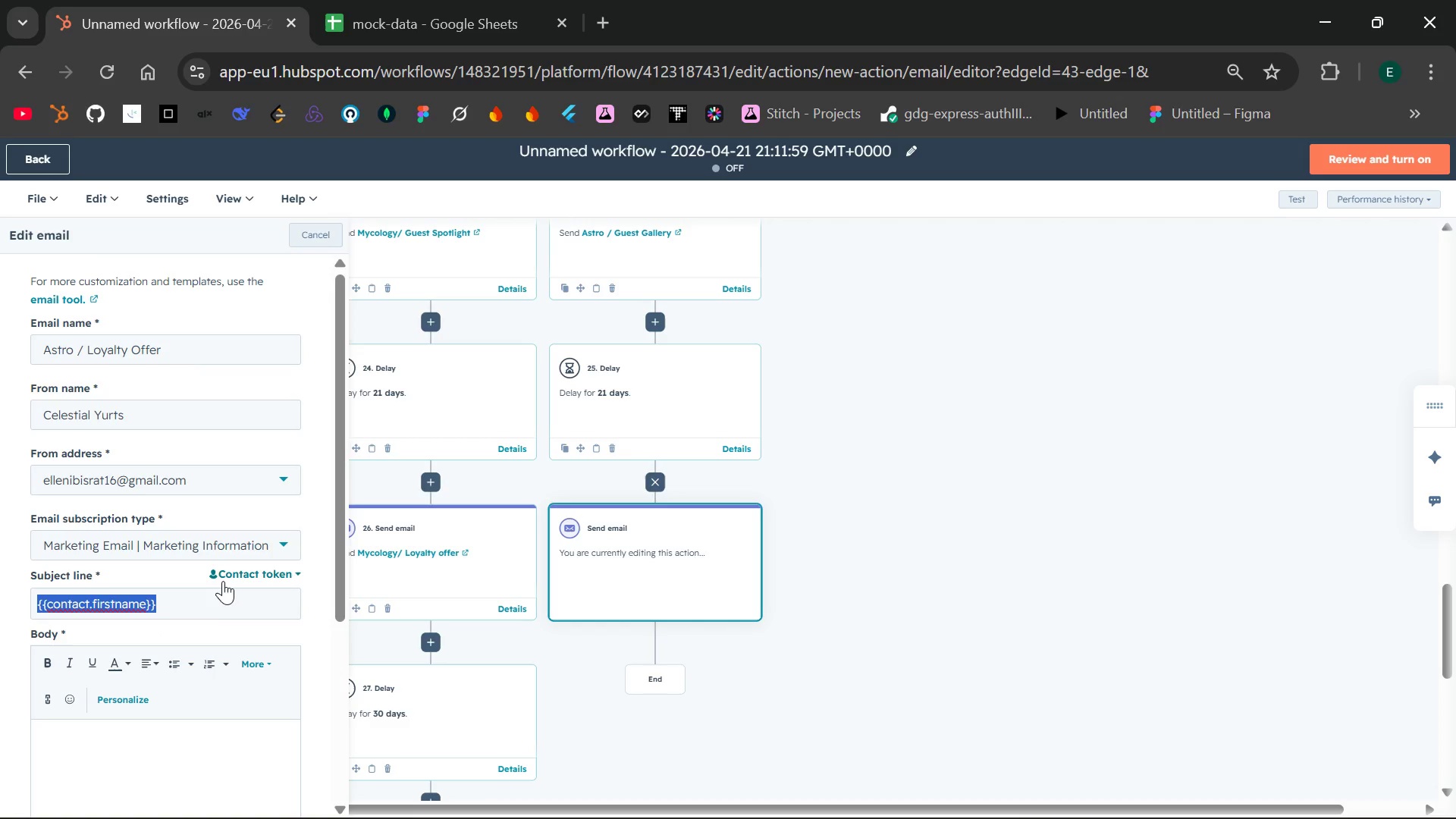 
left_click([223, 581])
 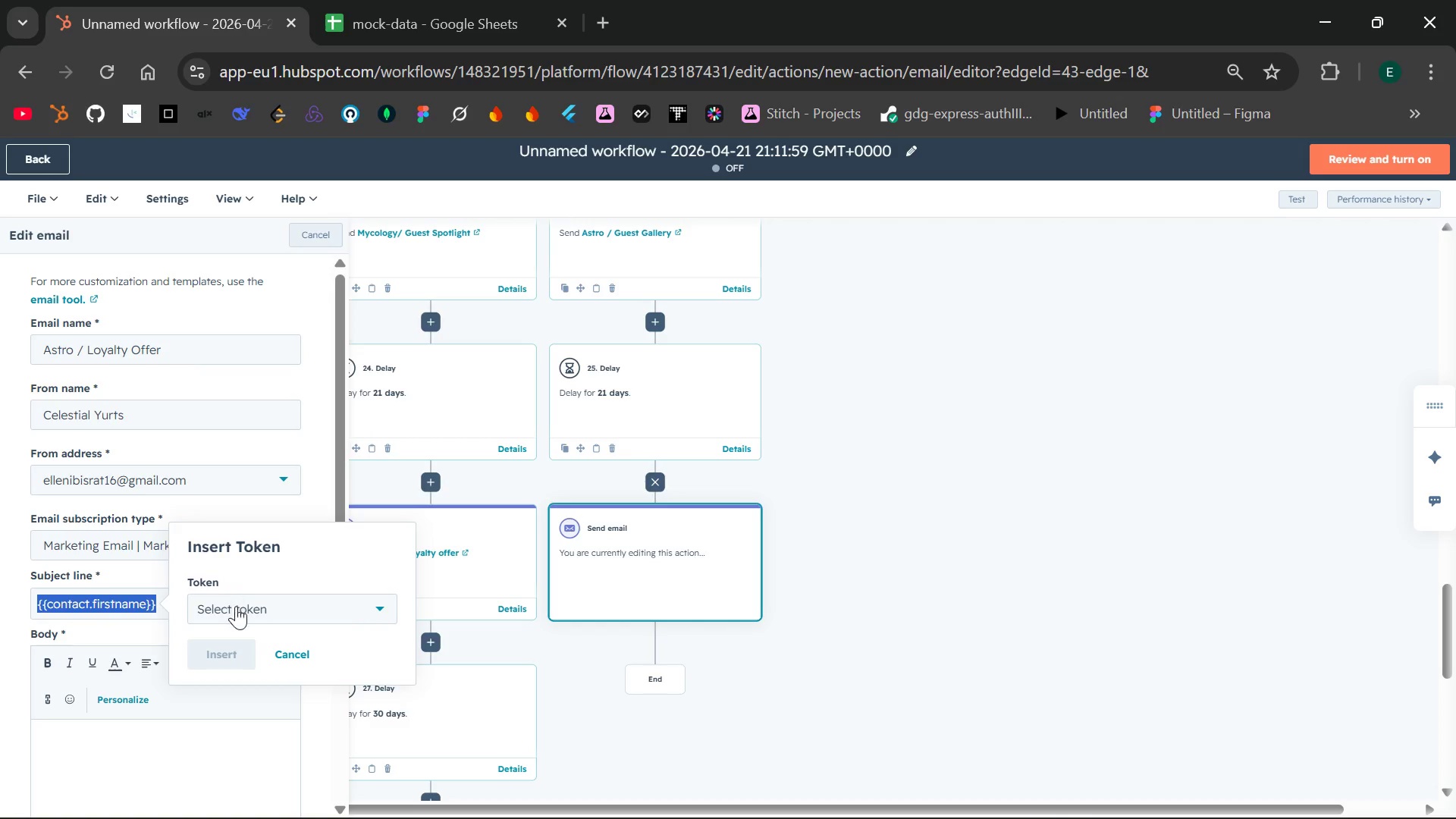 
left_click([238, 607])
 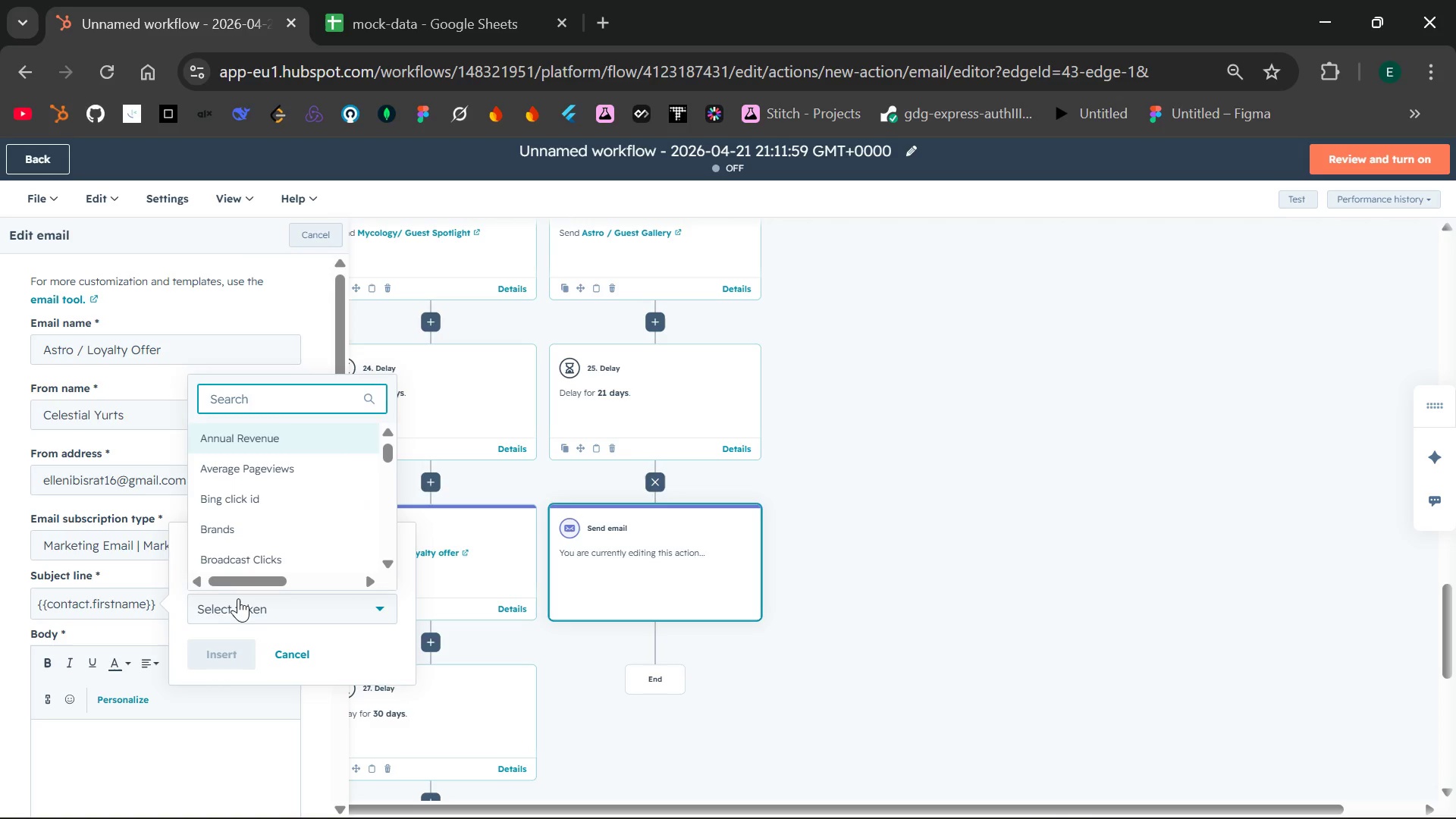 
type(first n)
 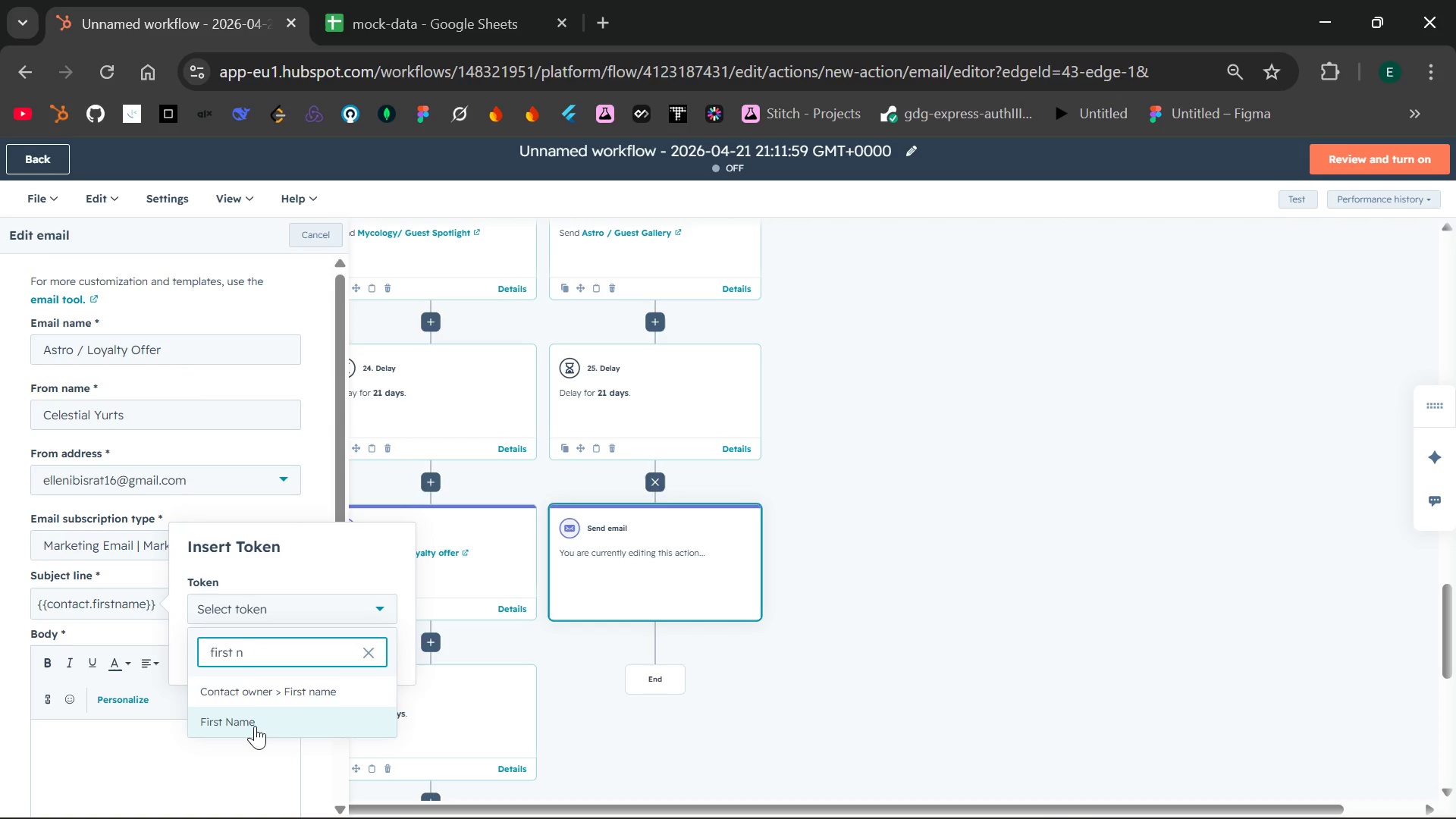 
left_click([254, 726])
 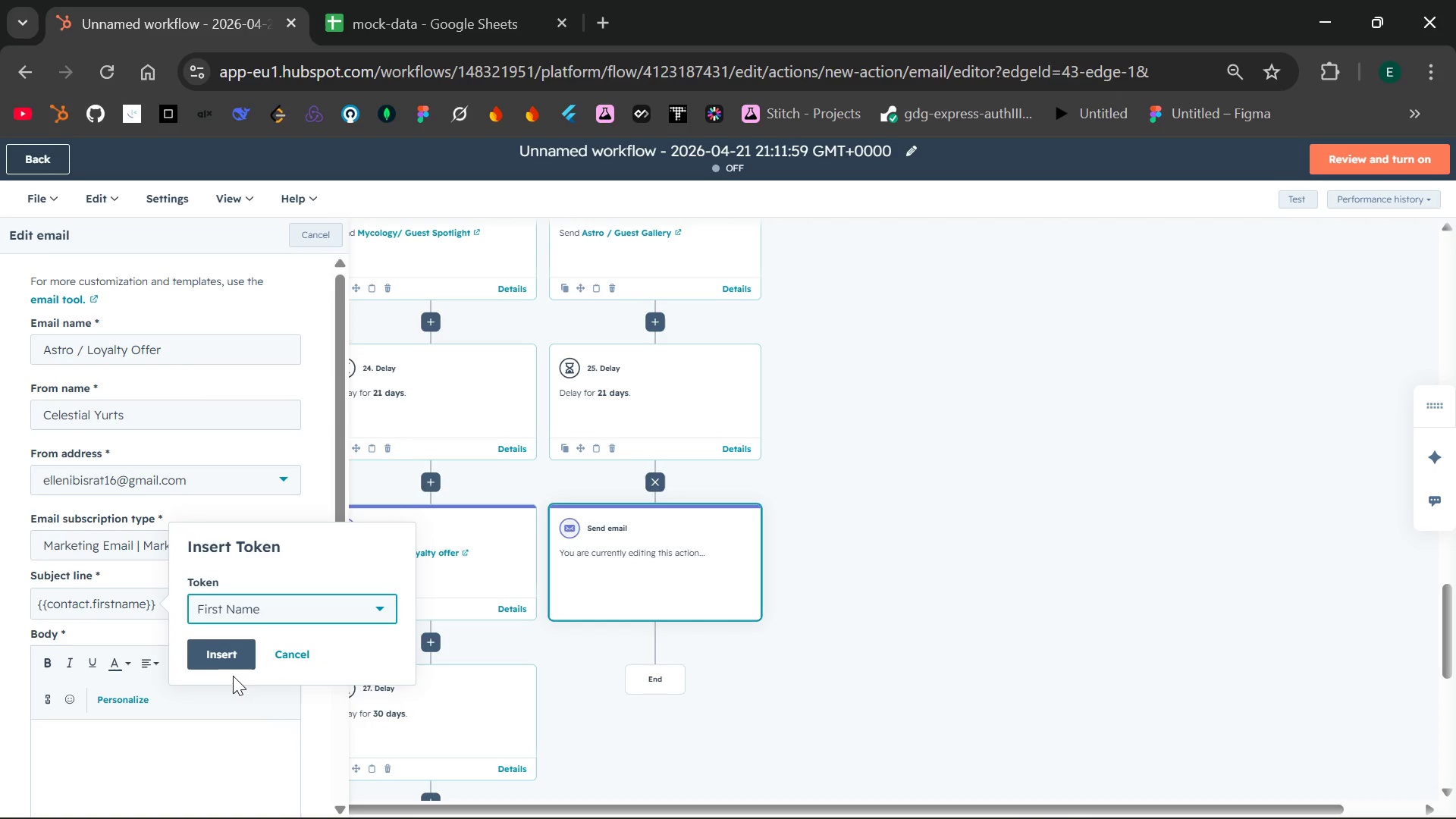 
left_click([228, 671])
 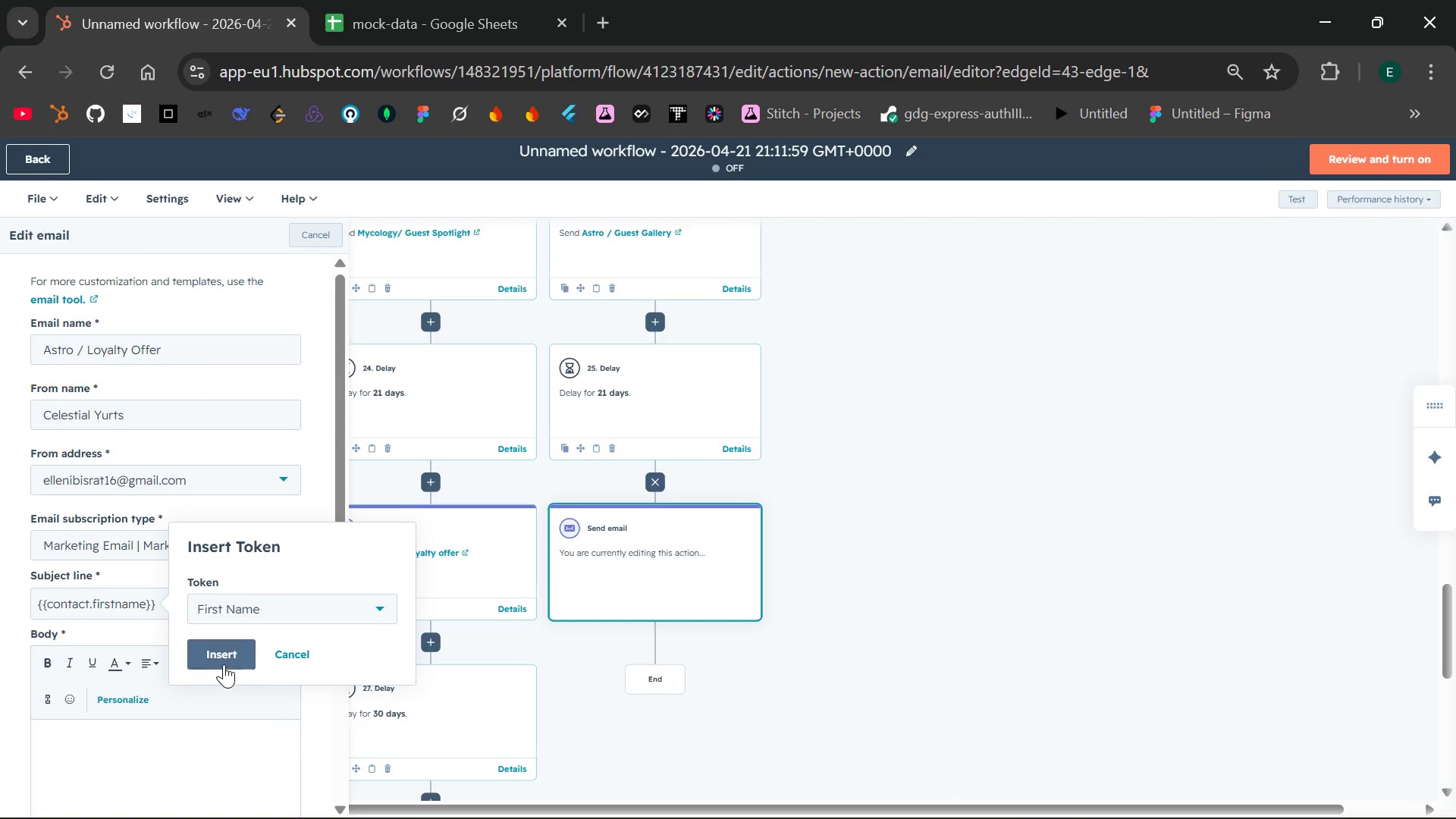 
left_click([224, 664])
 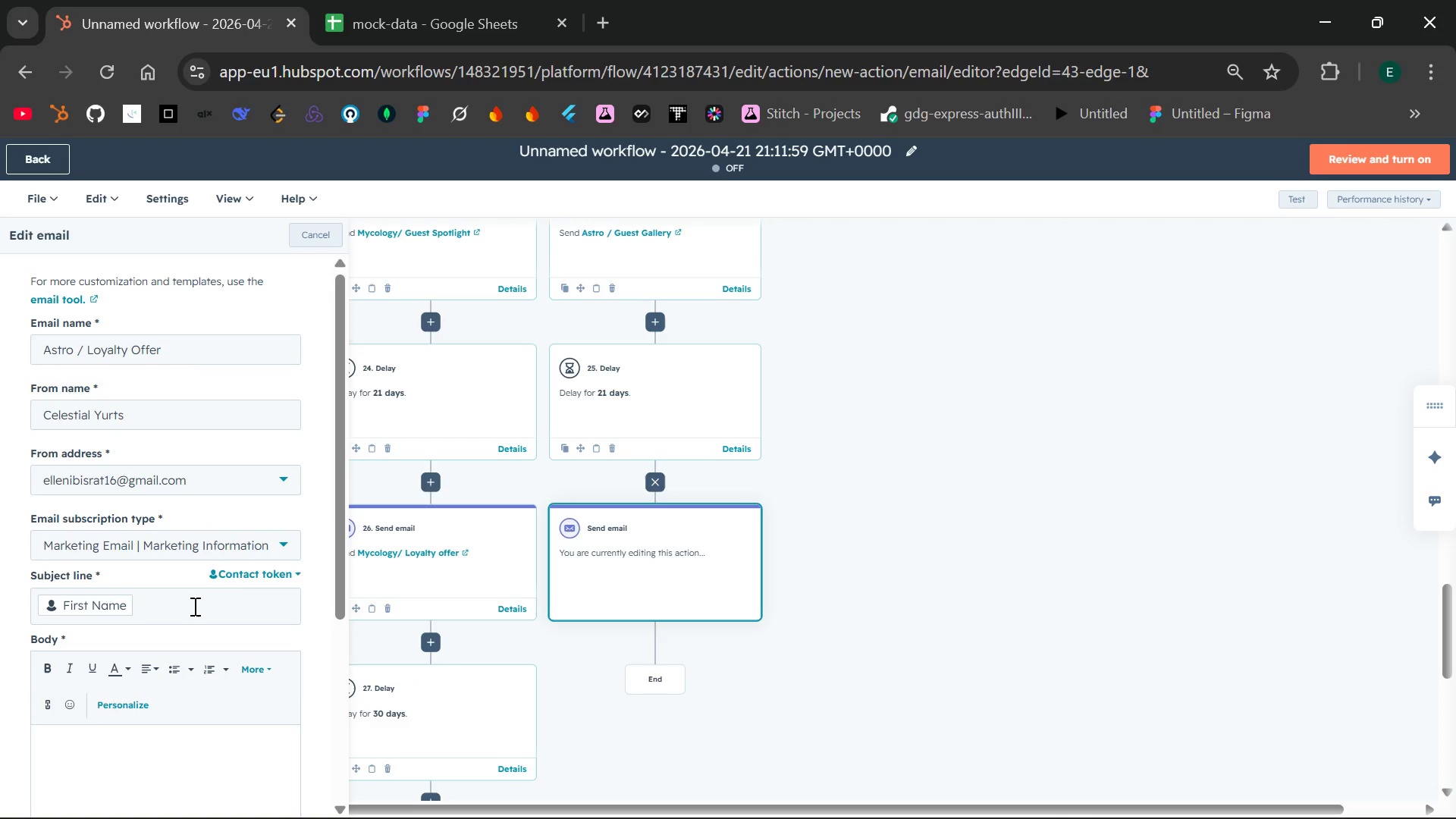 
type(, A gis)
key(Backspace)
type(ft for our Stargazing community)
 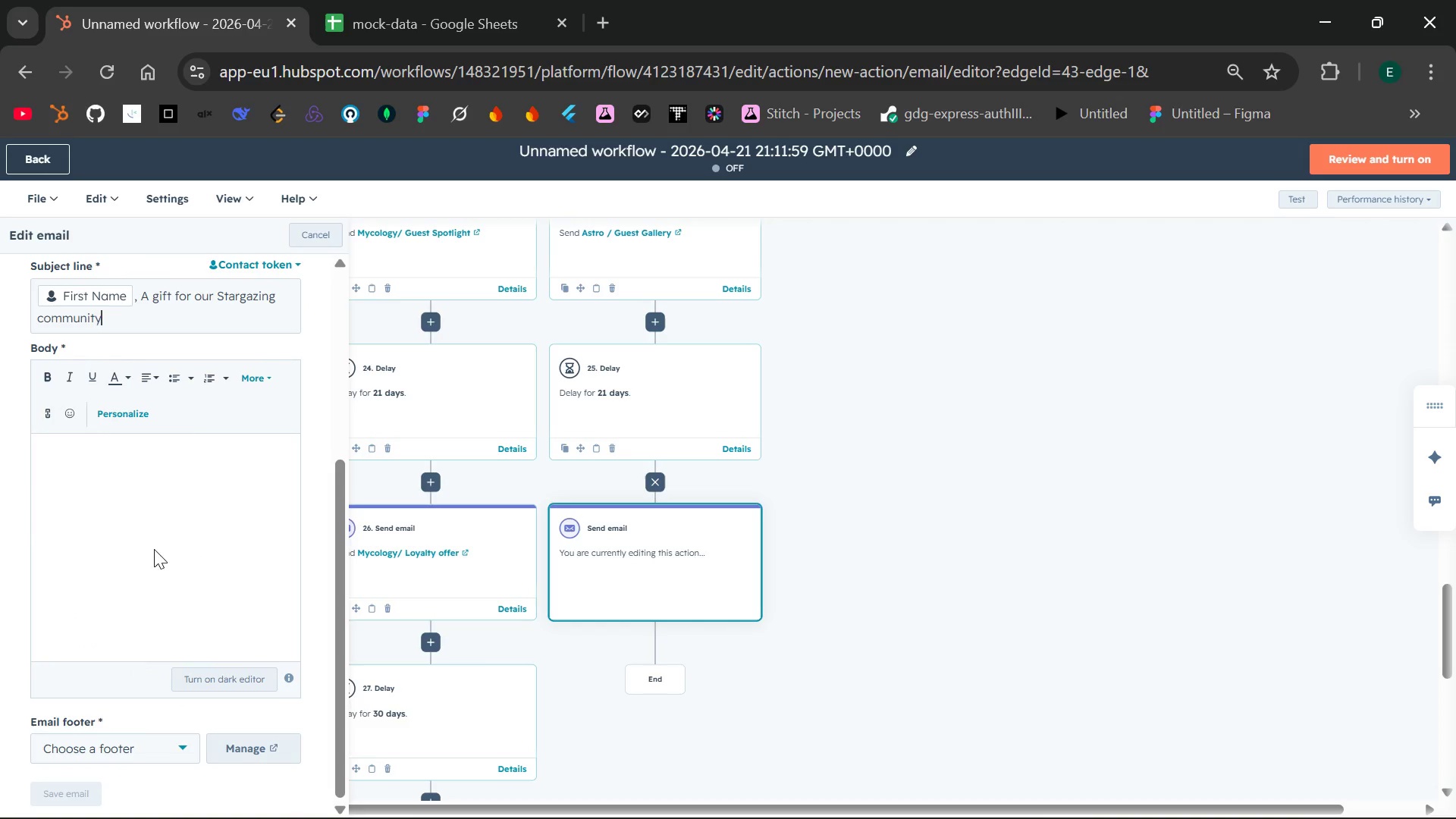 
left_click([88, 453])
 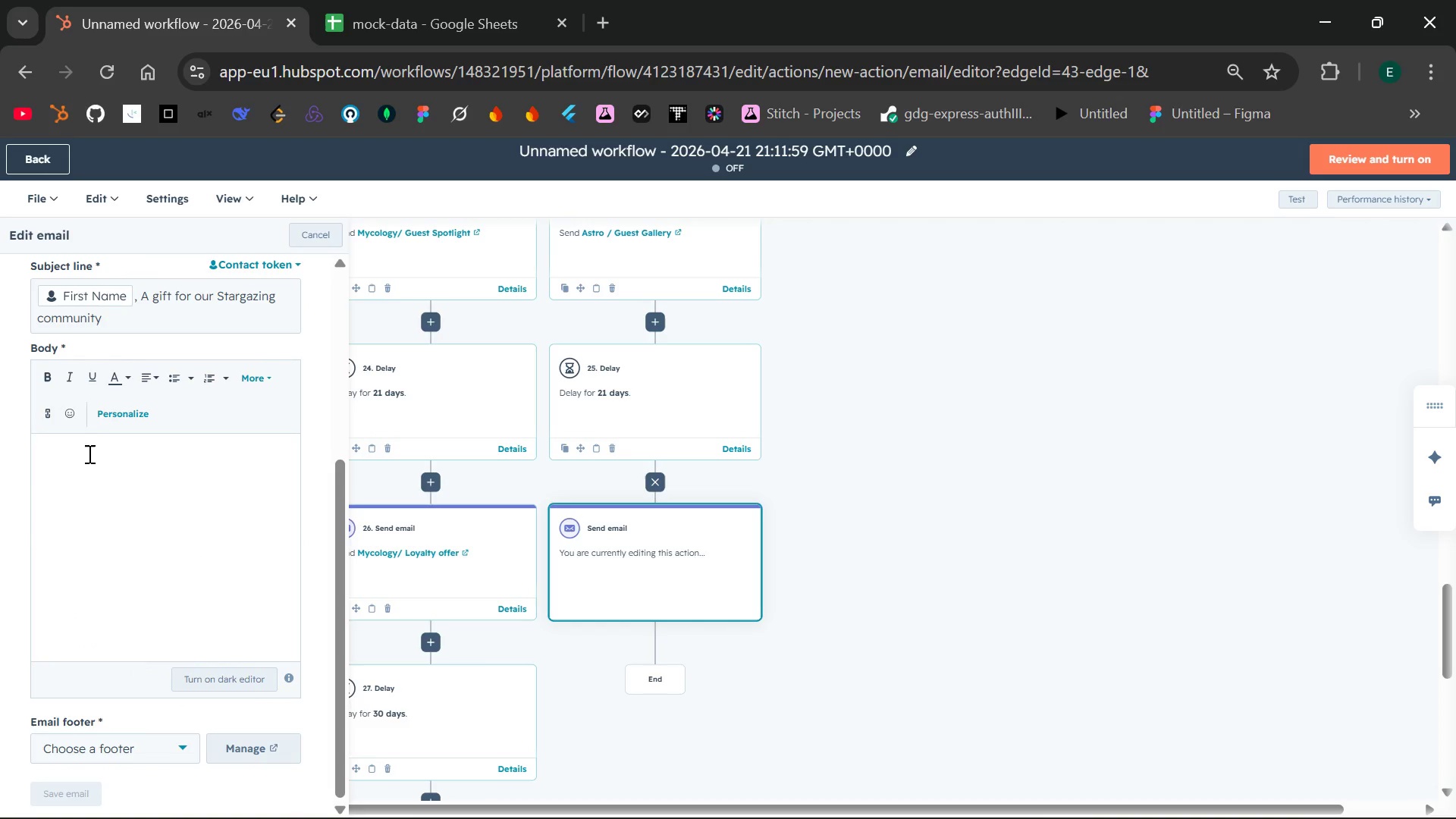 
key(Control+ControlLeft)
 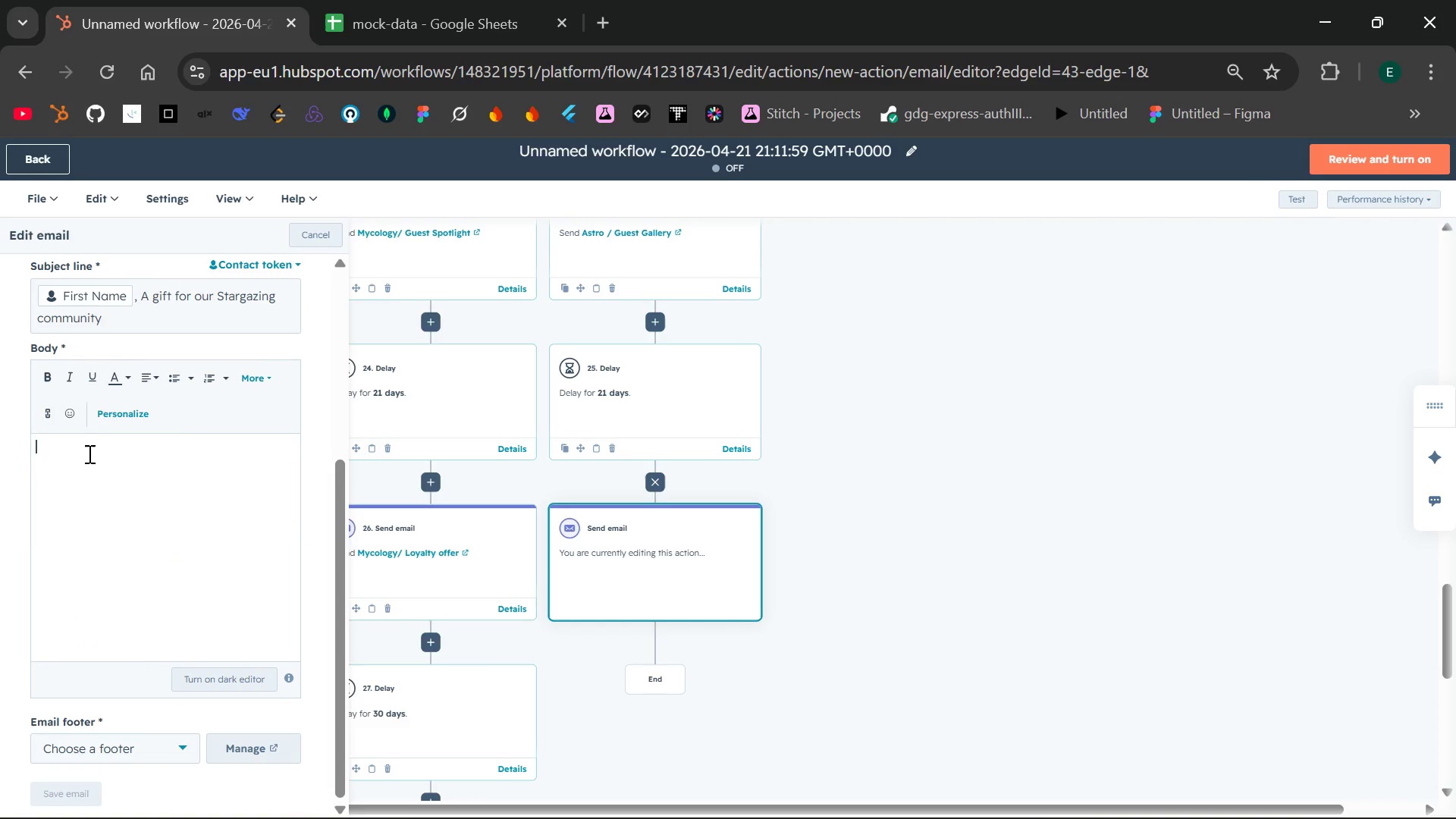 
key(Control+V)
 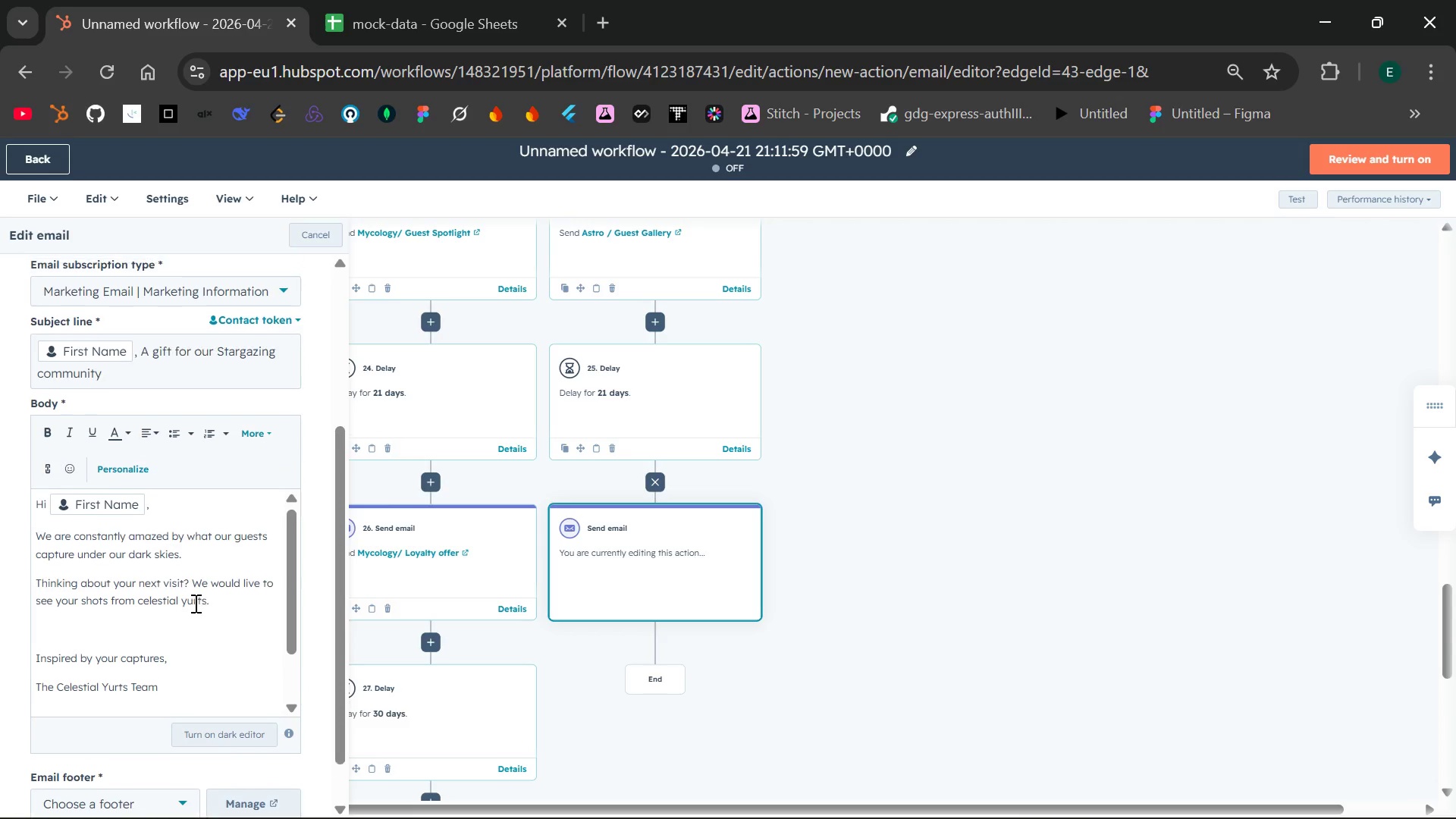 
left_click_drag(start_coordinate=[218, 610], to_coordinate=[31, 547])
 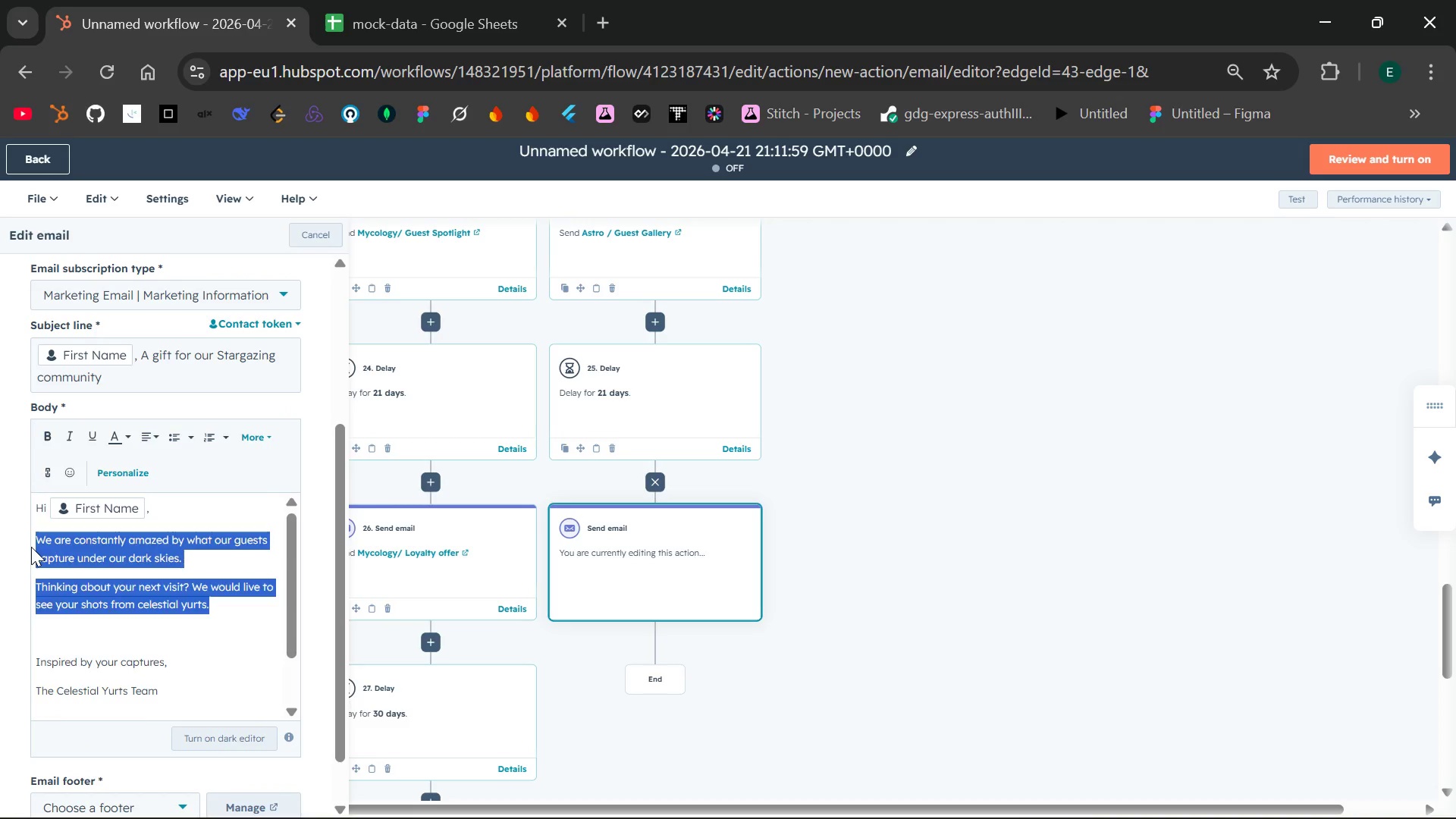 
key(Backspace)
 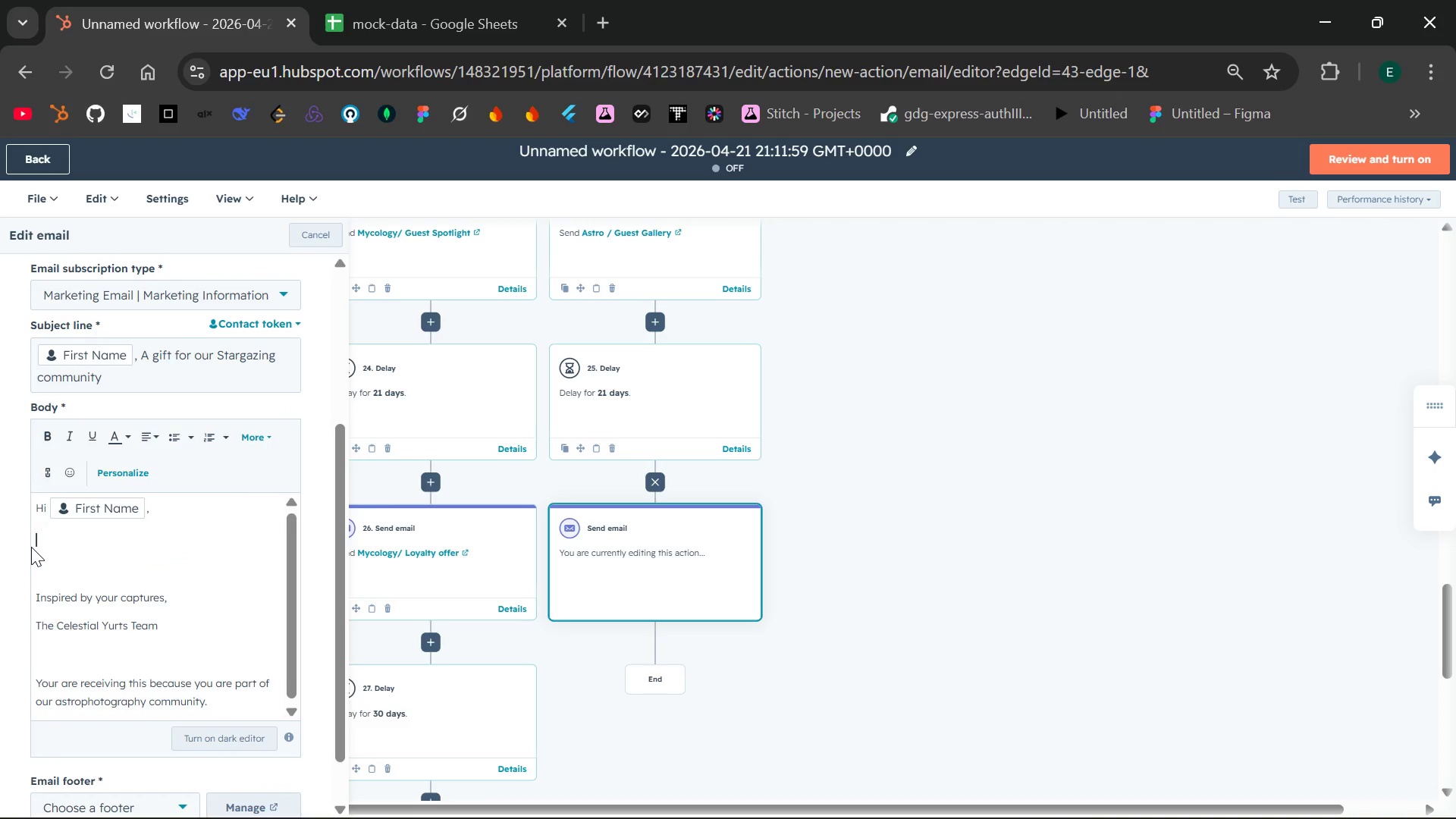 
type(You hae)
key(Backspace)
type(ve been part of our {{contact.guest_interst_type}})
 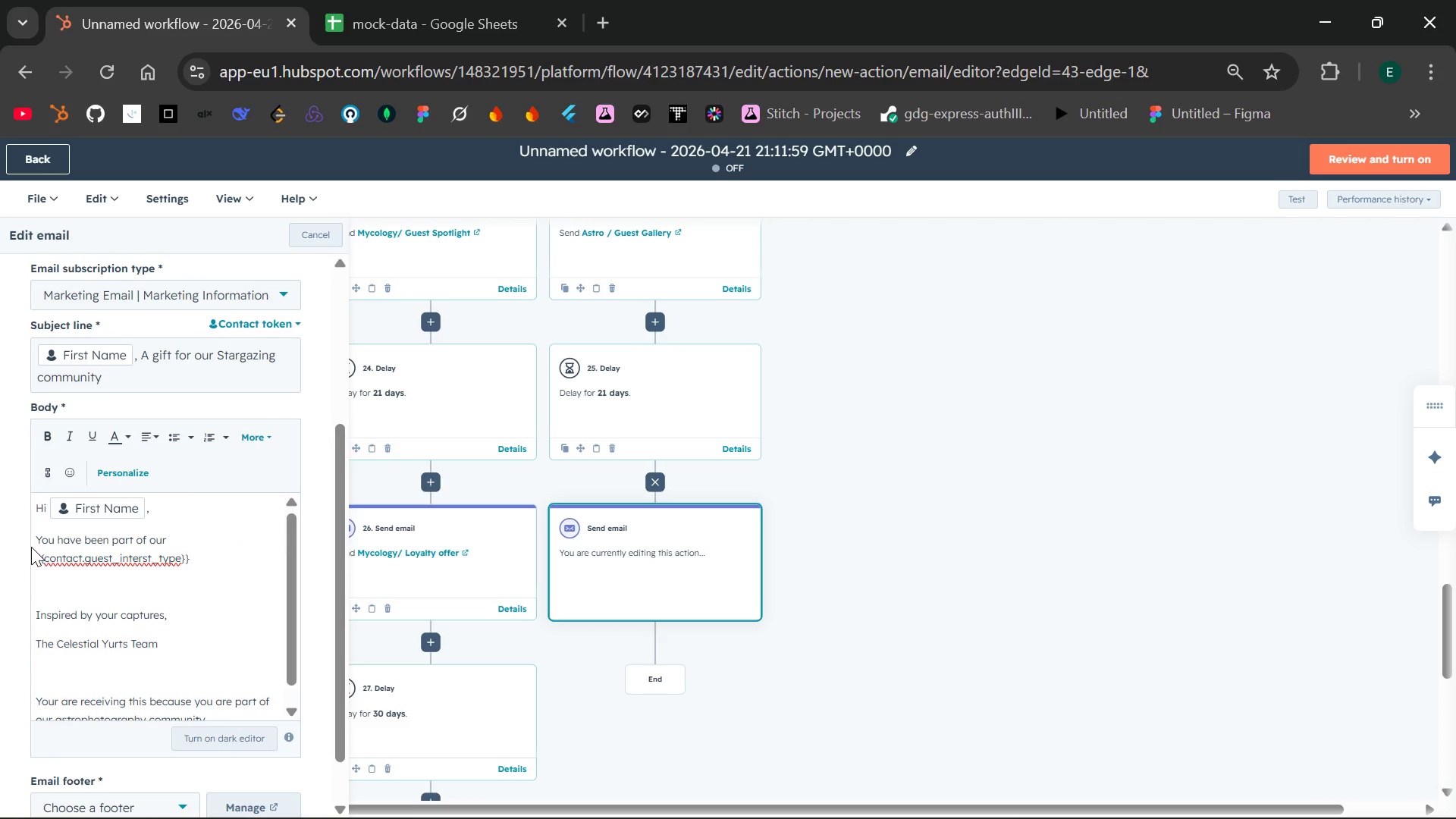 
left_click_drag(start_coordinate=[219, 553], to_coordinate=[8, 557])
 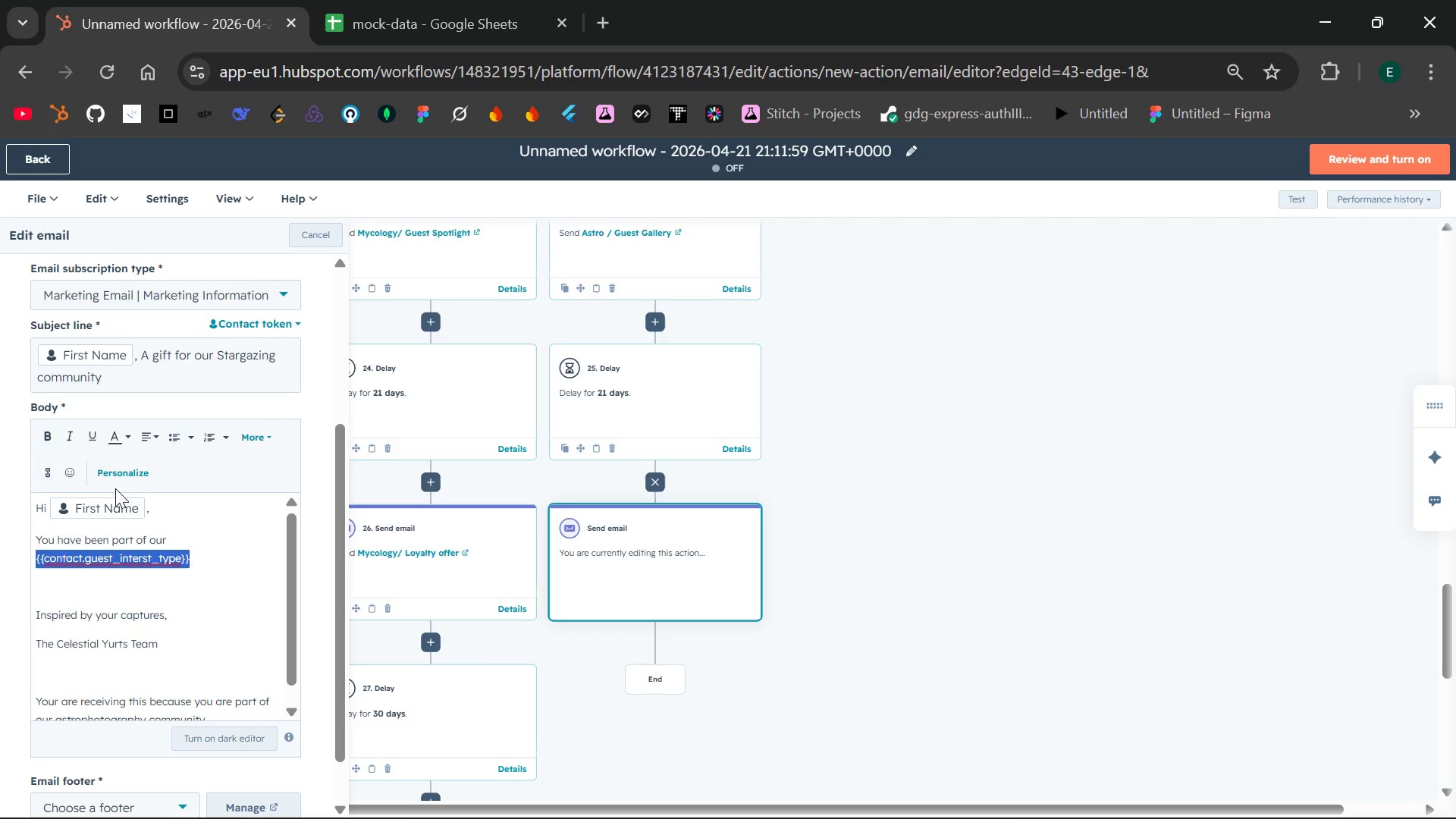 
left_click([118, 477])
 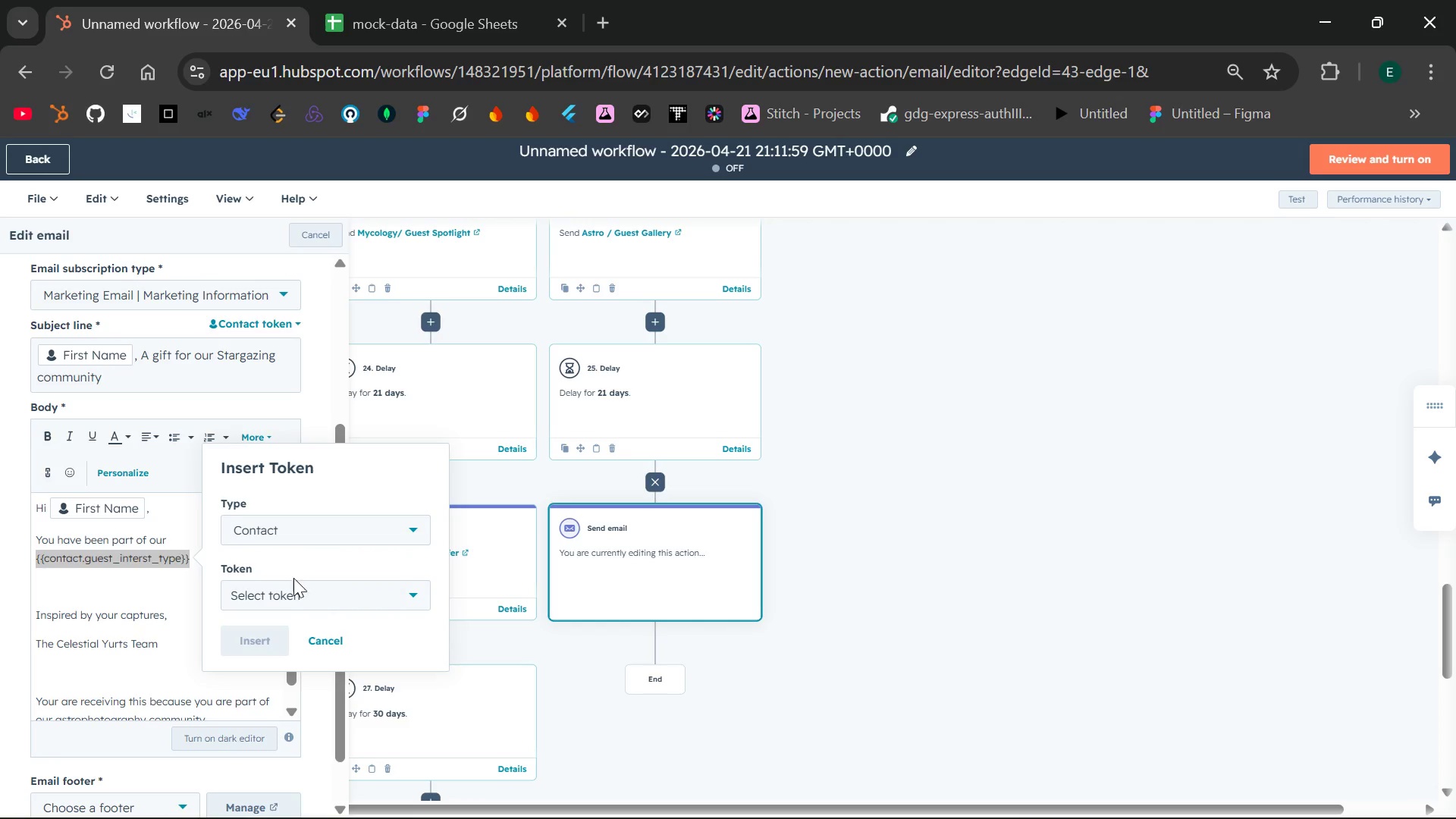 
left_click([287, 603])
 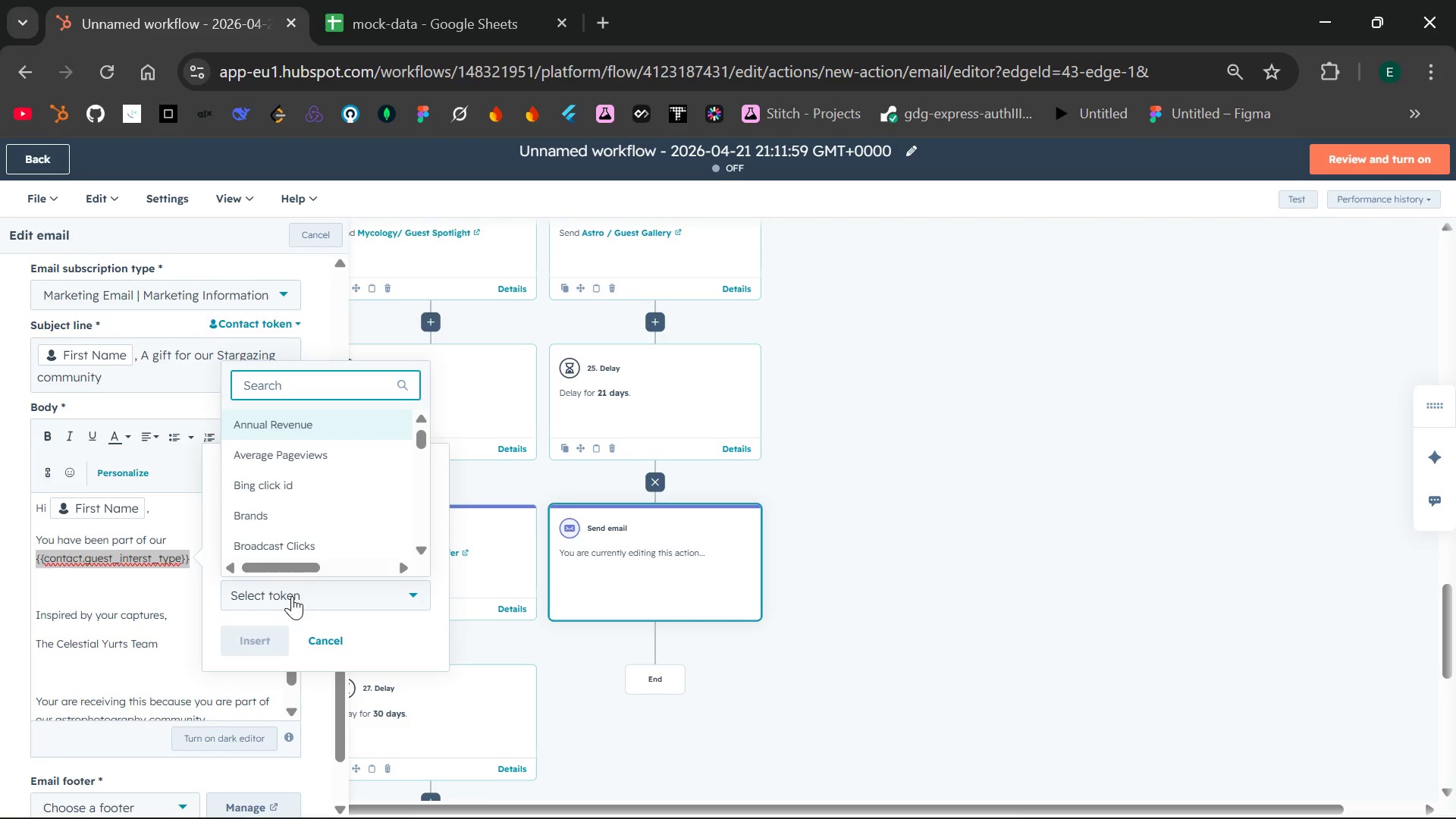 
type(gues)
 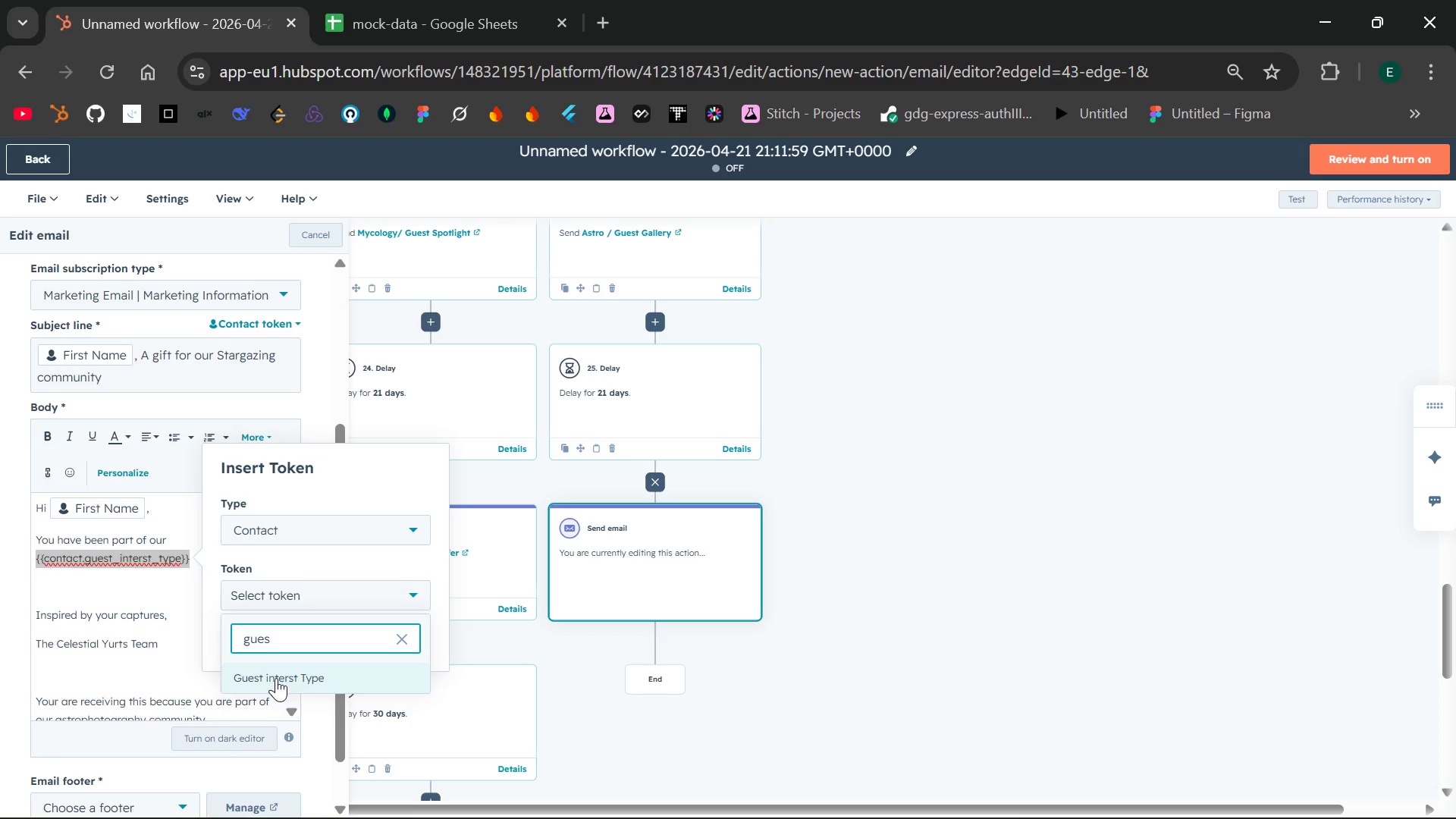 
left_click([276, 678])
 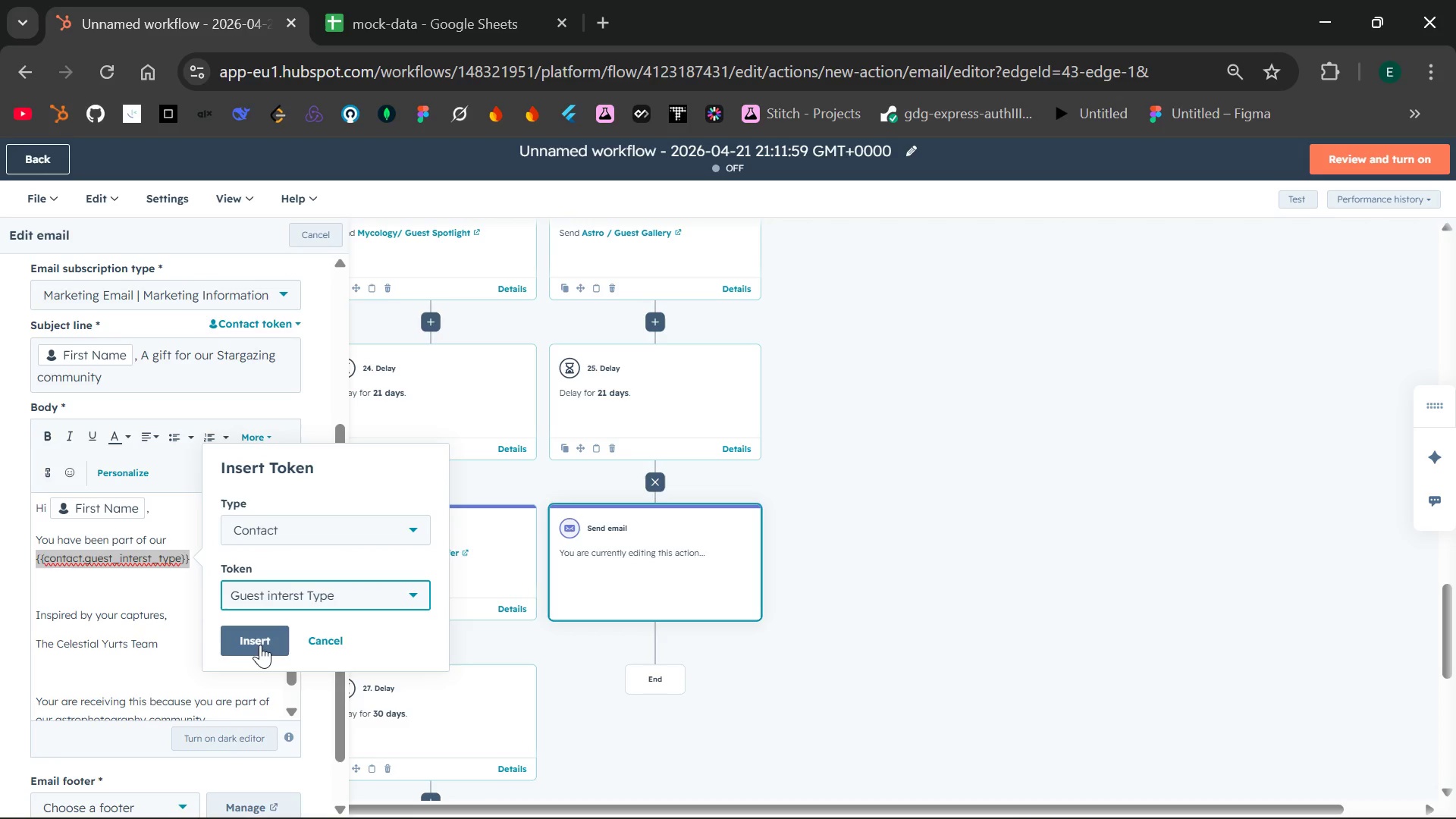 
left_click([256, 639])
 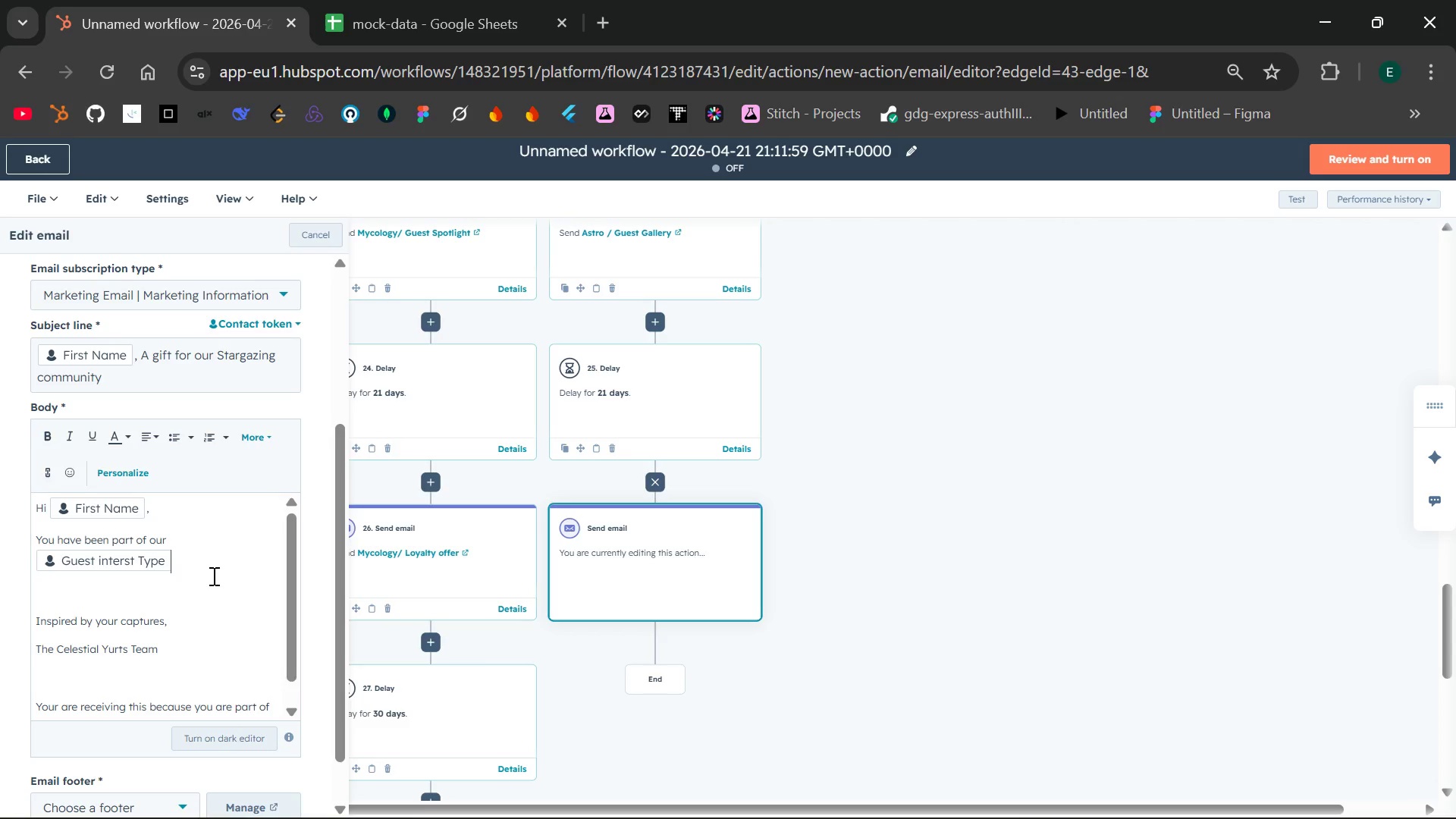 
type( community for several monthes )
 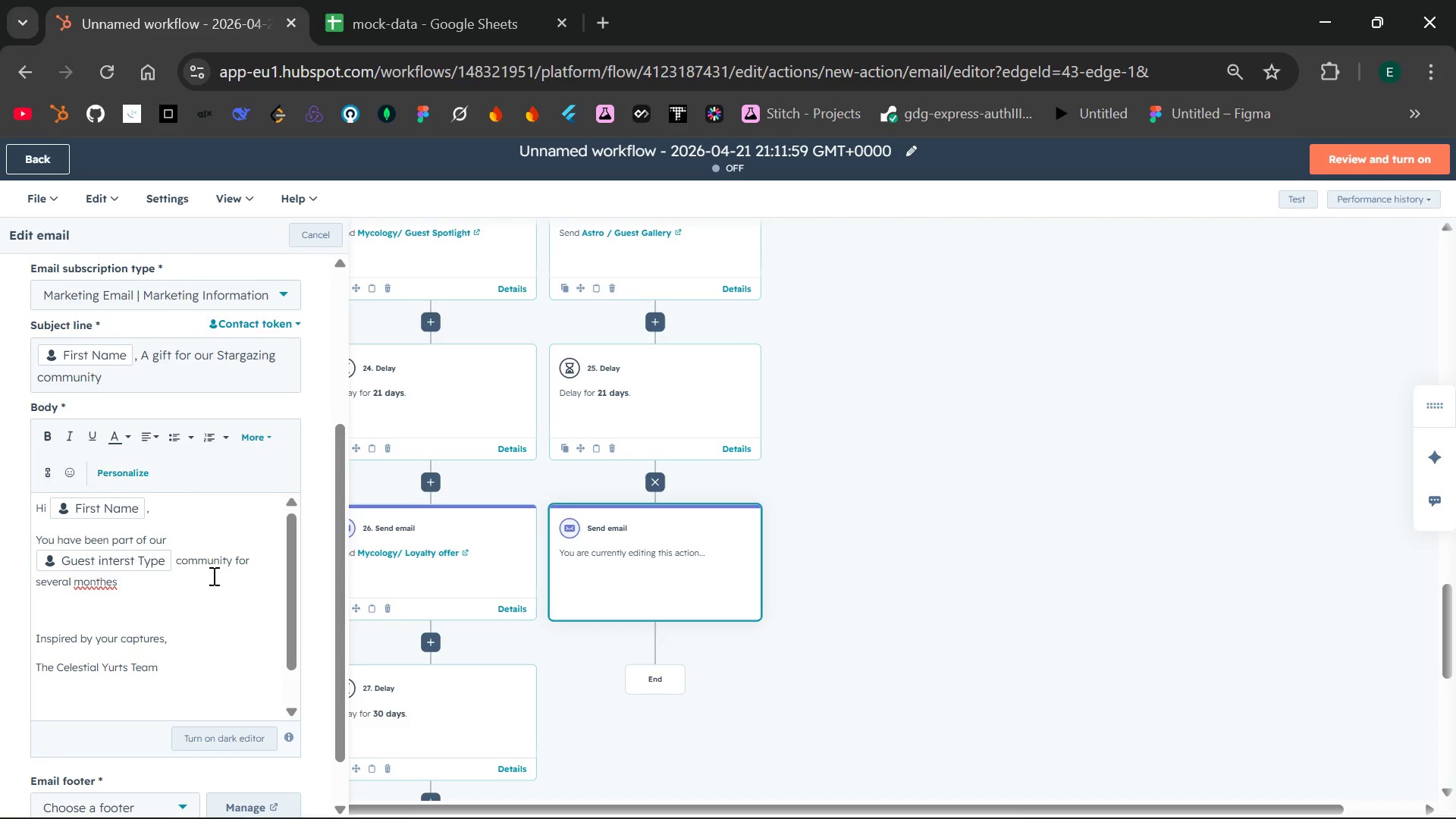 
wait(6.83)
 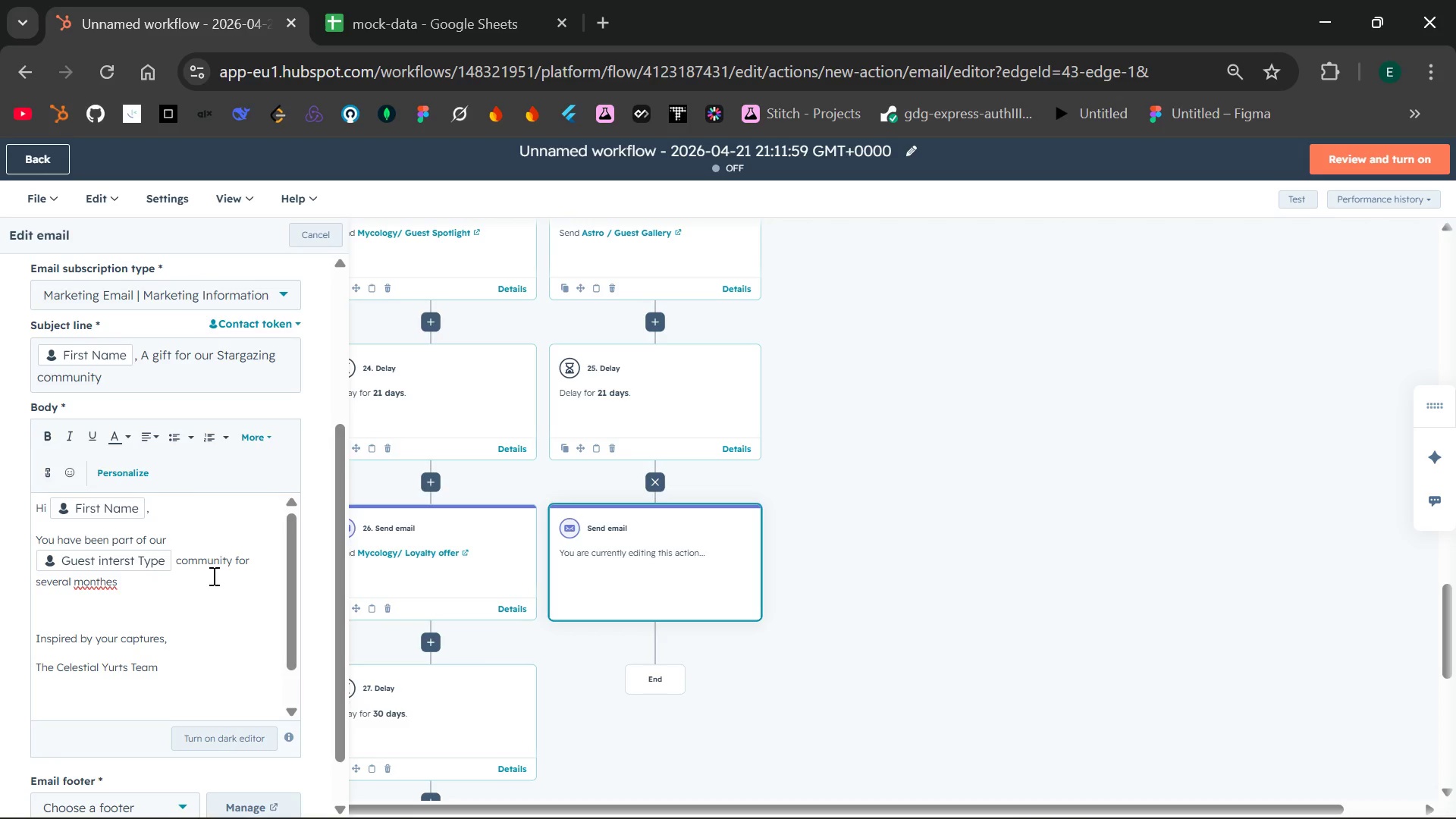 
type(.)
key(Backspace)
key(Backspace)
key(Backspace)
key(Backspace)
key(Backspace)
type(hs. n)
key(Backspace)
type(Now  we would love to welcome you back under our dark skies.)
 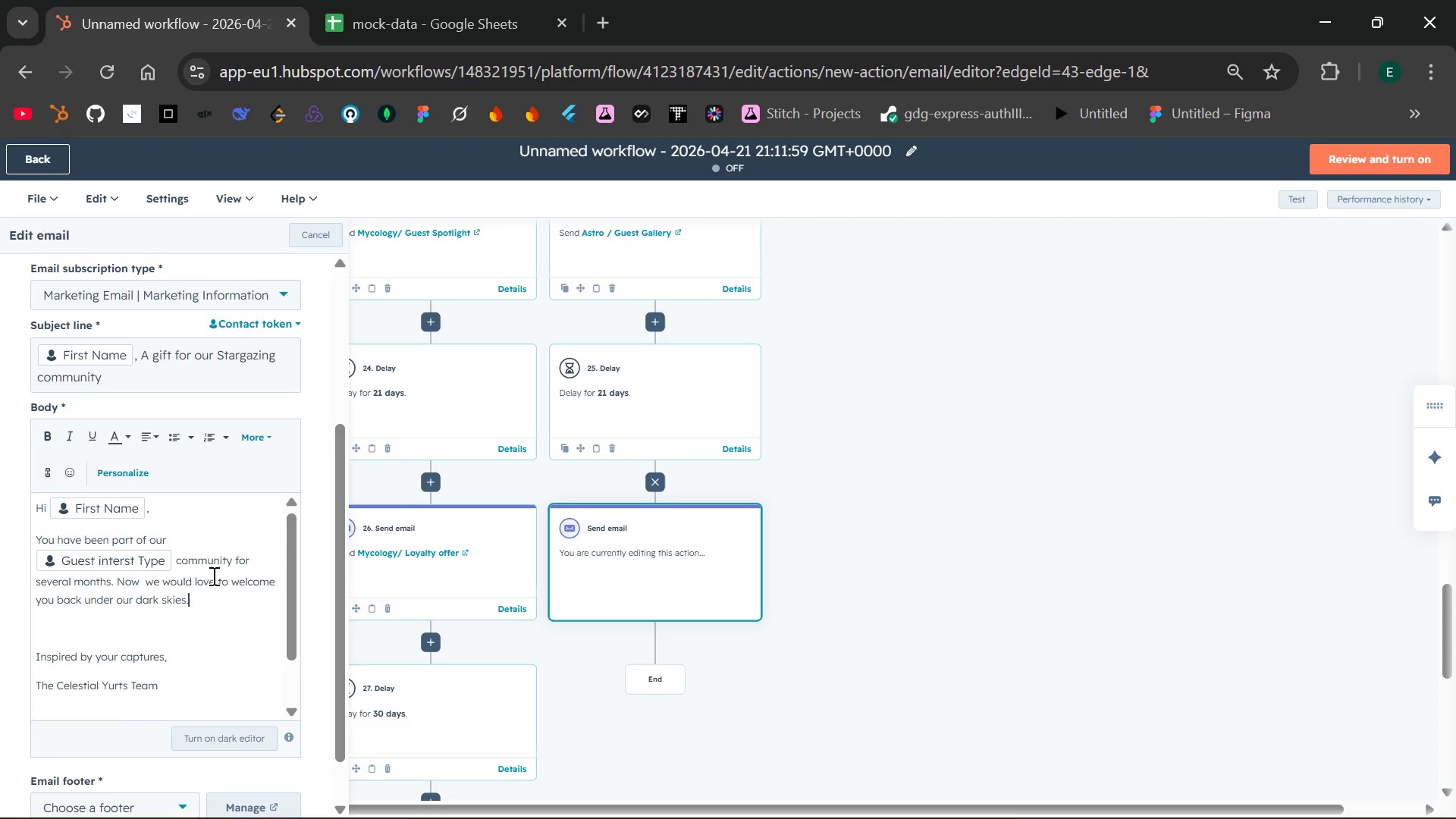 
key(Enter)
 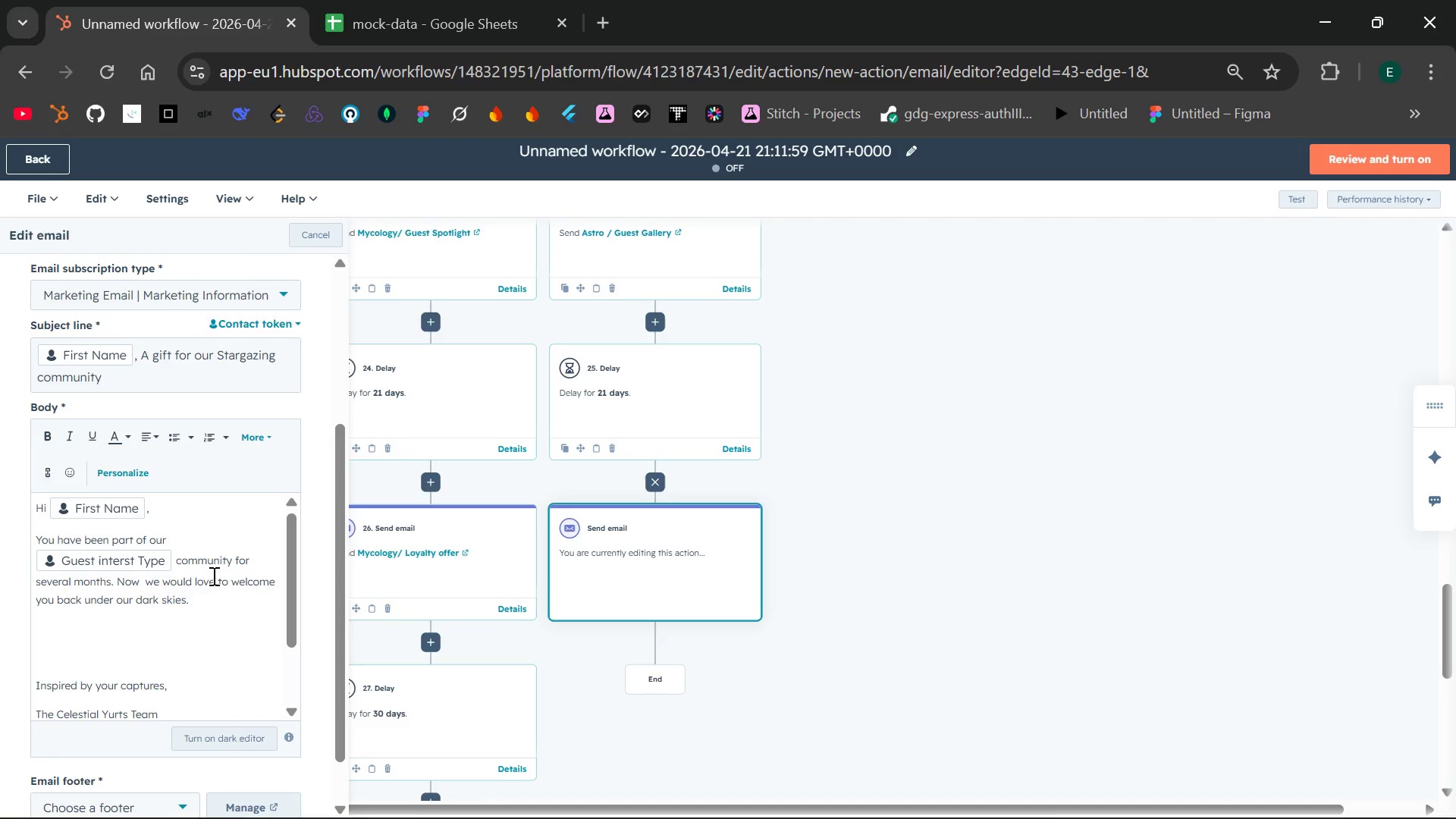 
wait(5.78)
 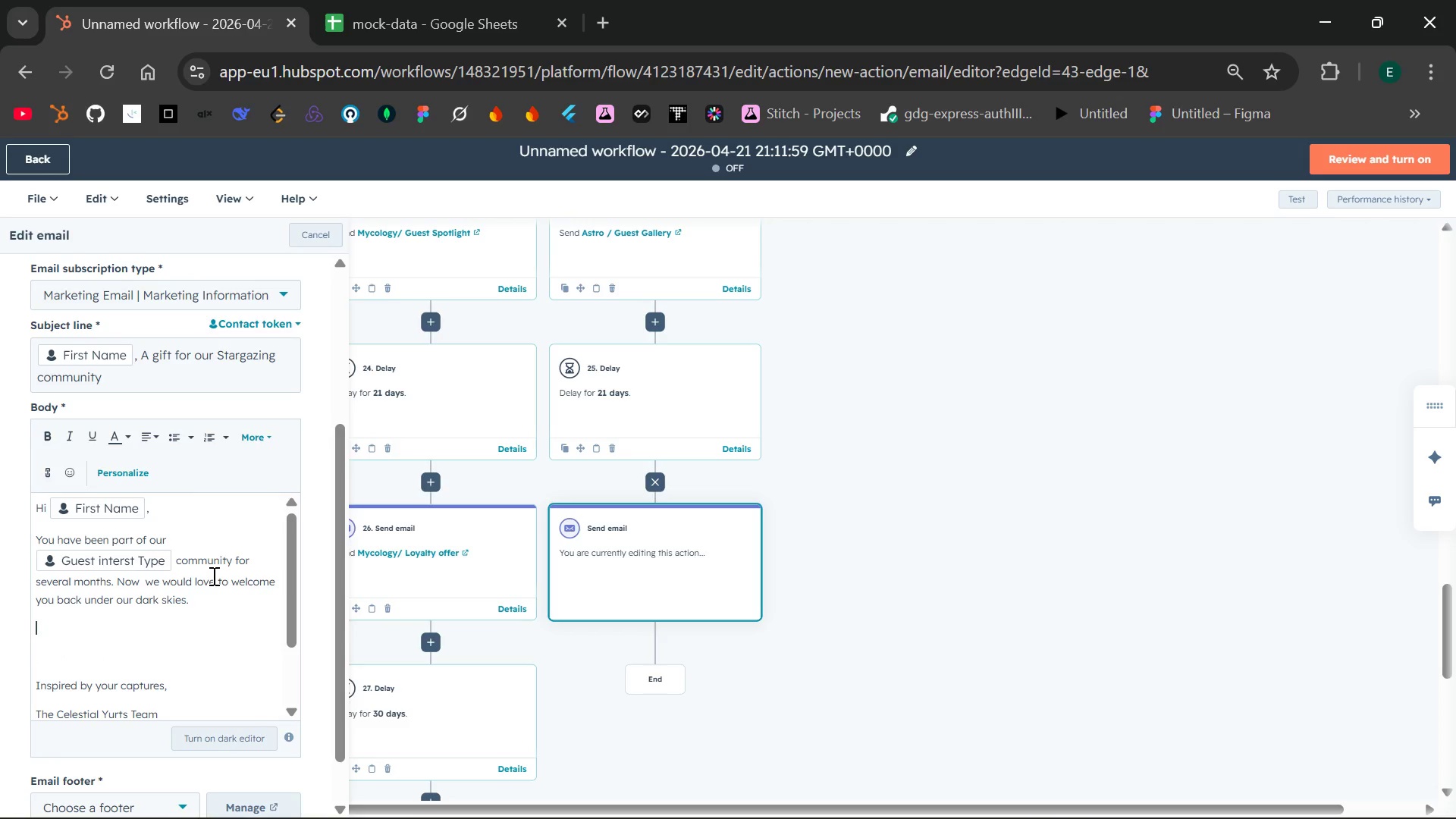 
type(Exlusive Return)
 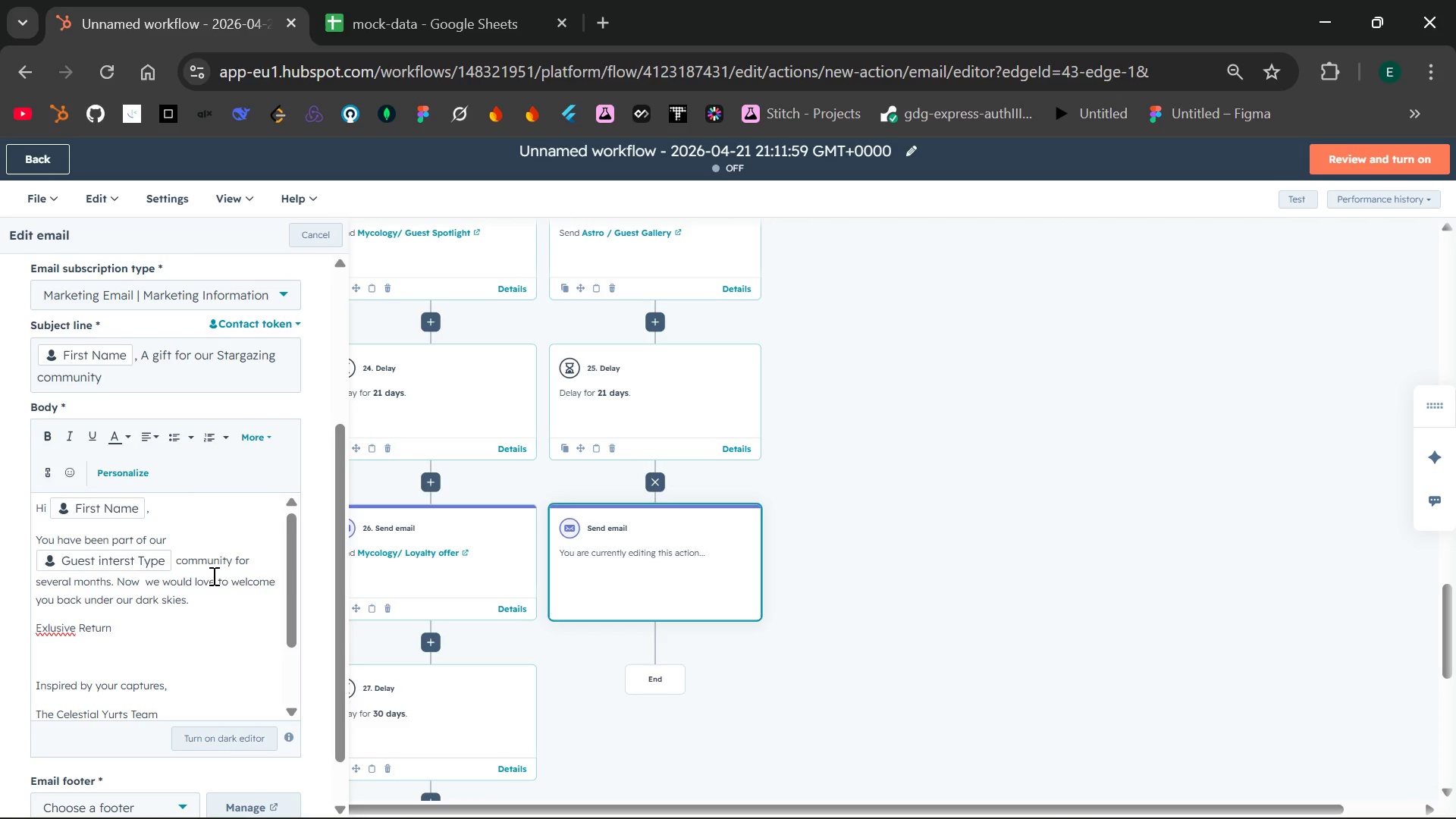 
type( Guest offer)
 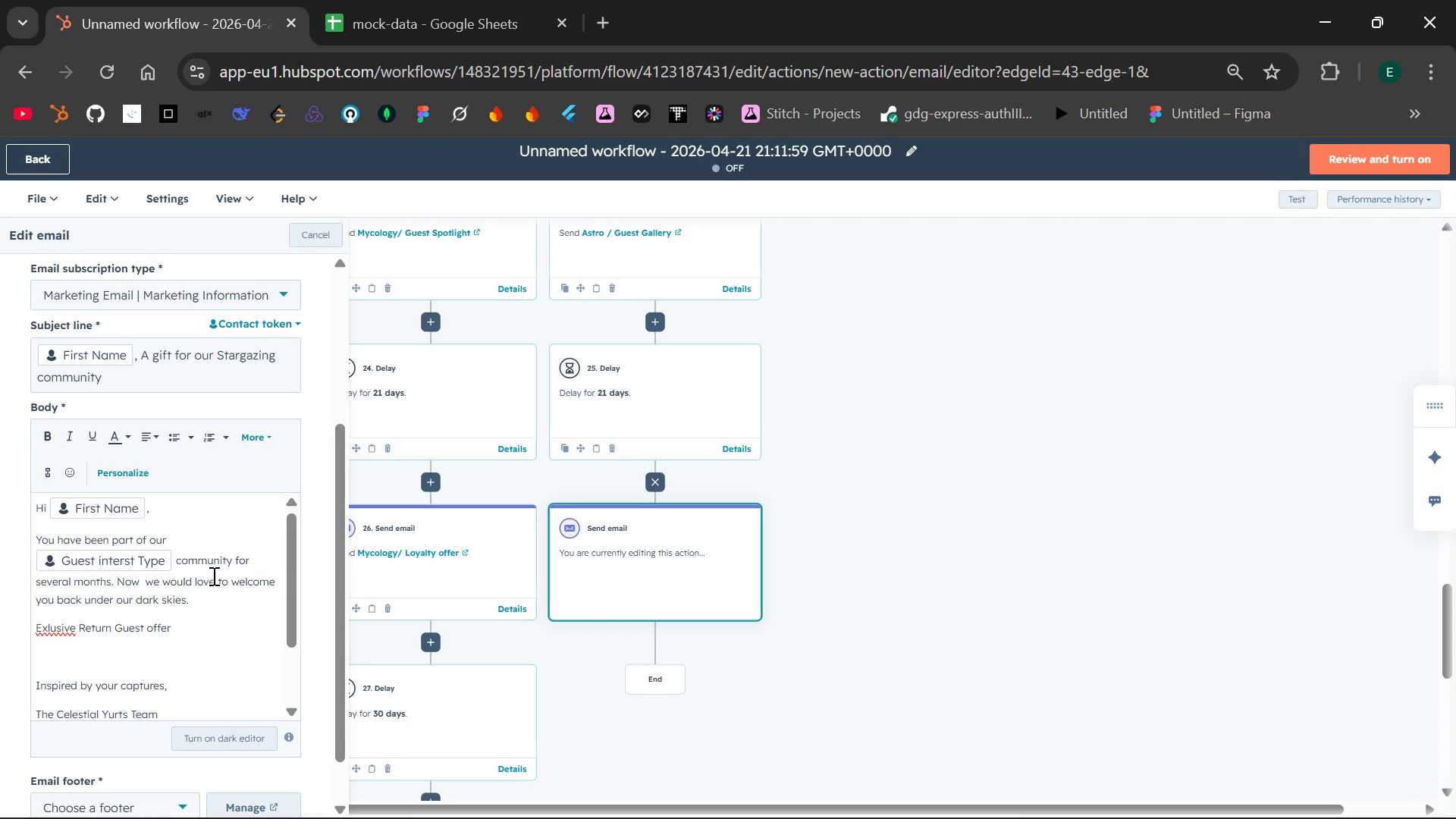 
double_click([58, 629])
 